 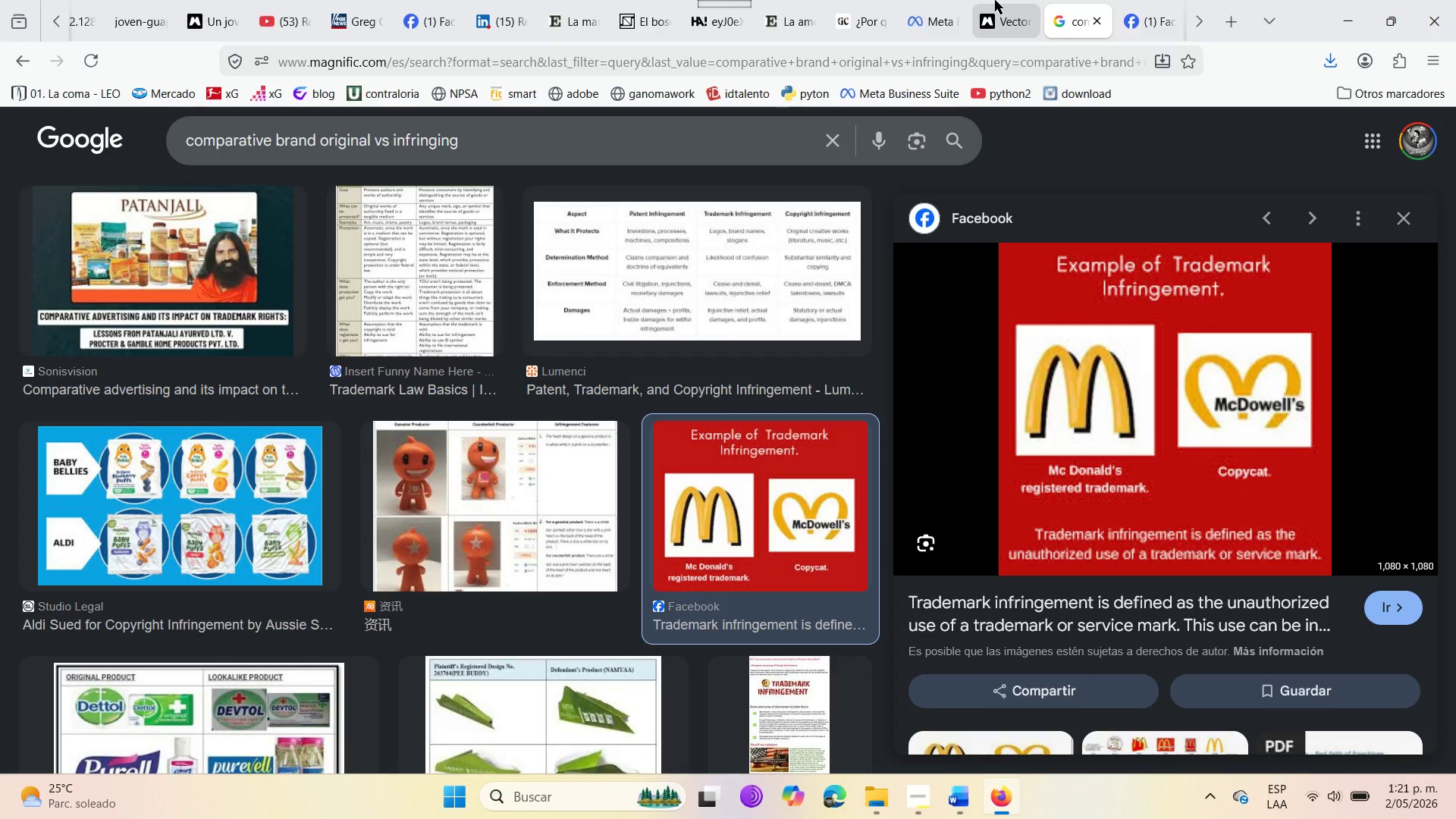 
left_click([1086, 4])
 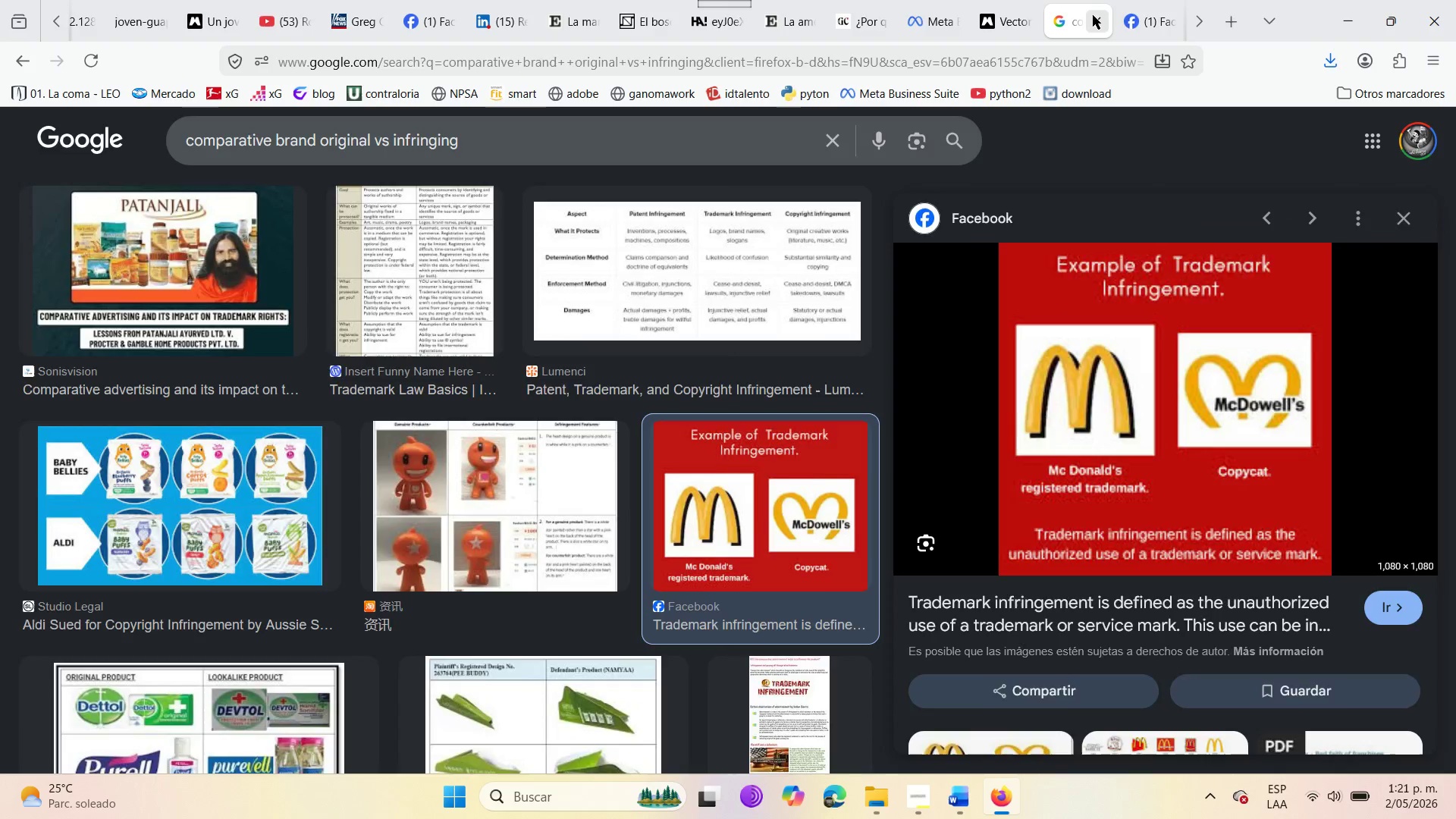 
left_click([1093, 15])
 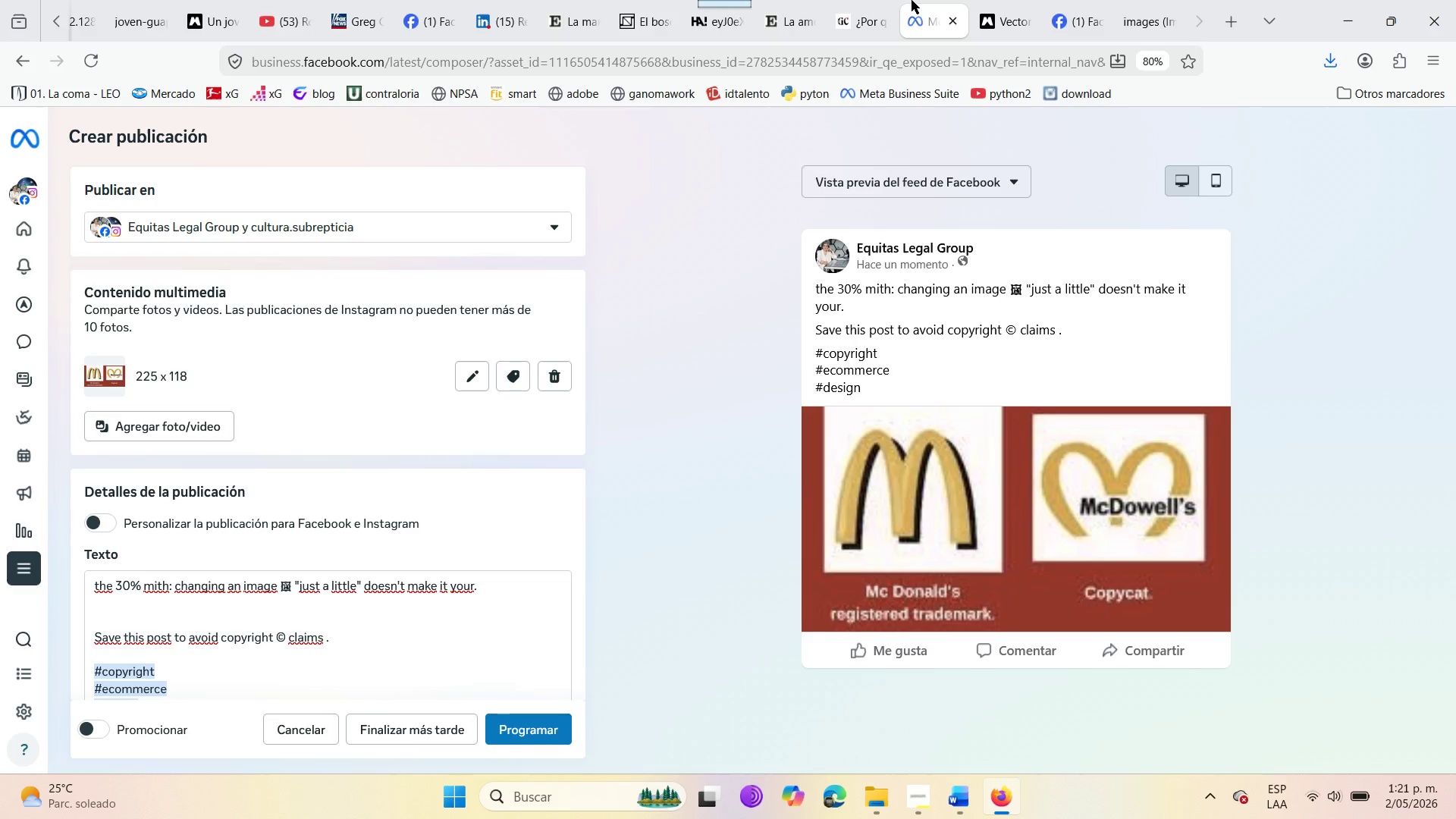 
left_click([912, 0])
 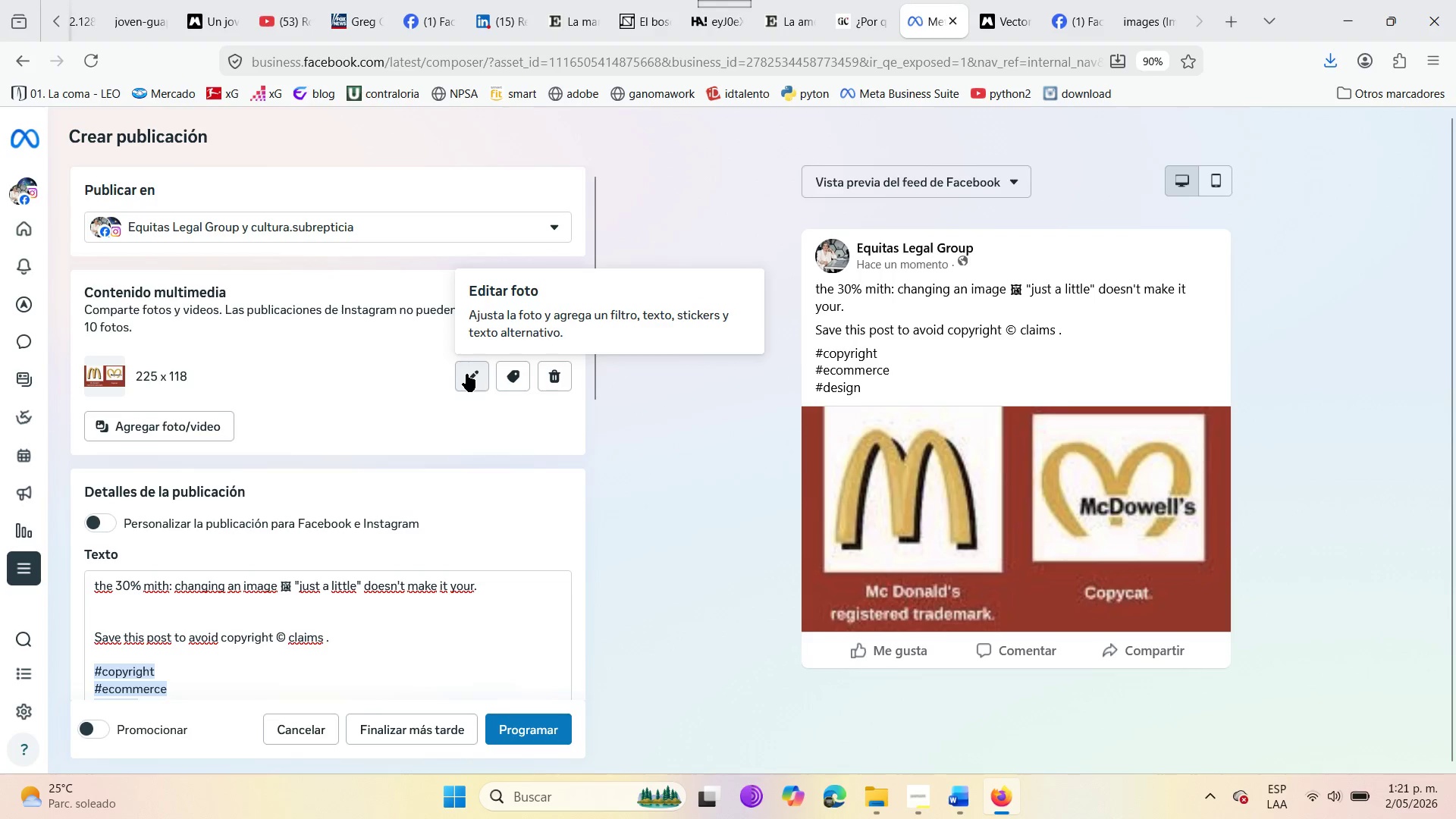 
left_click([158, 441])
 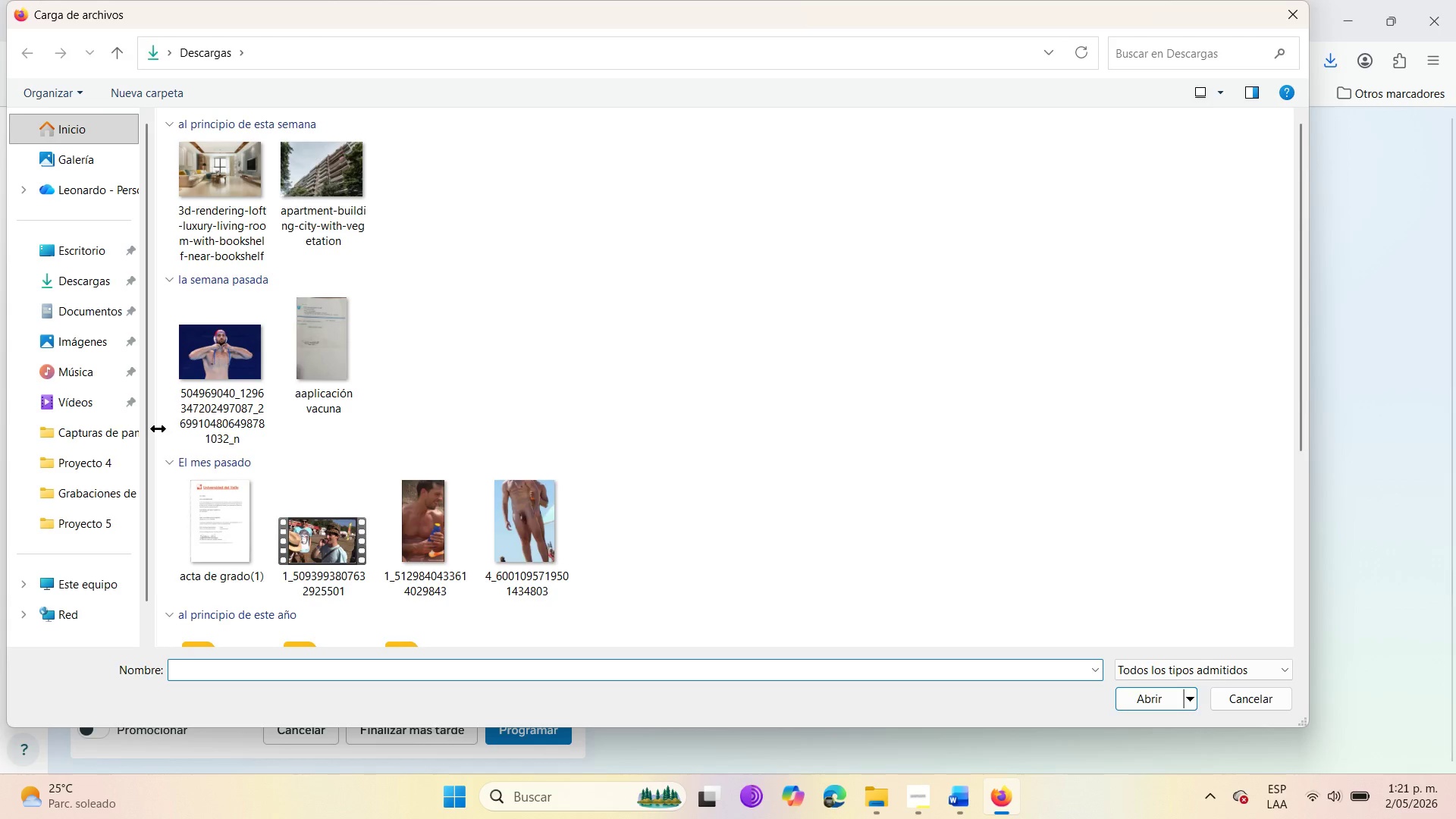 
left_click([190, 180])
 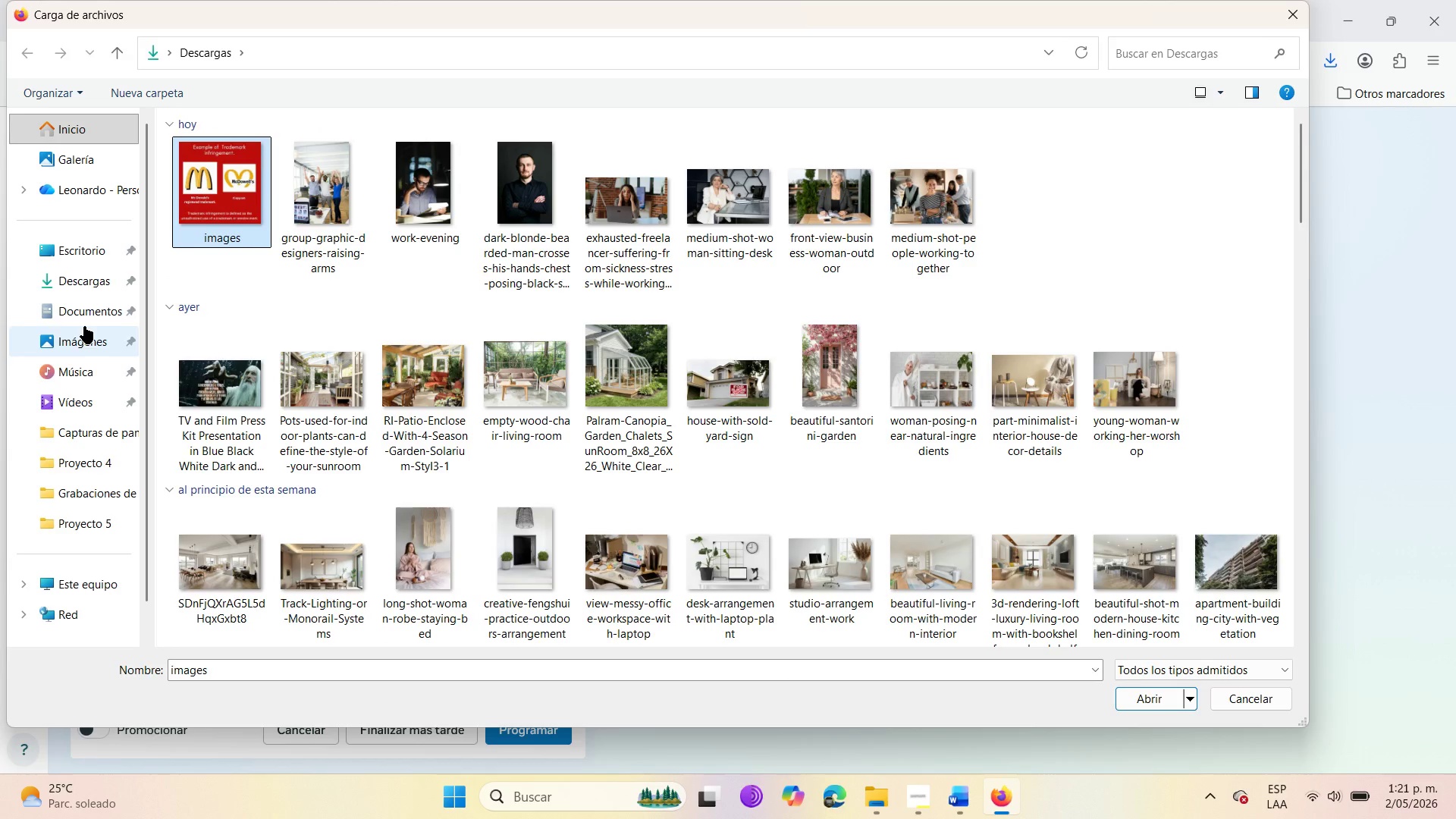 
left_click([83, 444])
 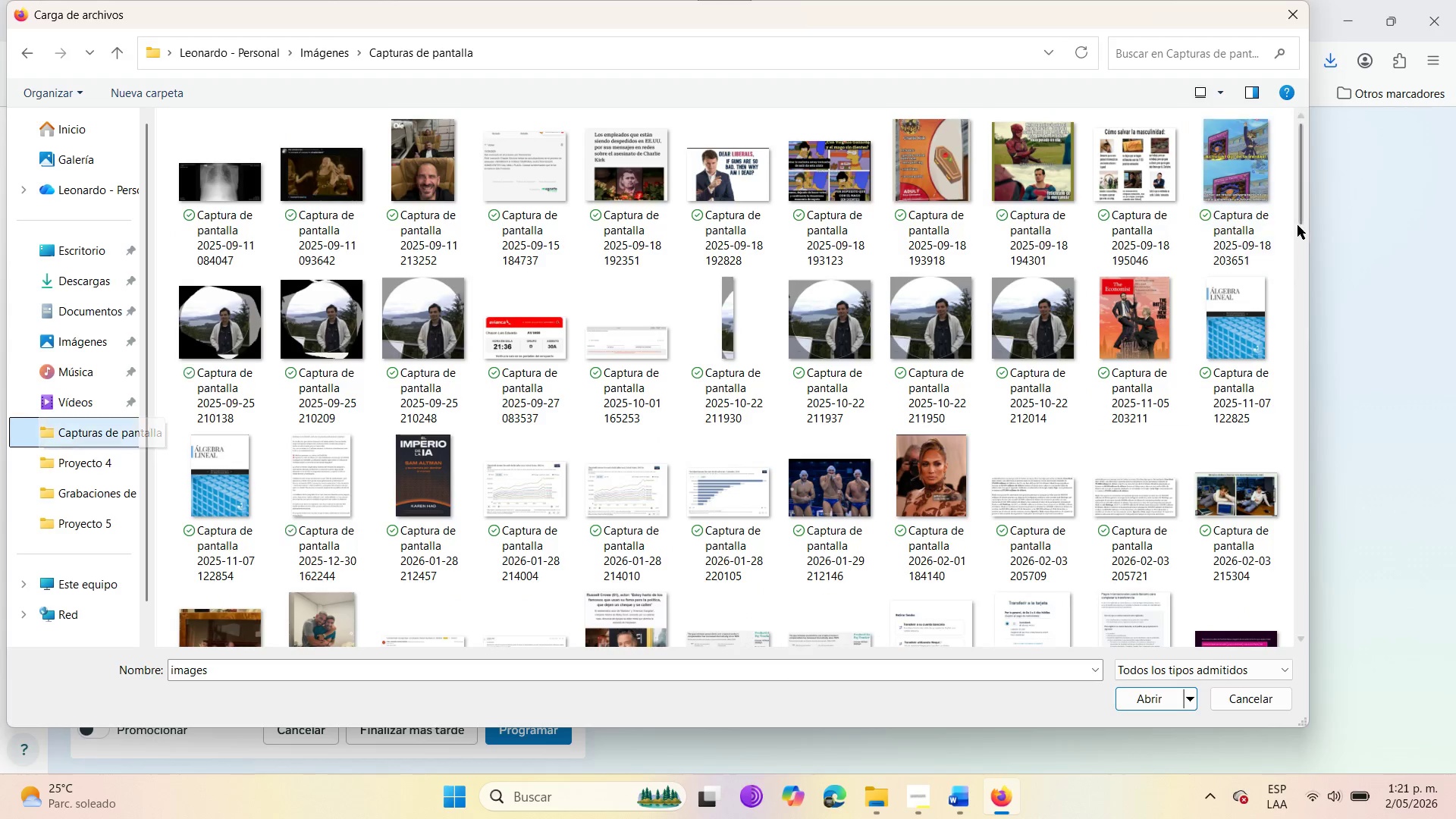 
left_click_drag(start_coordinate=[1301, 202], to_coordinate=[1312, 713])
 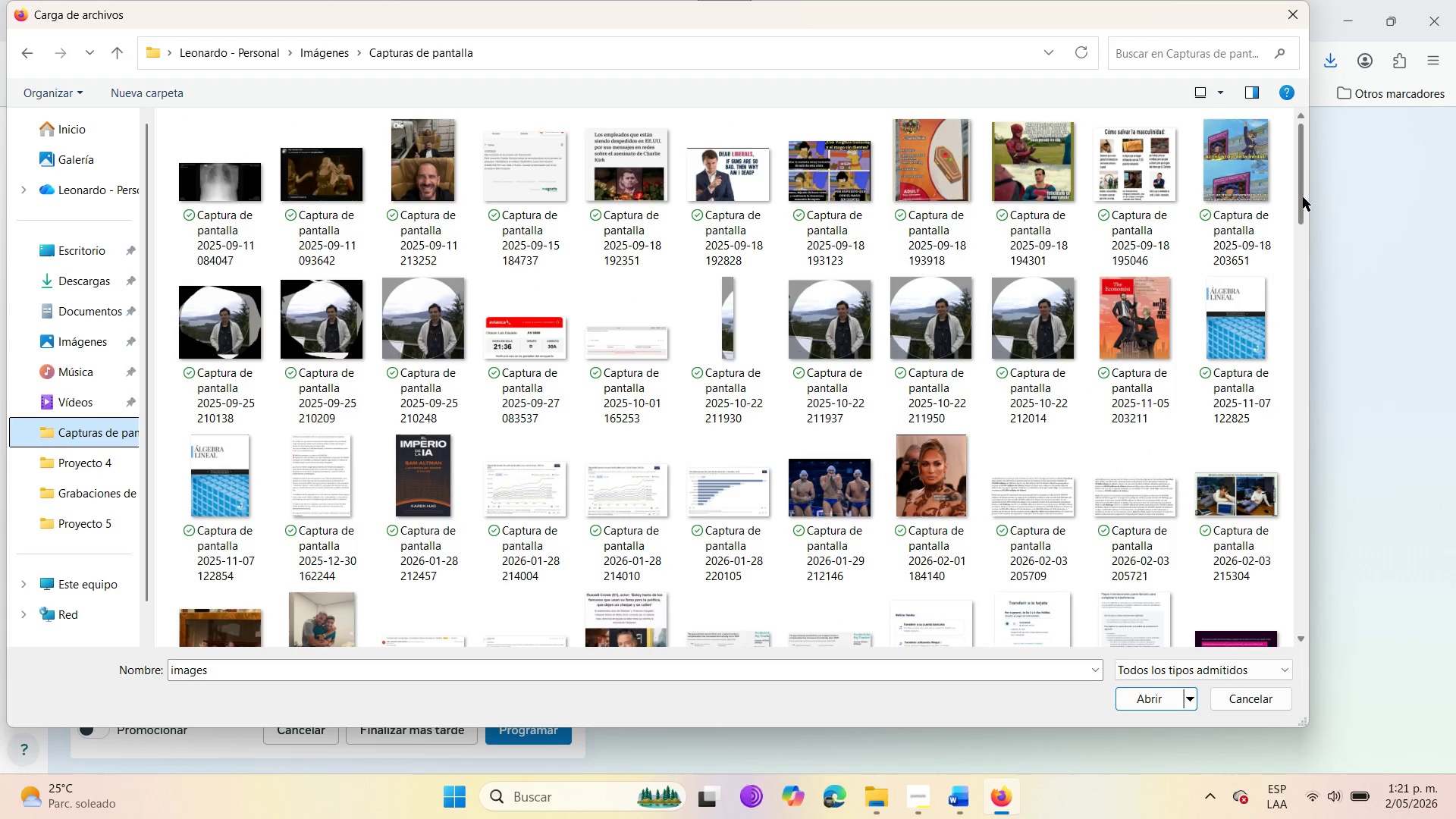 
left_click_drag(start_coordinate=[1303, 197], to_coordinate=[1288, 633])
 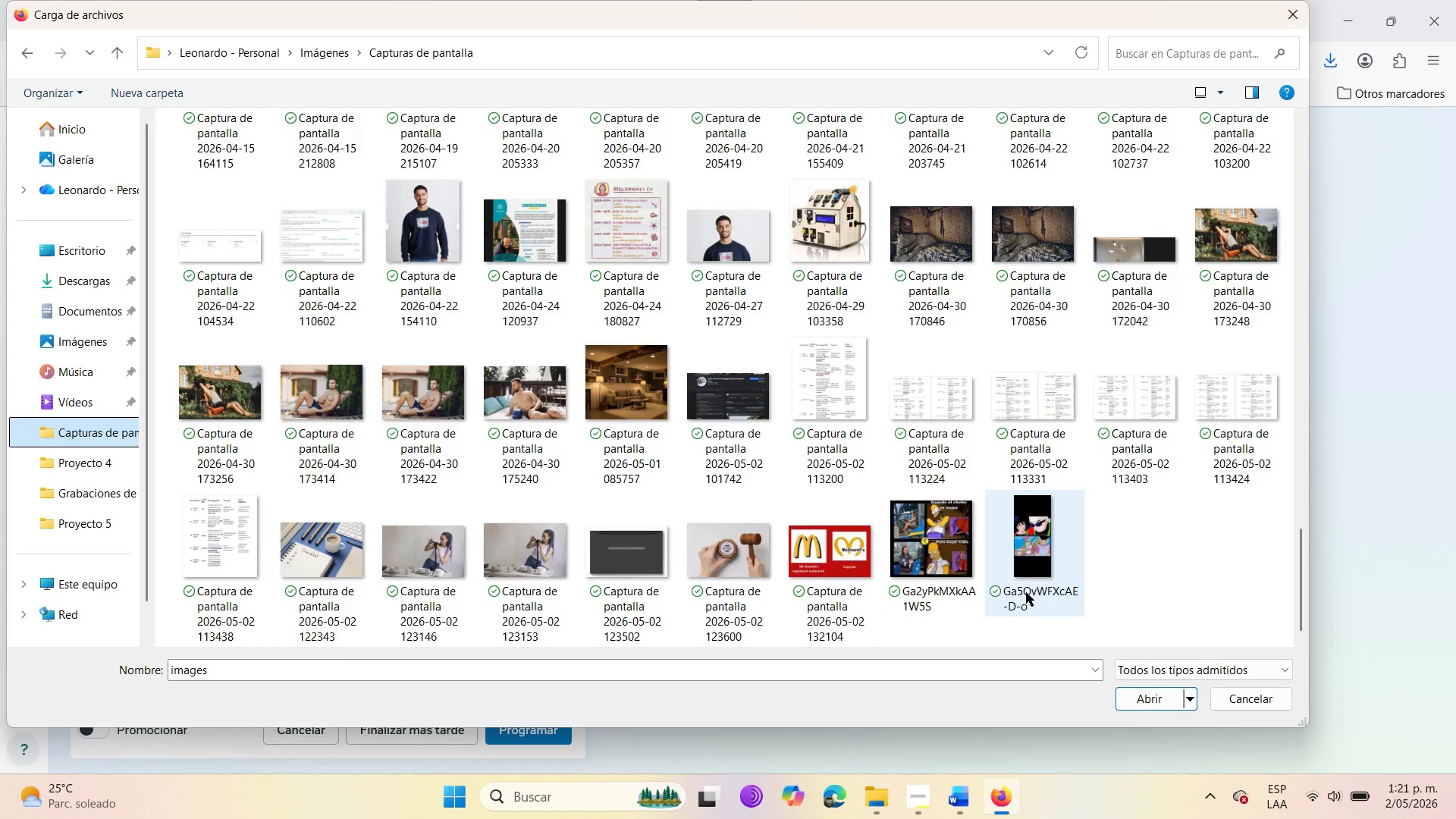 
left_click([832, 568])
 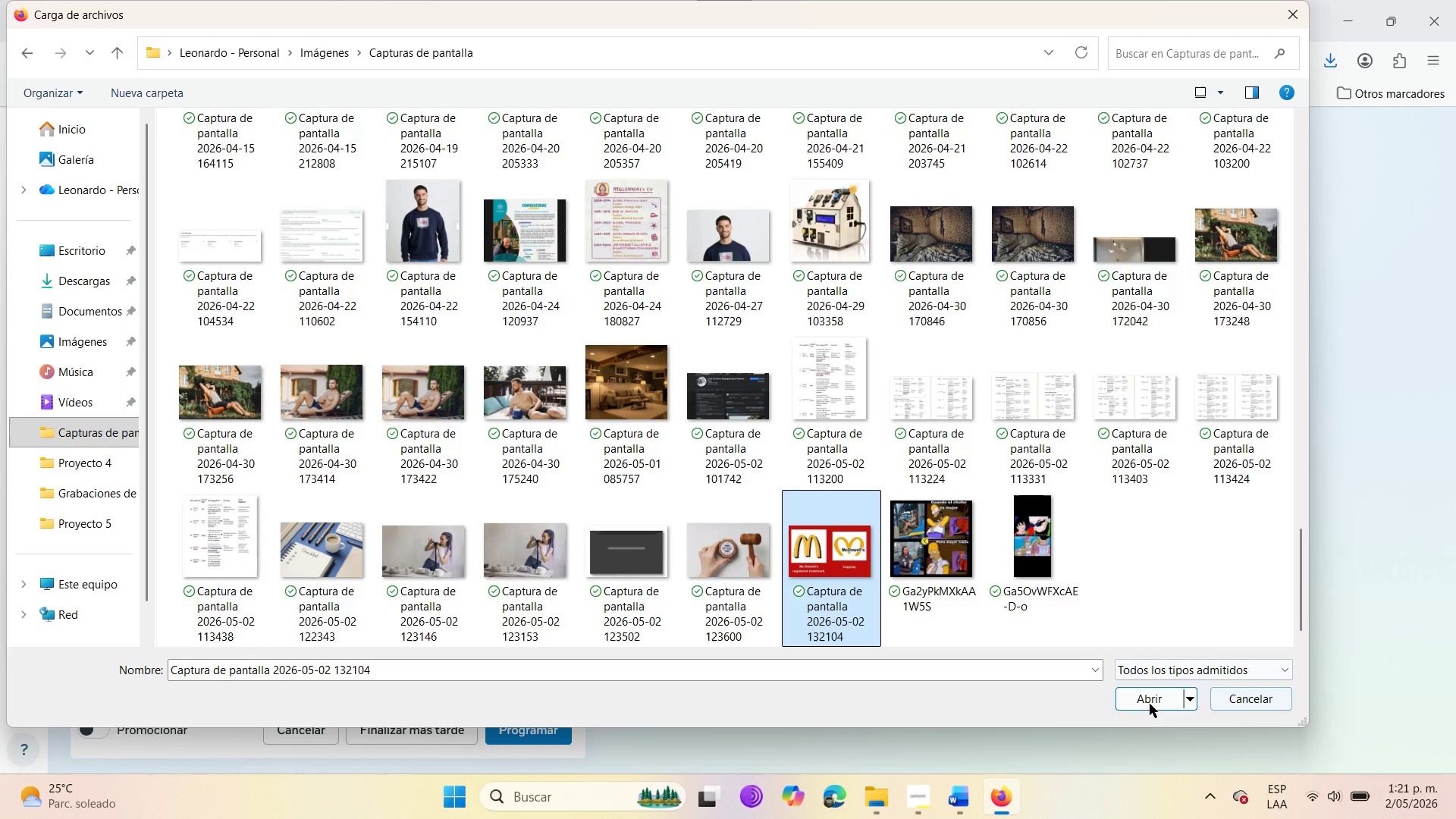 
left_click([1150, 704])
 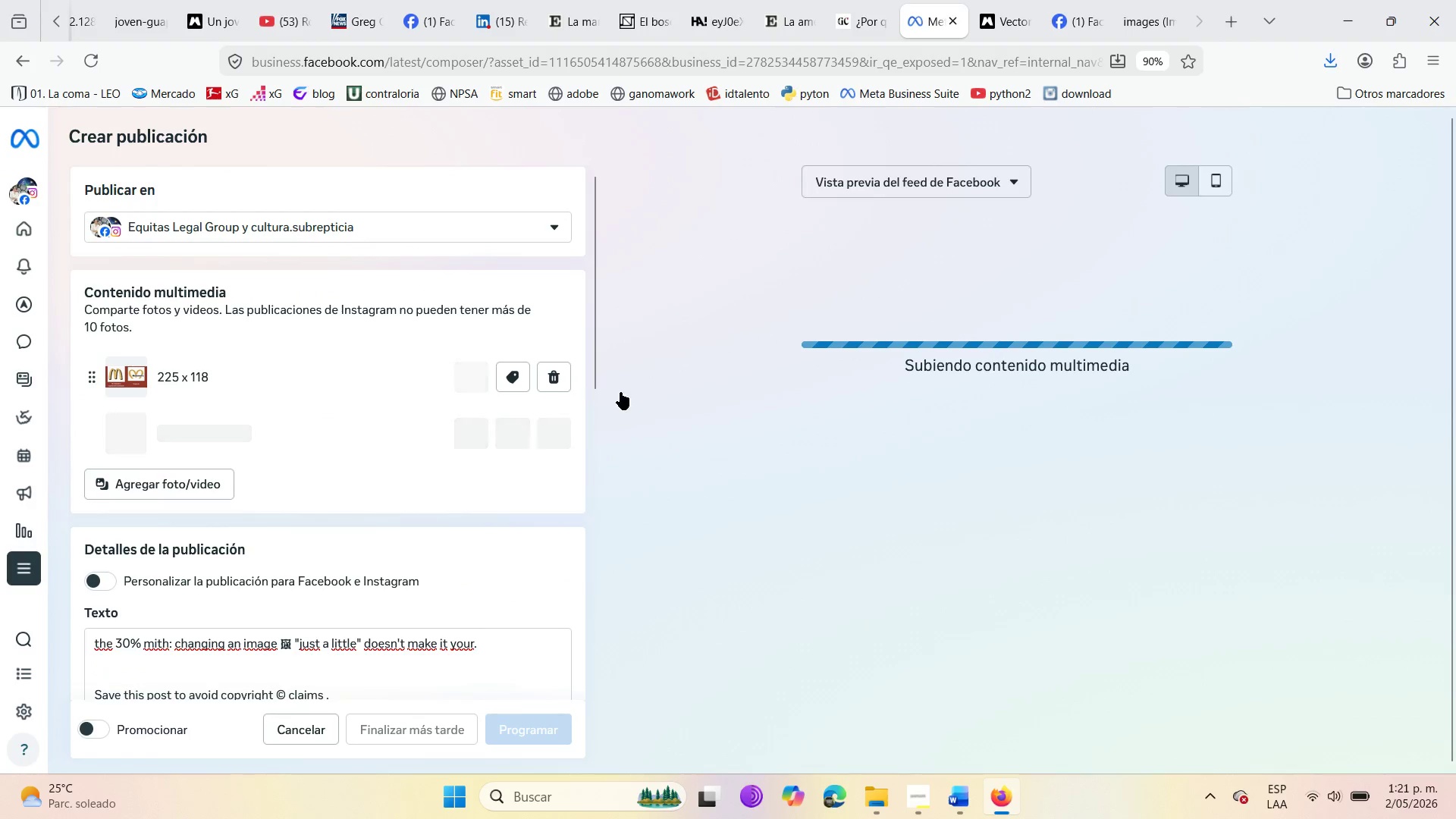 
left_click([552, 385])
 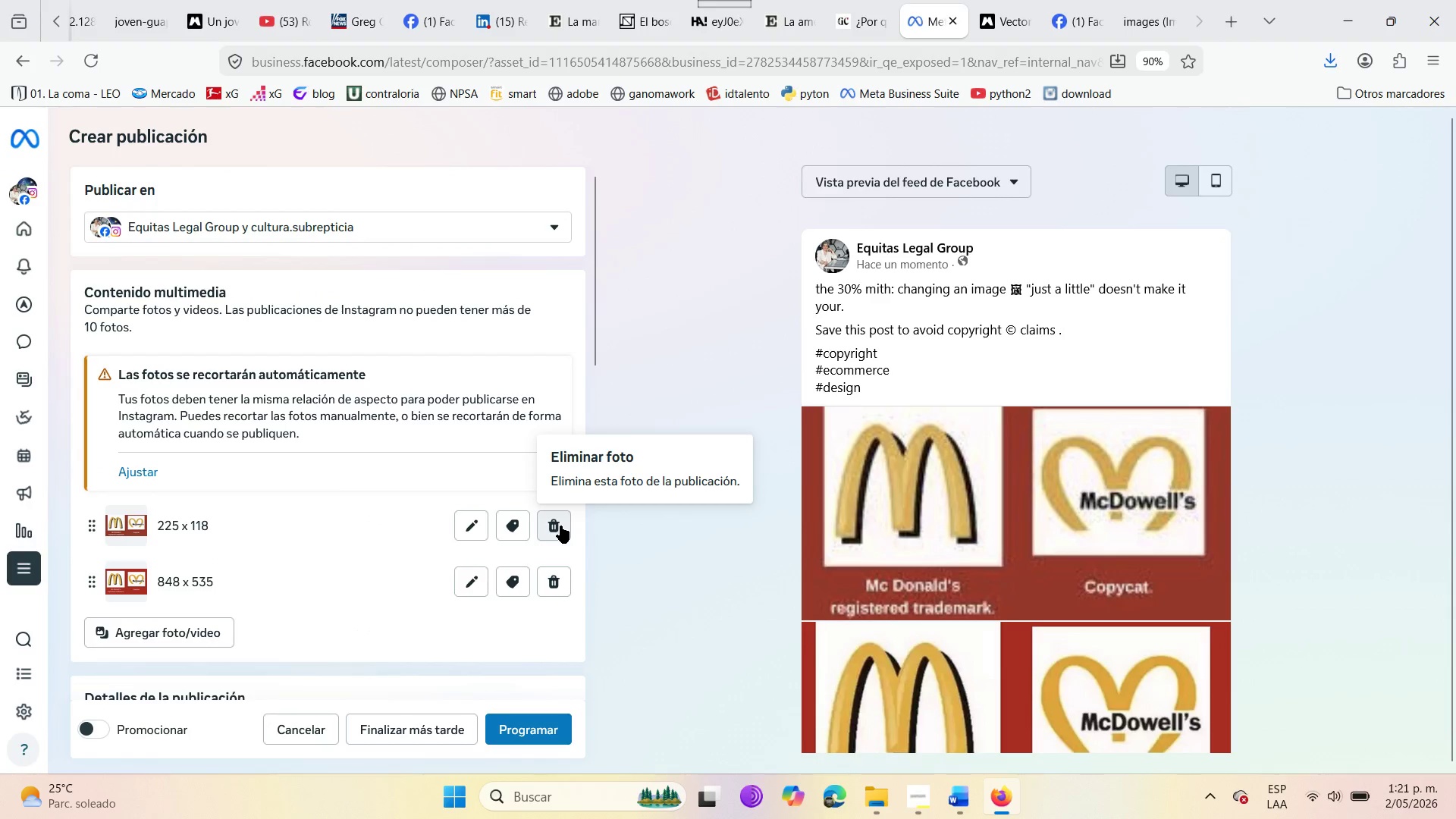 
left_click([560, 526])
 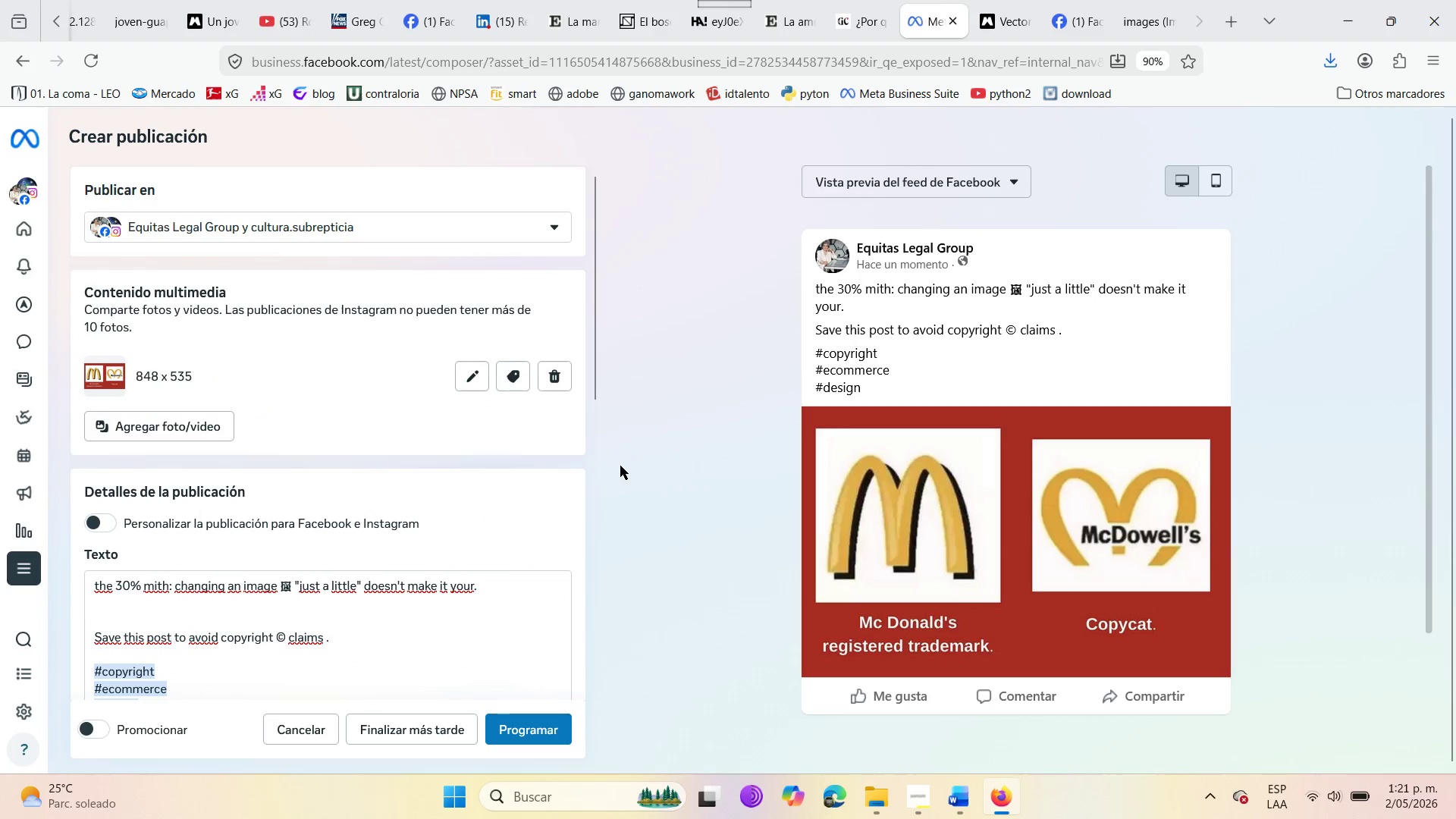 
left_click([626, 433])
 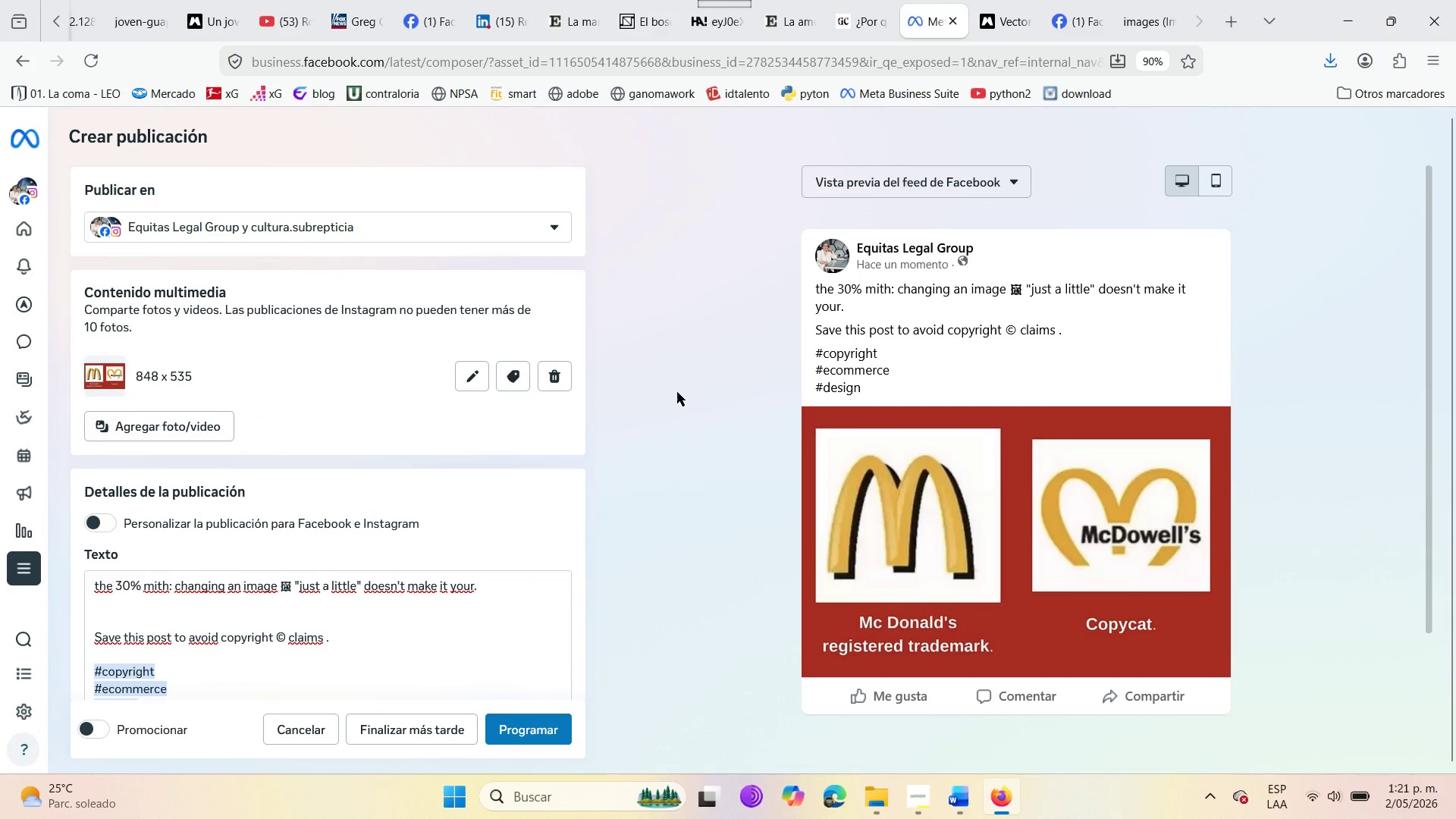 
left_click([839, 171])
 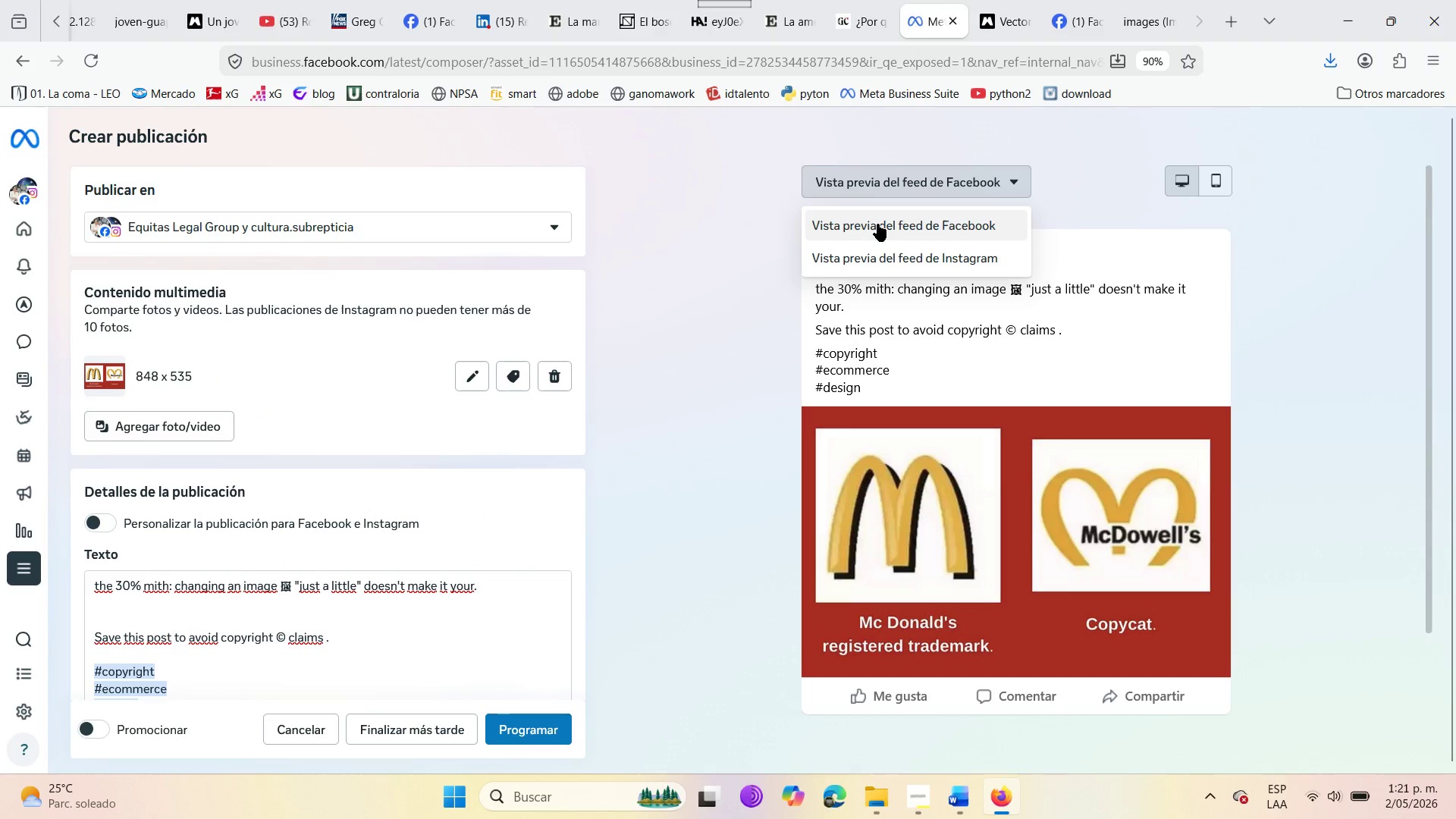 
left_click([877, 224])
 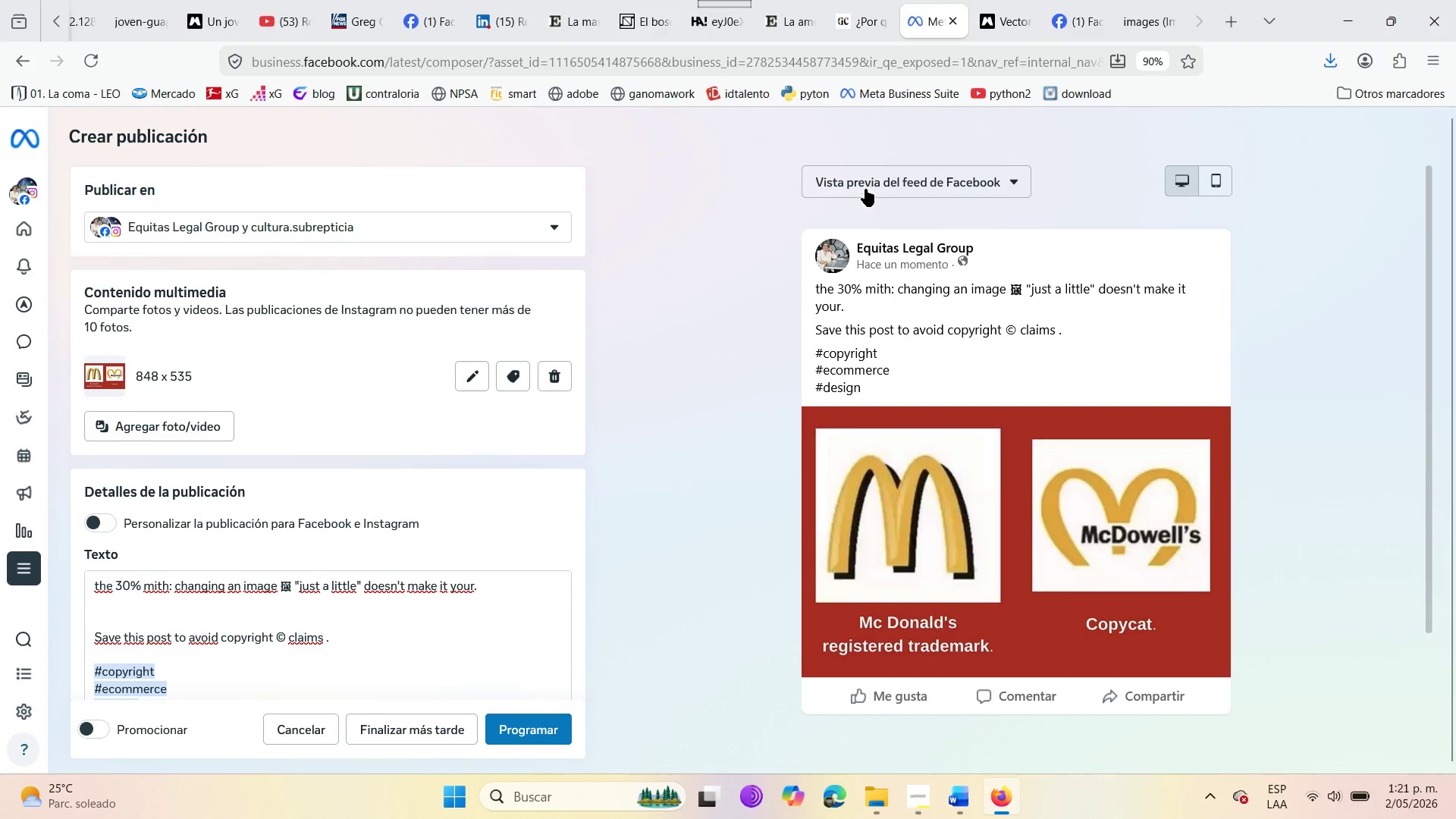 
left_click([861, 180])
 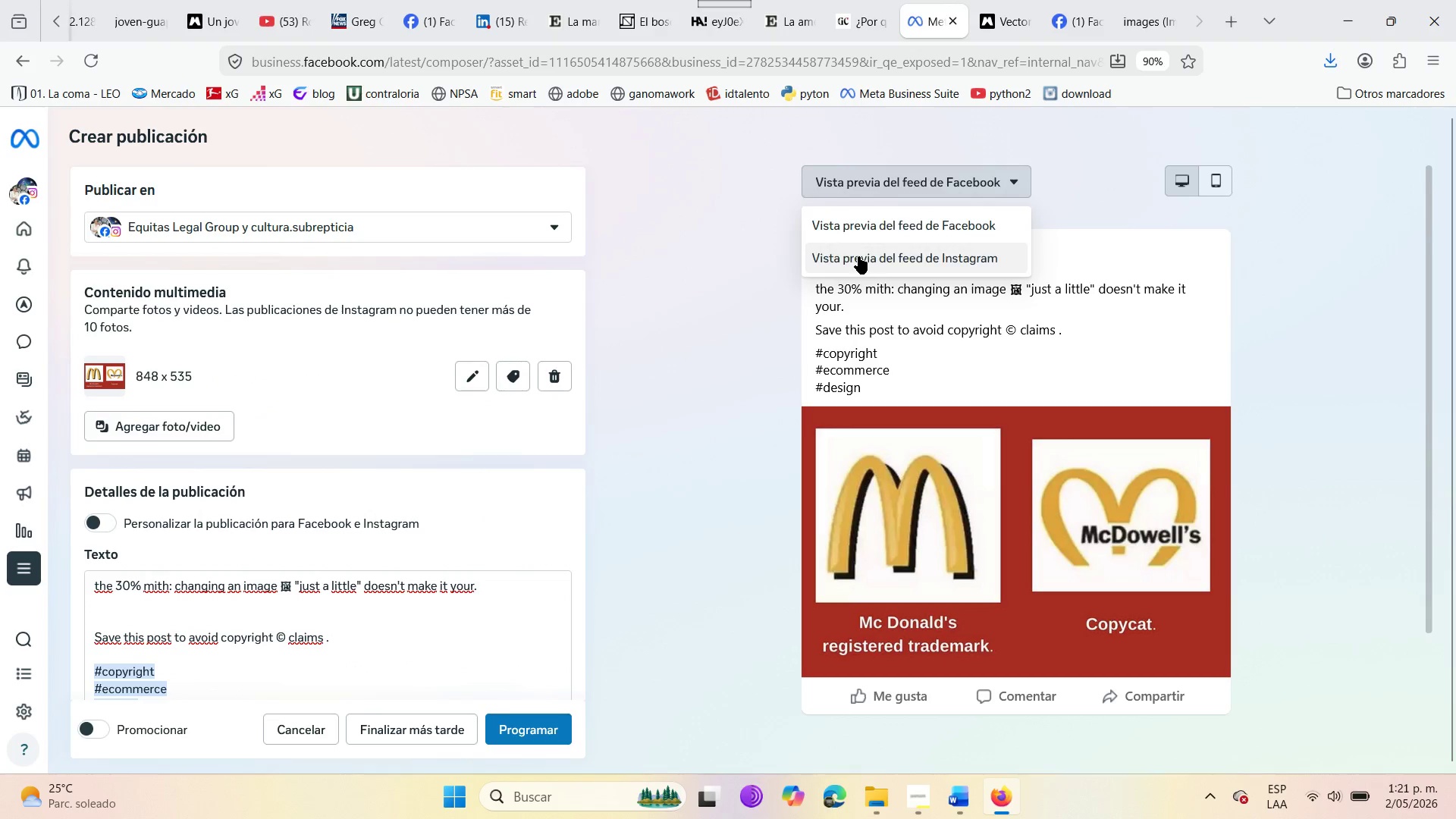 
left_click([858, 256])
 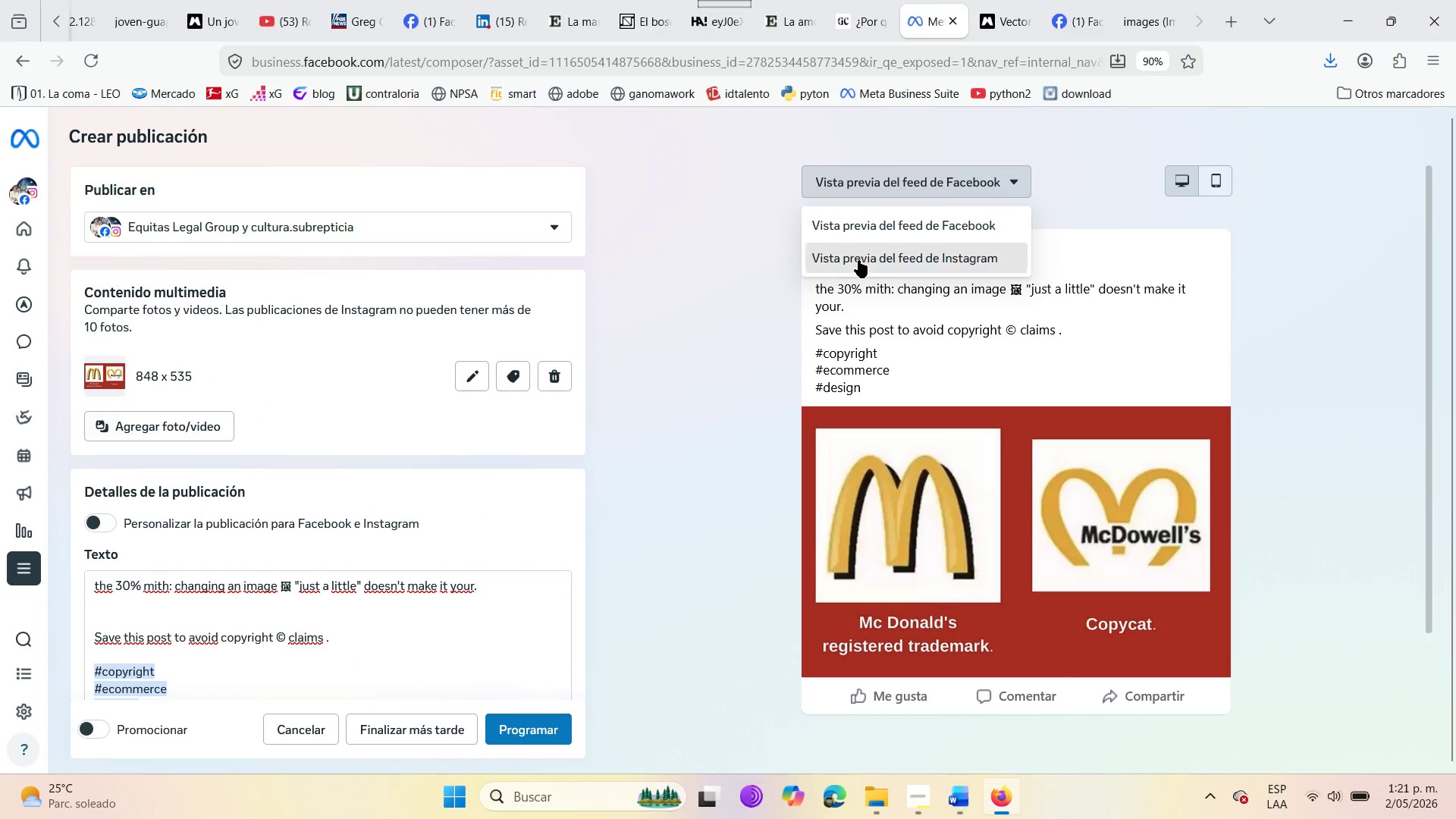 
mouse_move([879, 253])
 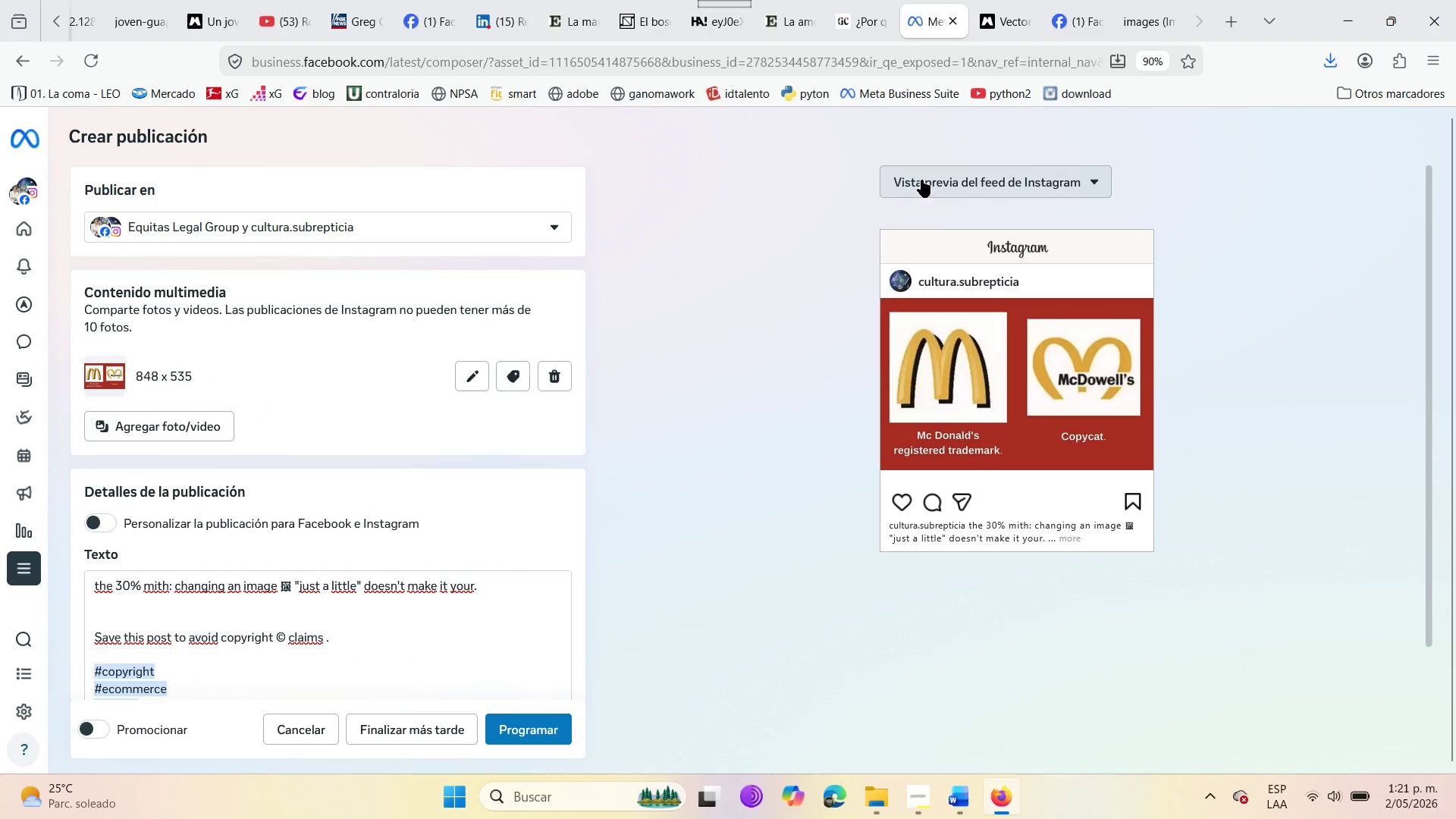 
left_click([918, 176])
 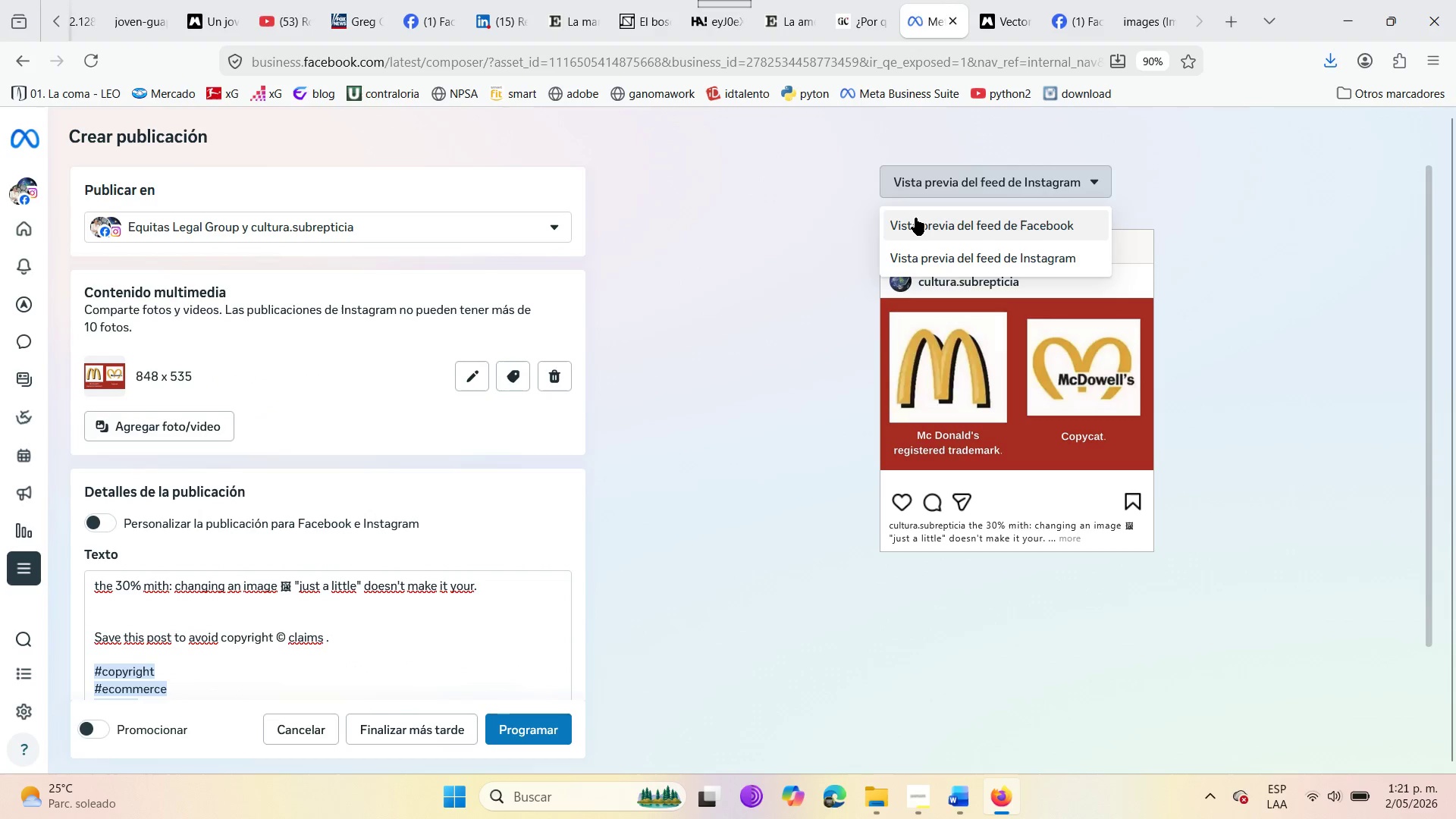 
left_click([915, 218])
 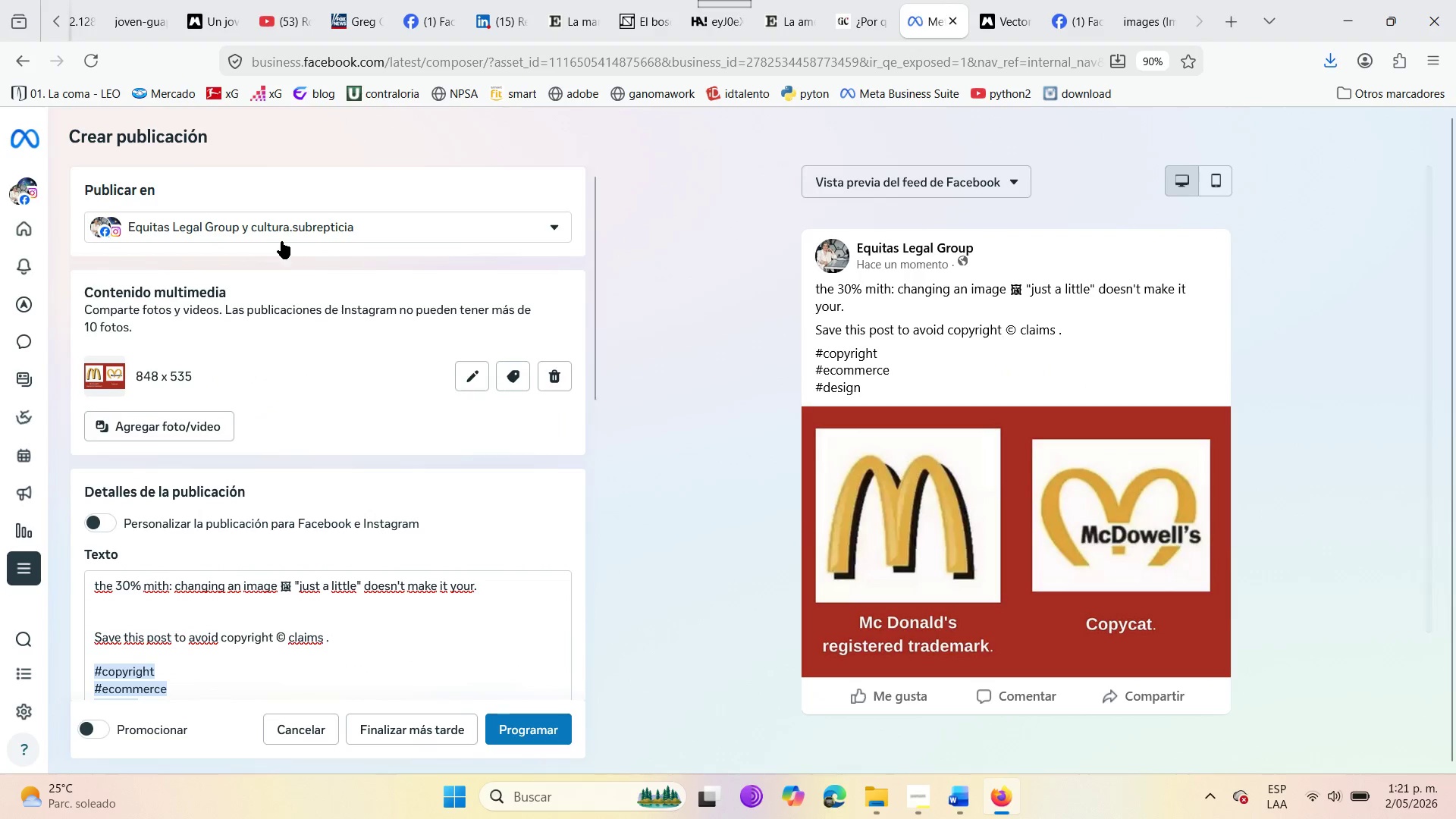 
left_click([279, 229])
 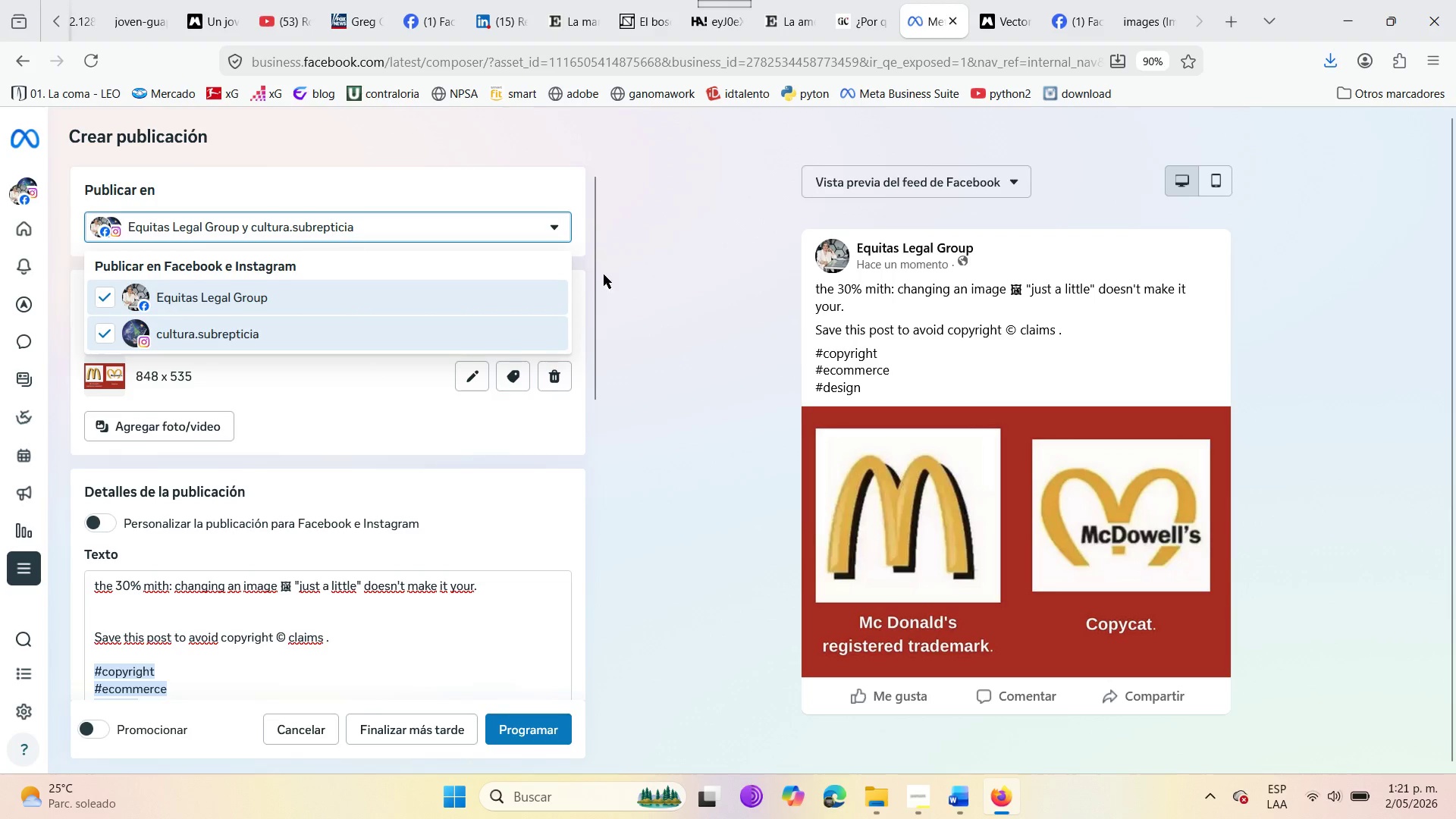 
left_click([660, 337])
 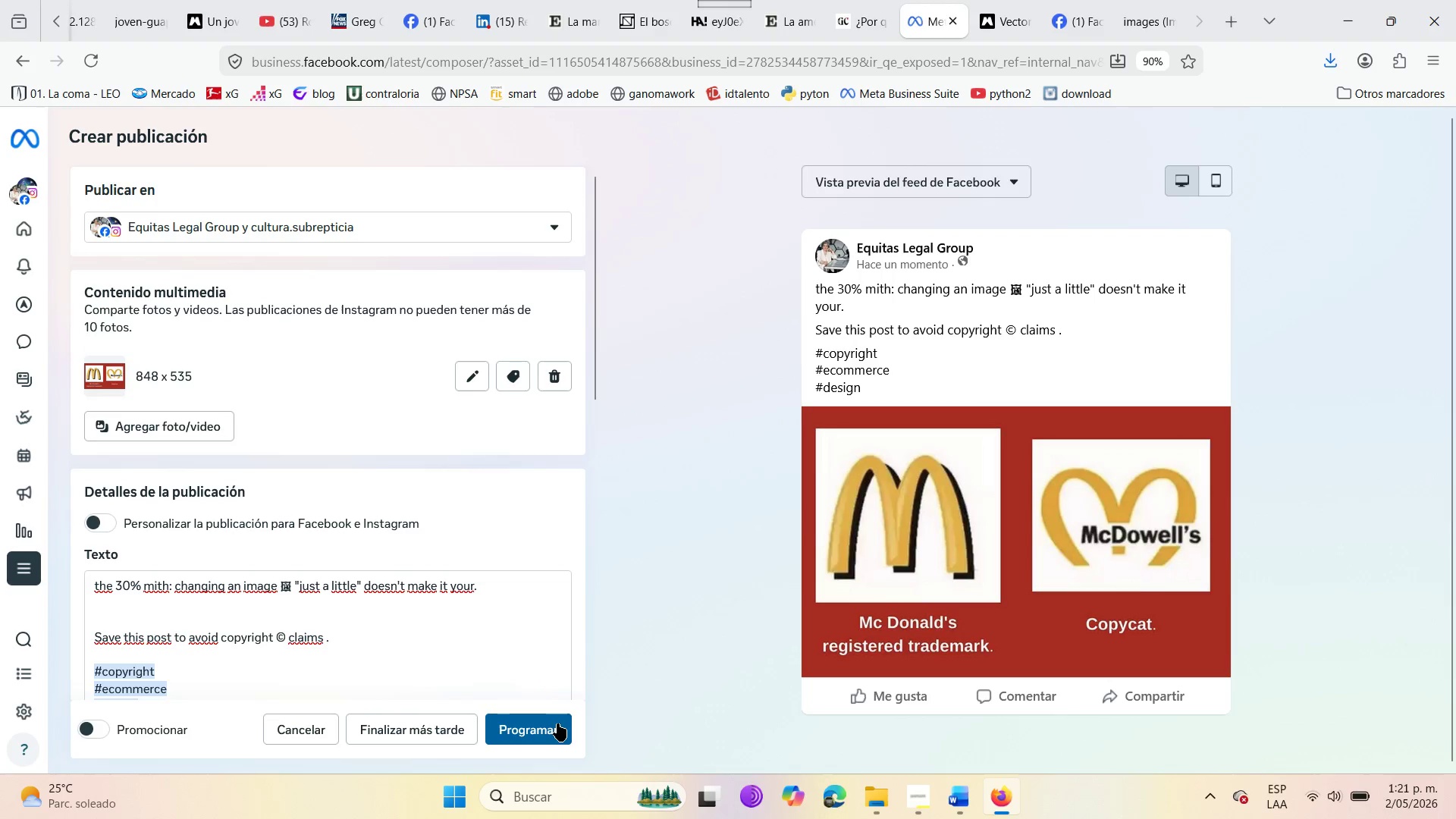 
left_click([557, 724])
 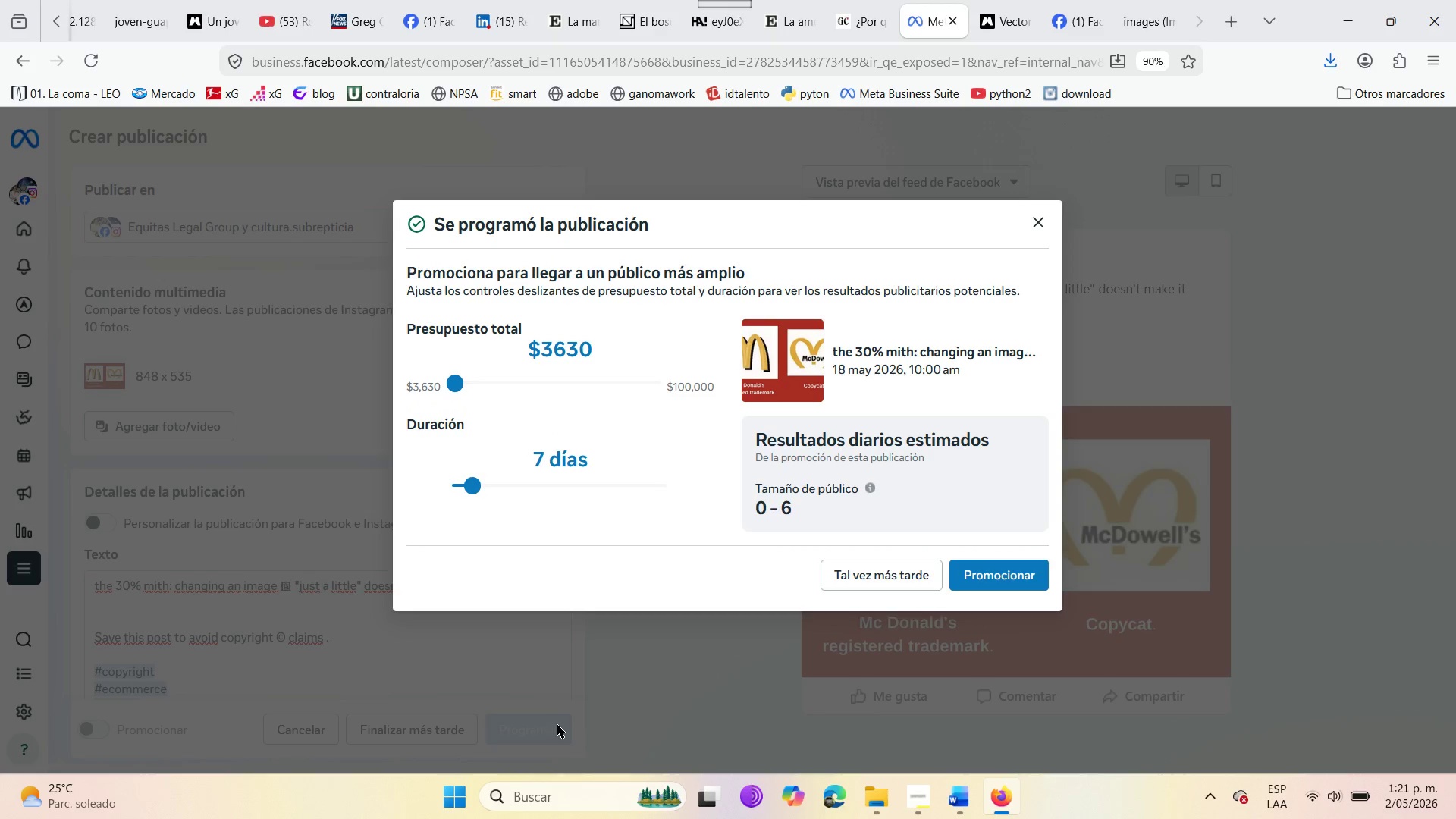 
wait(6.22)
 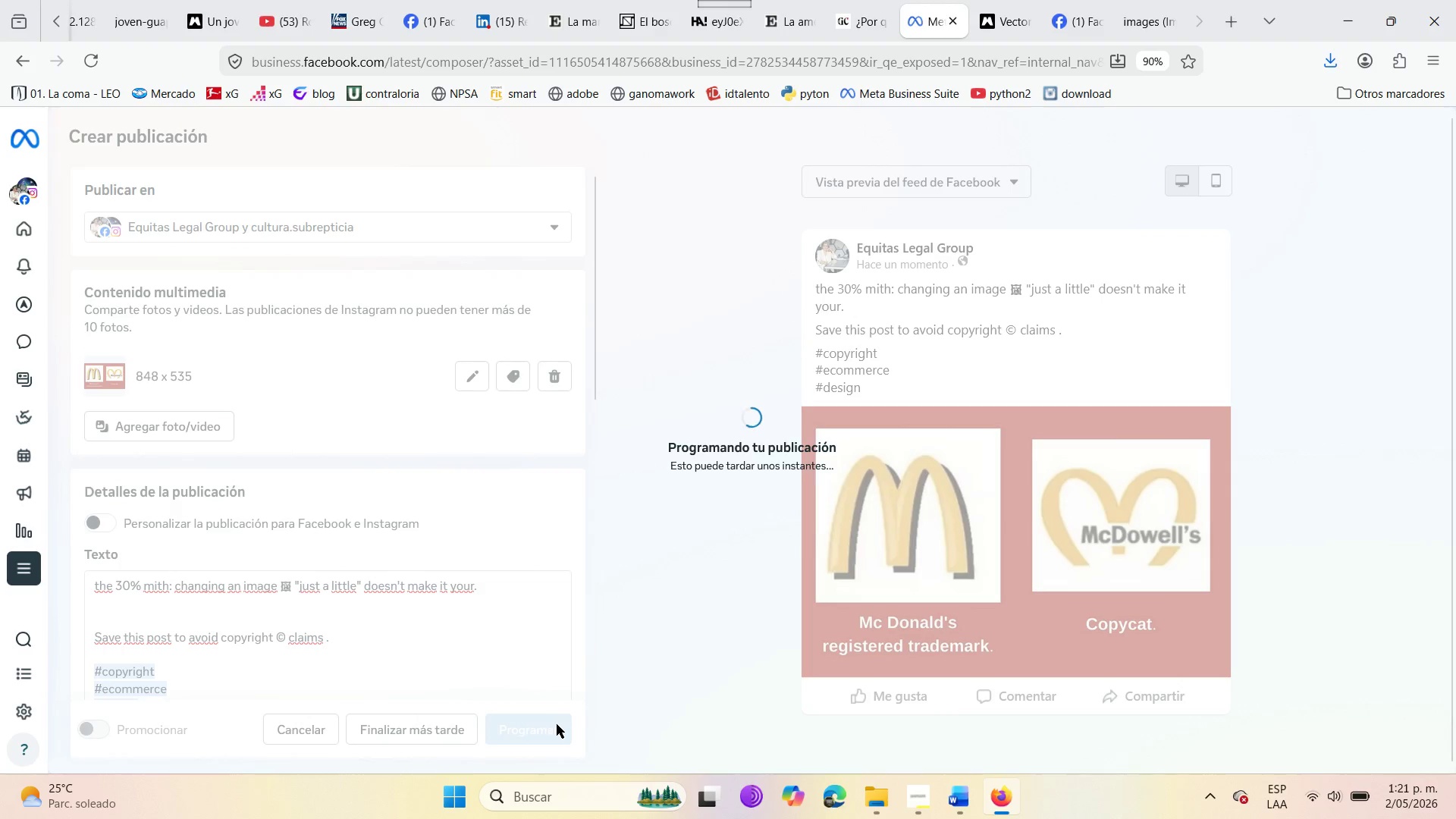 
left_click([1041, 228])
 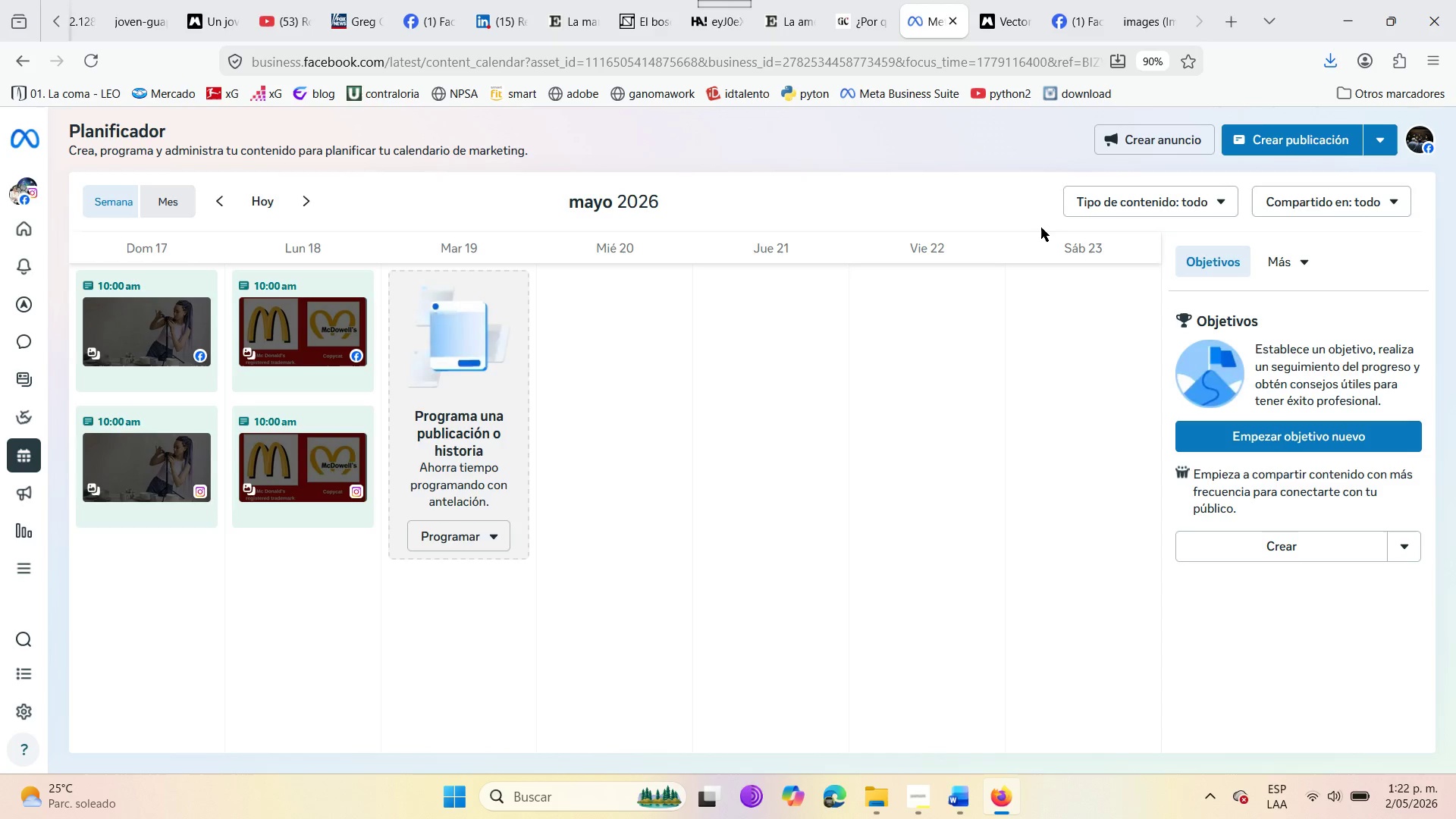 
wait(13.06)
 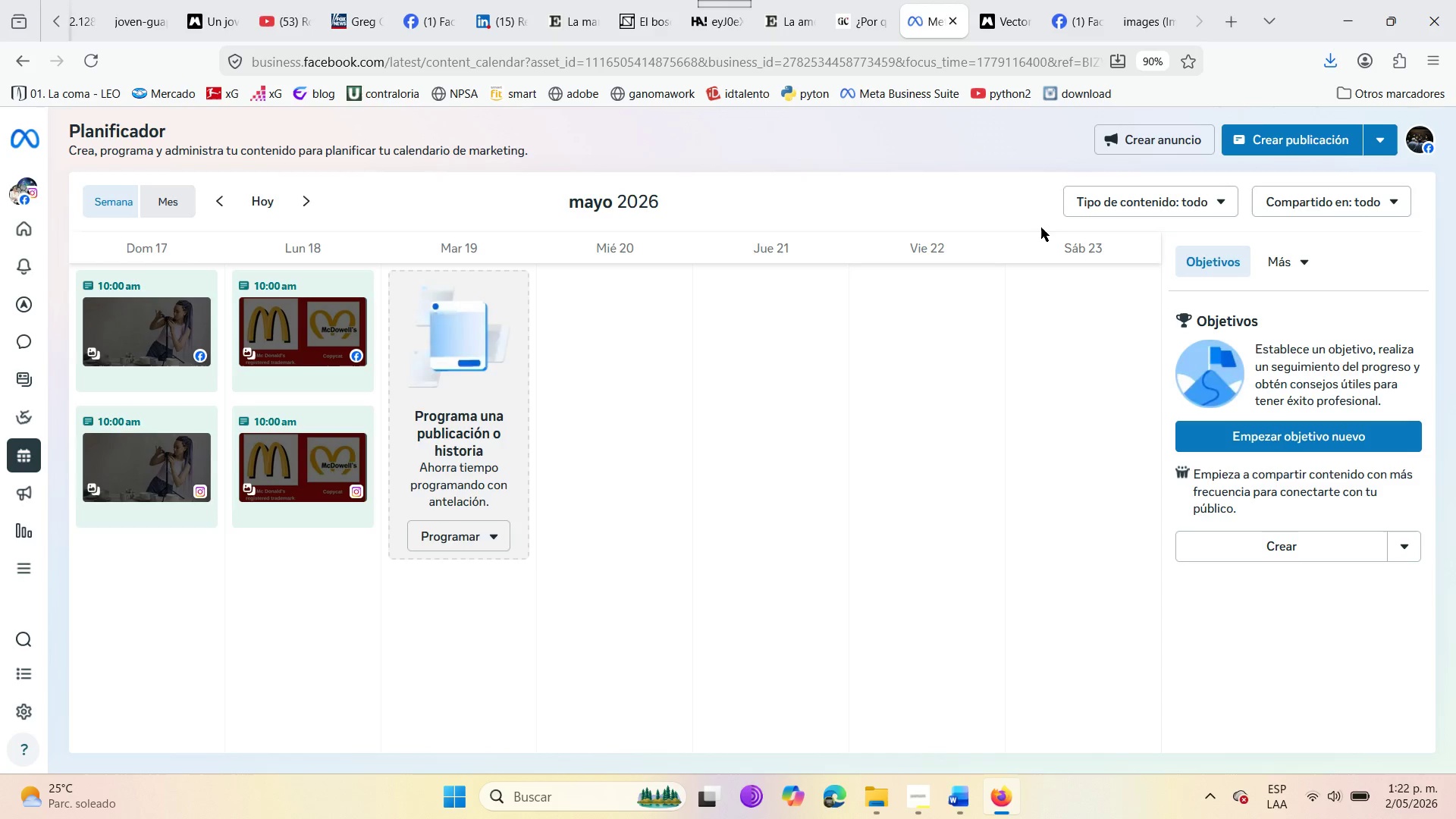 
left_click([445, 538])
 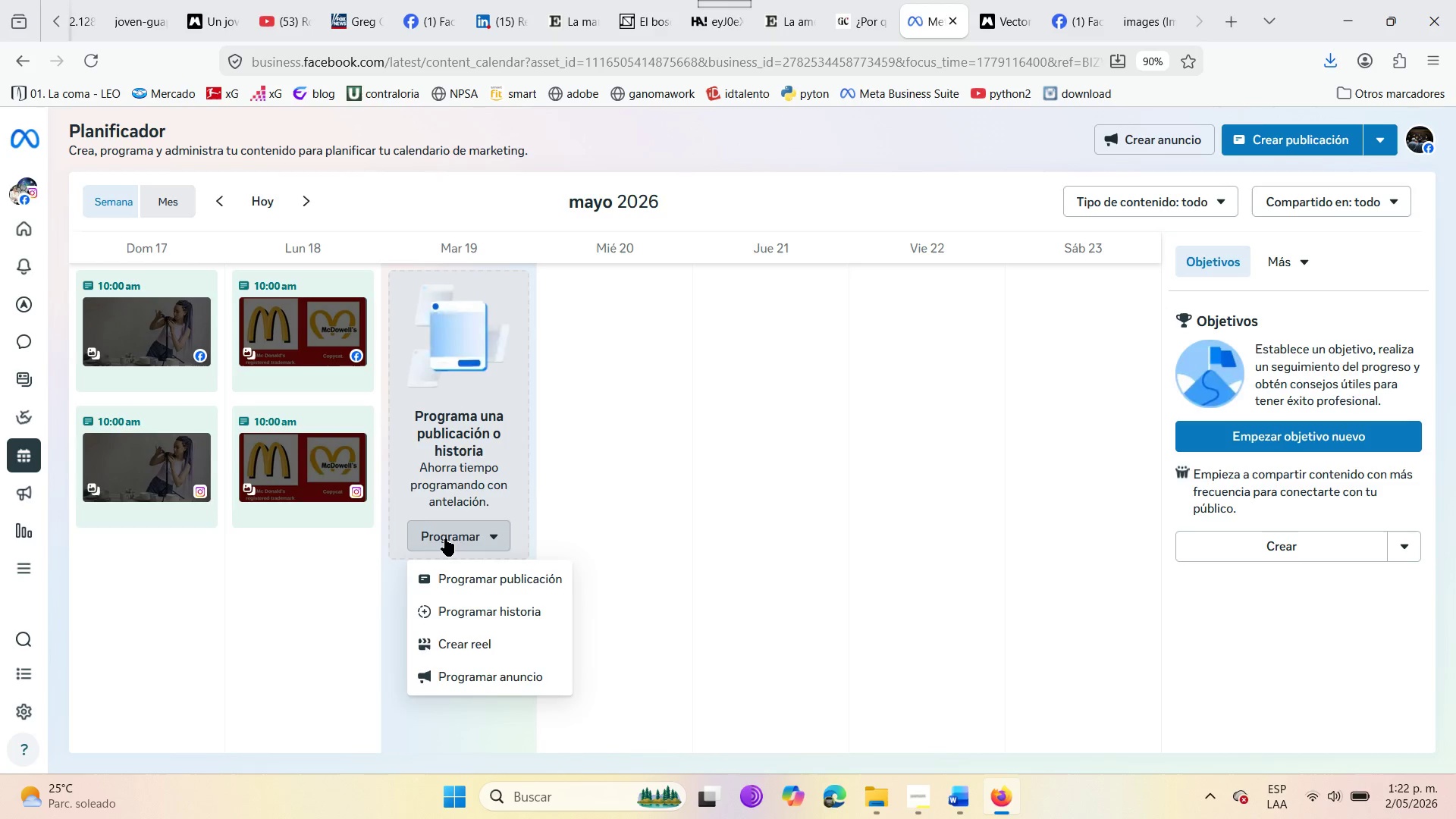 
left_click([485, 597])
 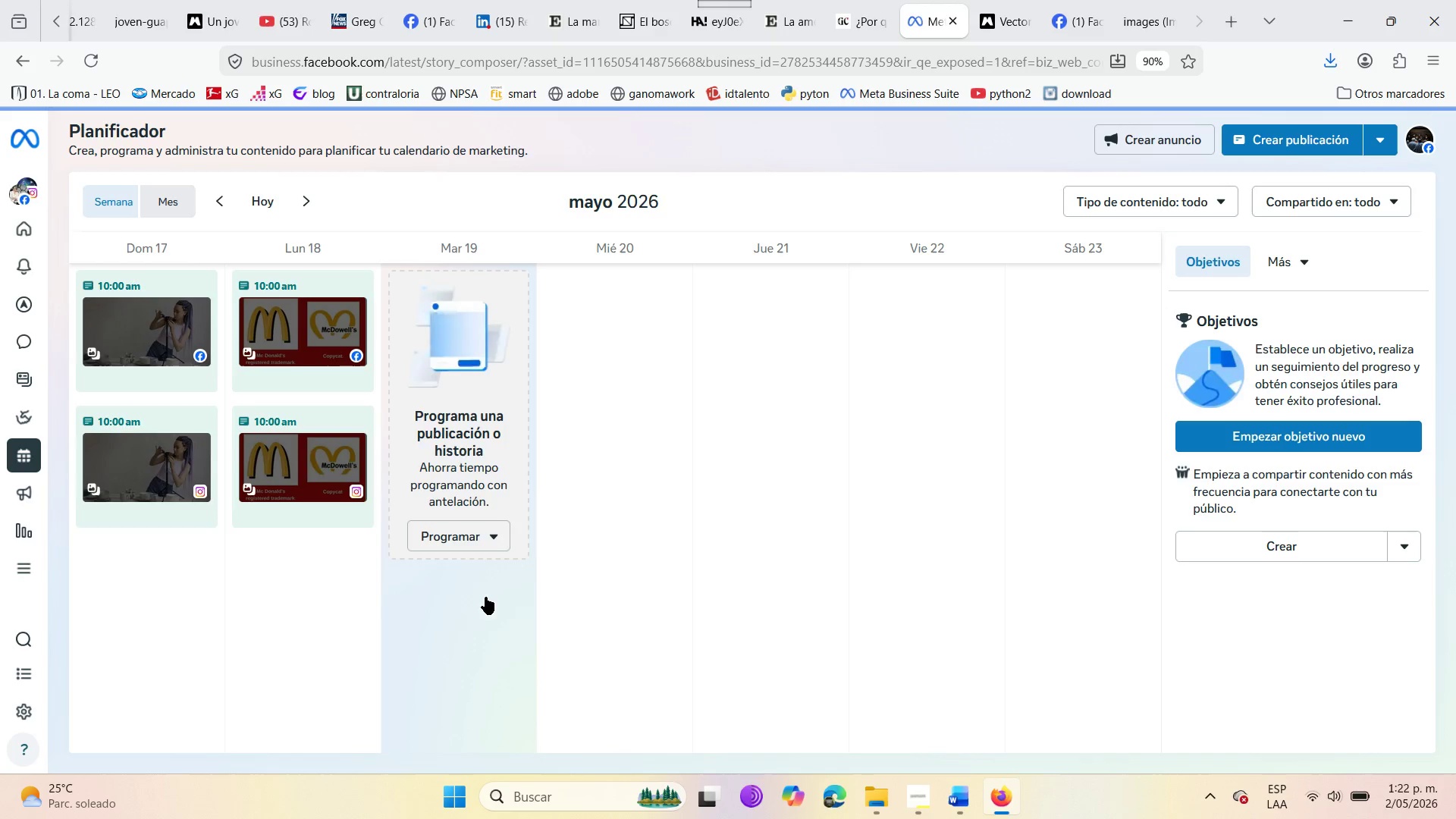 
left_click([453, 526])
 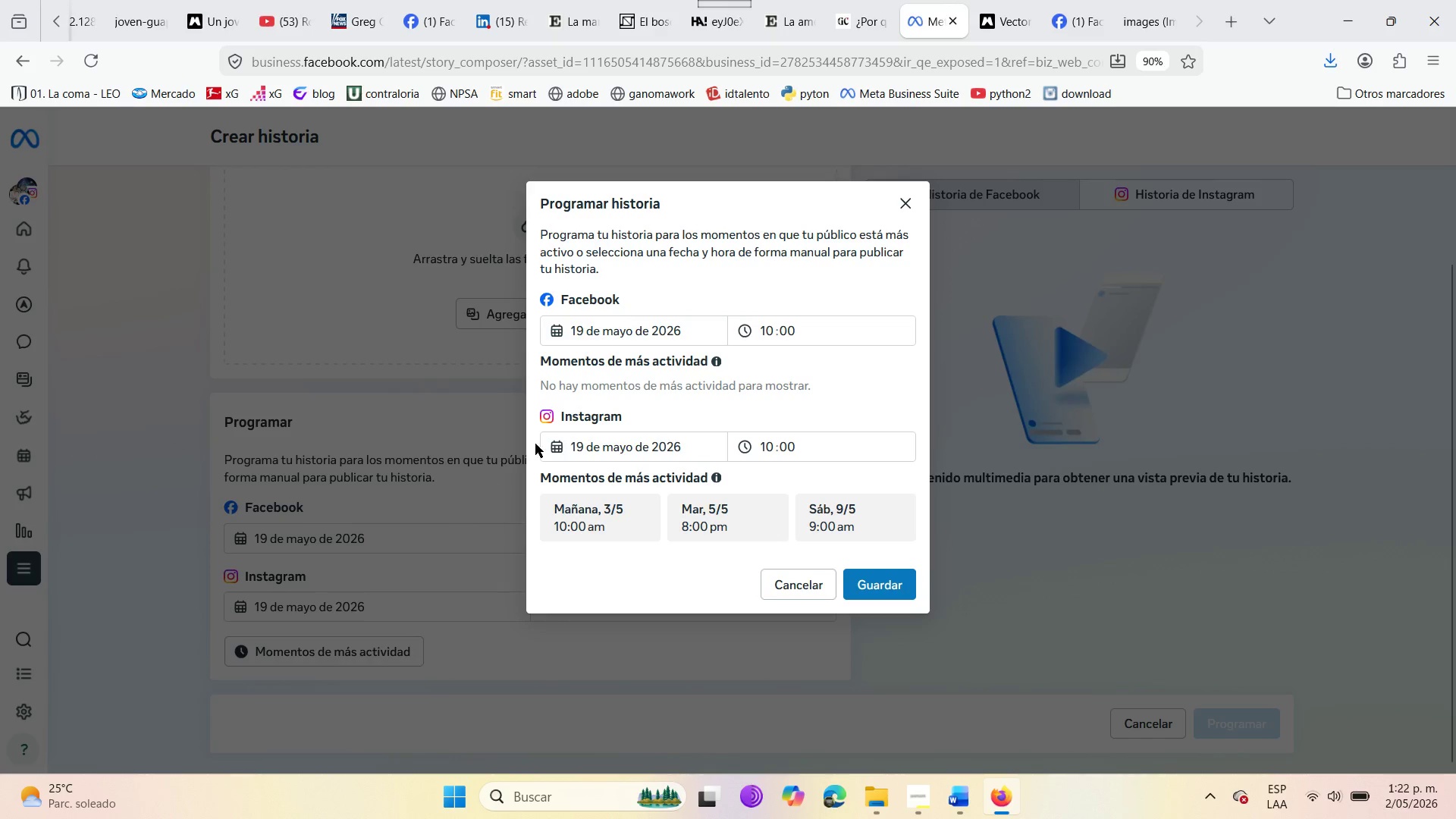 
left_click([905, 201])
 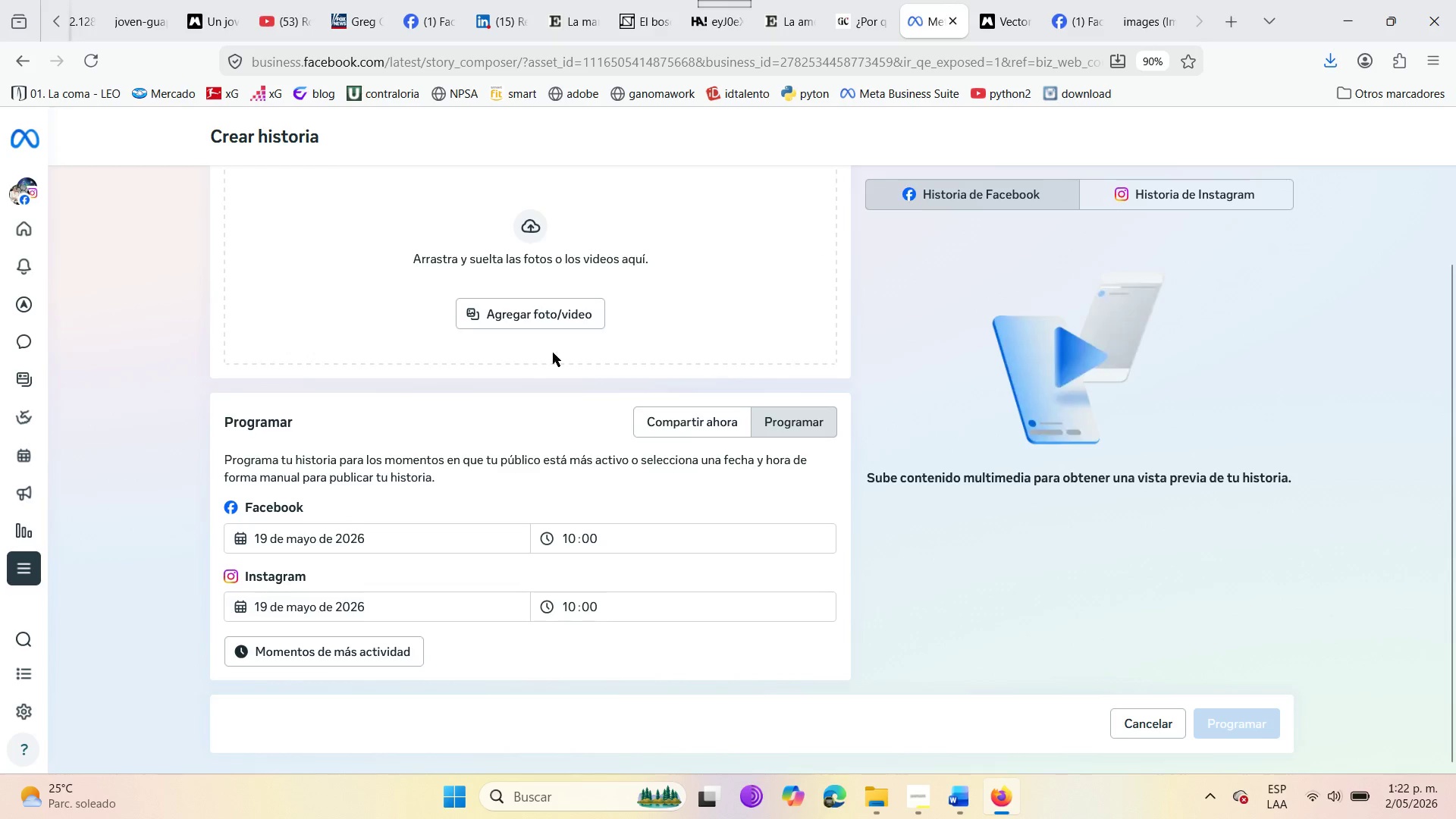 
scroll: coordinate [512, 409], scroll_direction: up, amount: 3.0
 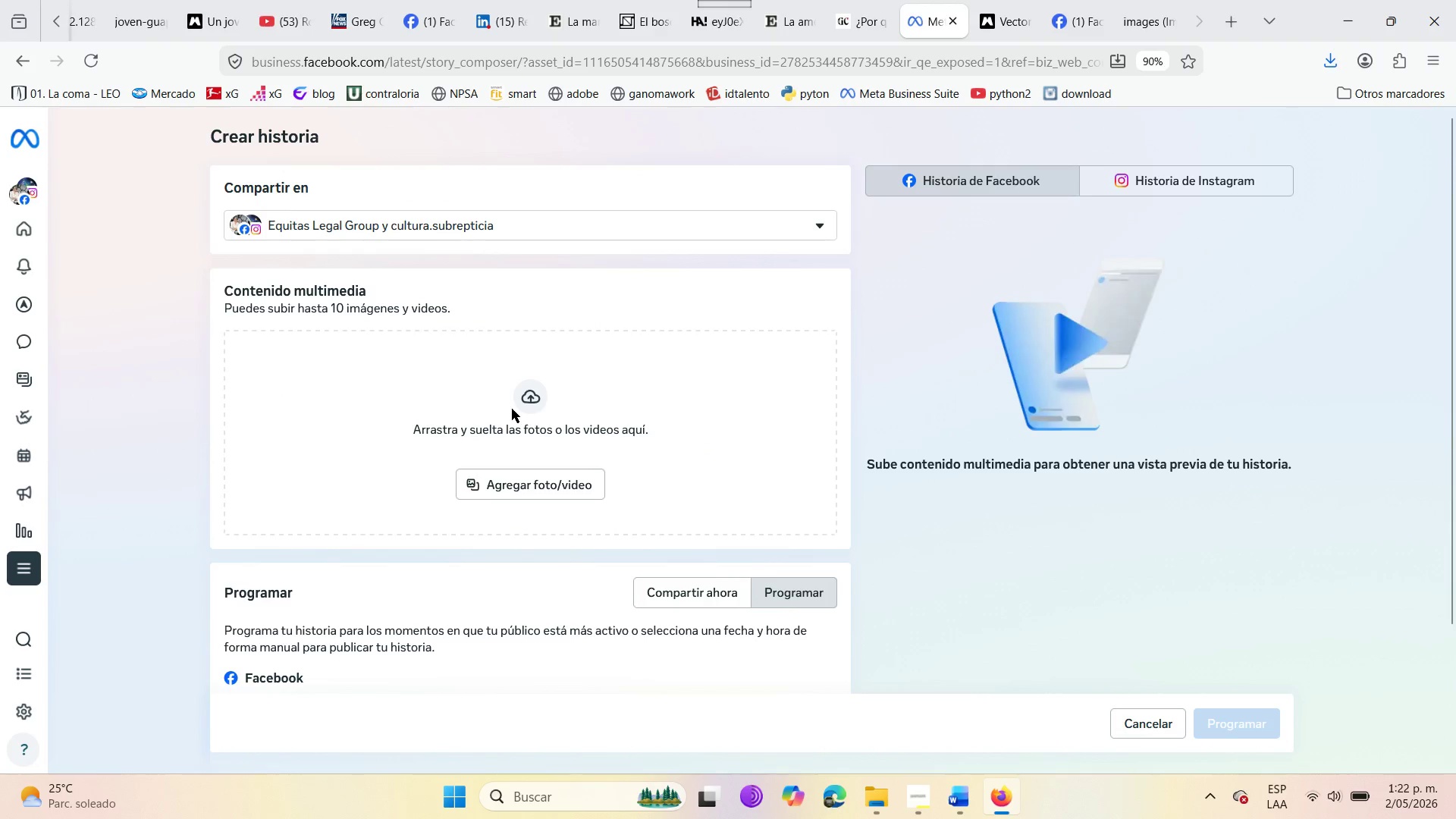 
scroll: coordinate [498, 435], scroll_direction: down, amount: 3.0
 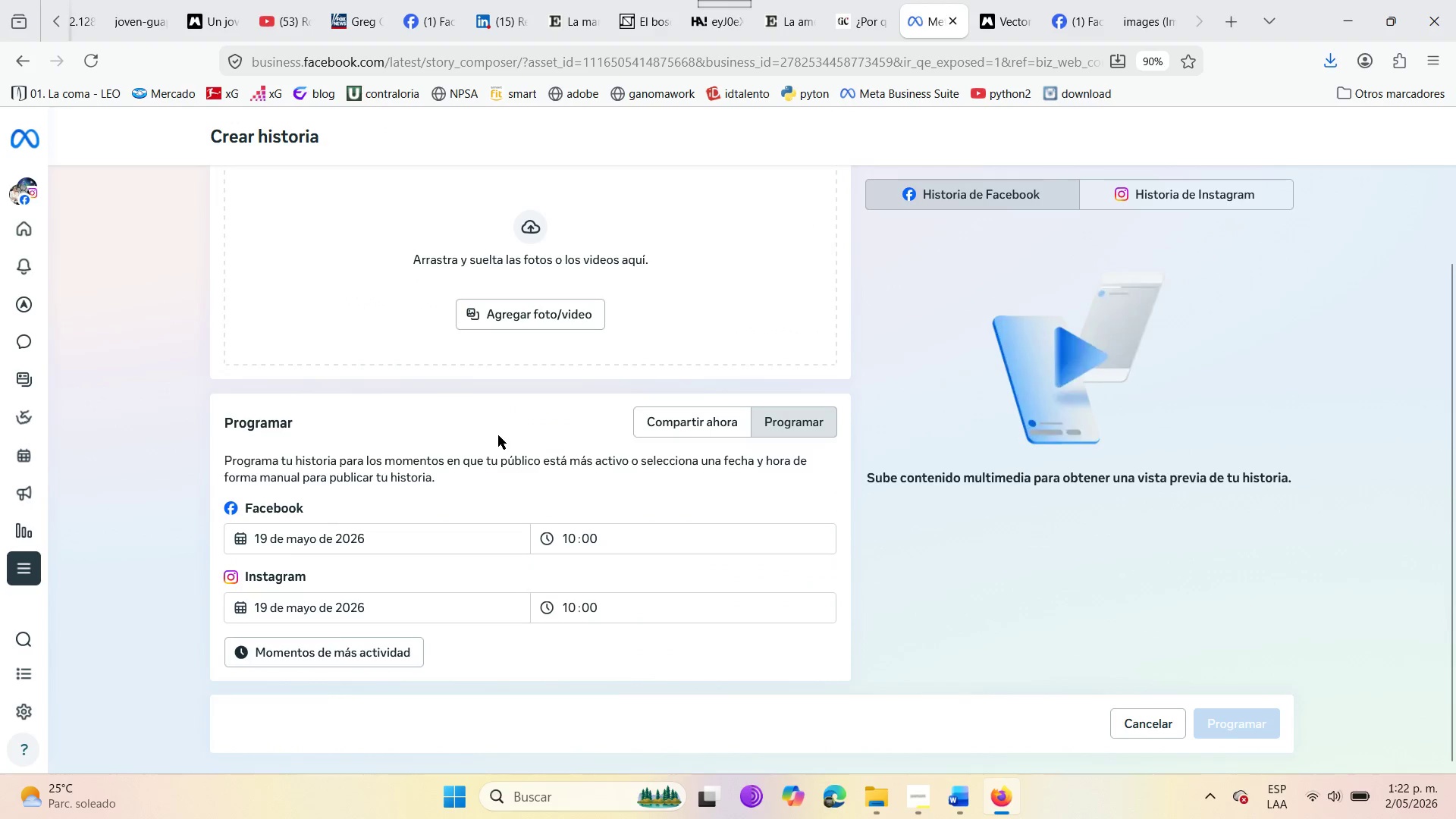 
scroll: coordinate [498, 435], scroll_direction: up, amount: 4.0
 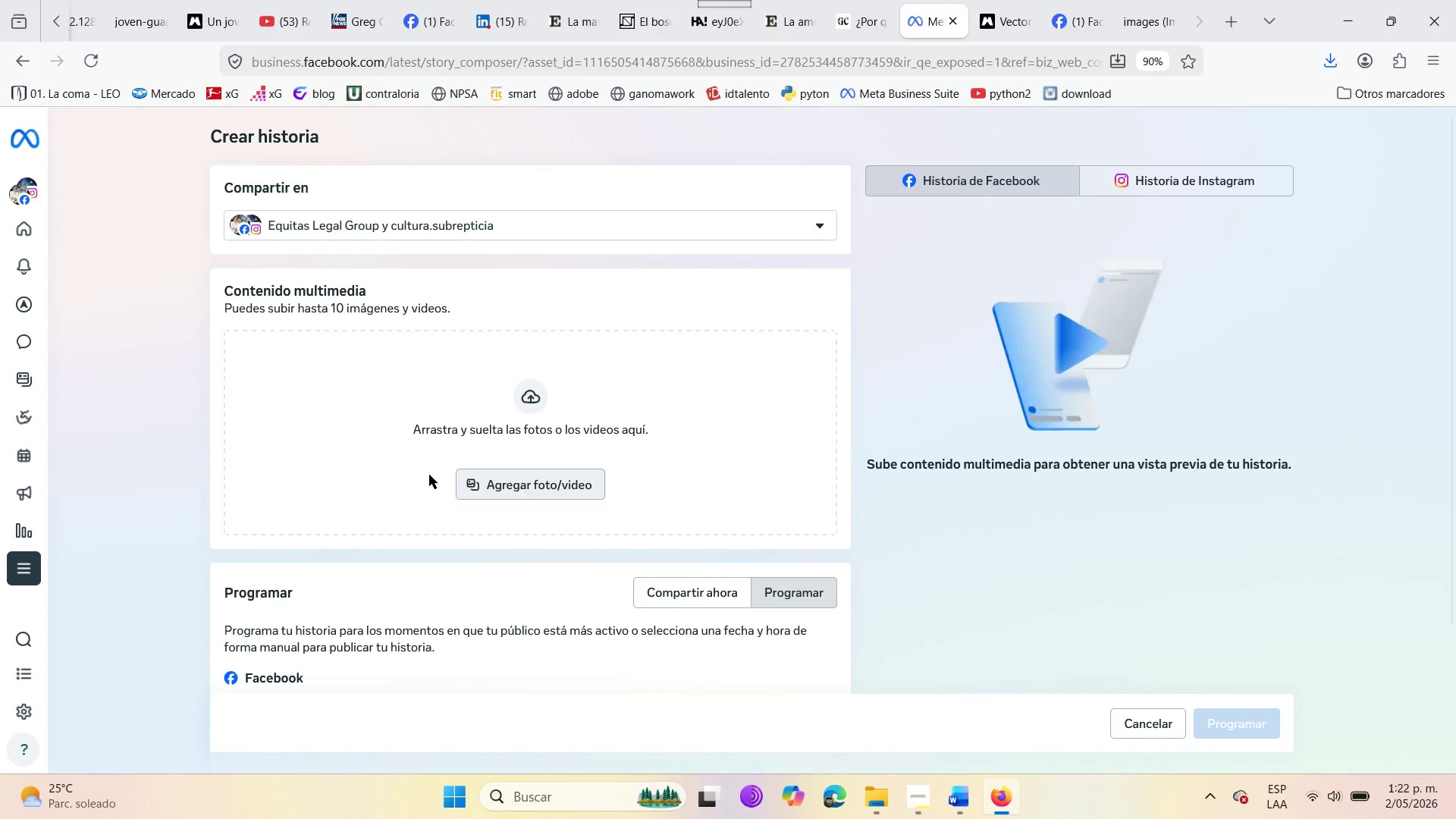 
wait(28.83)
 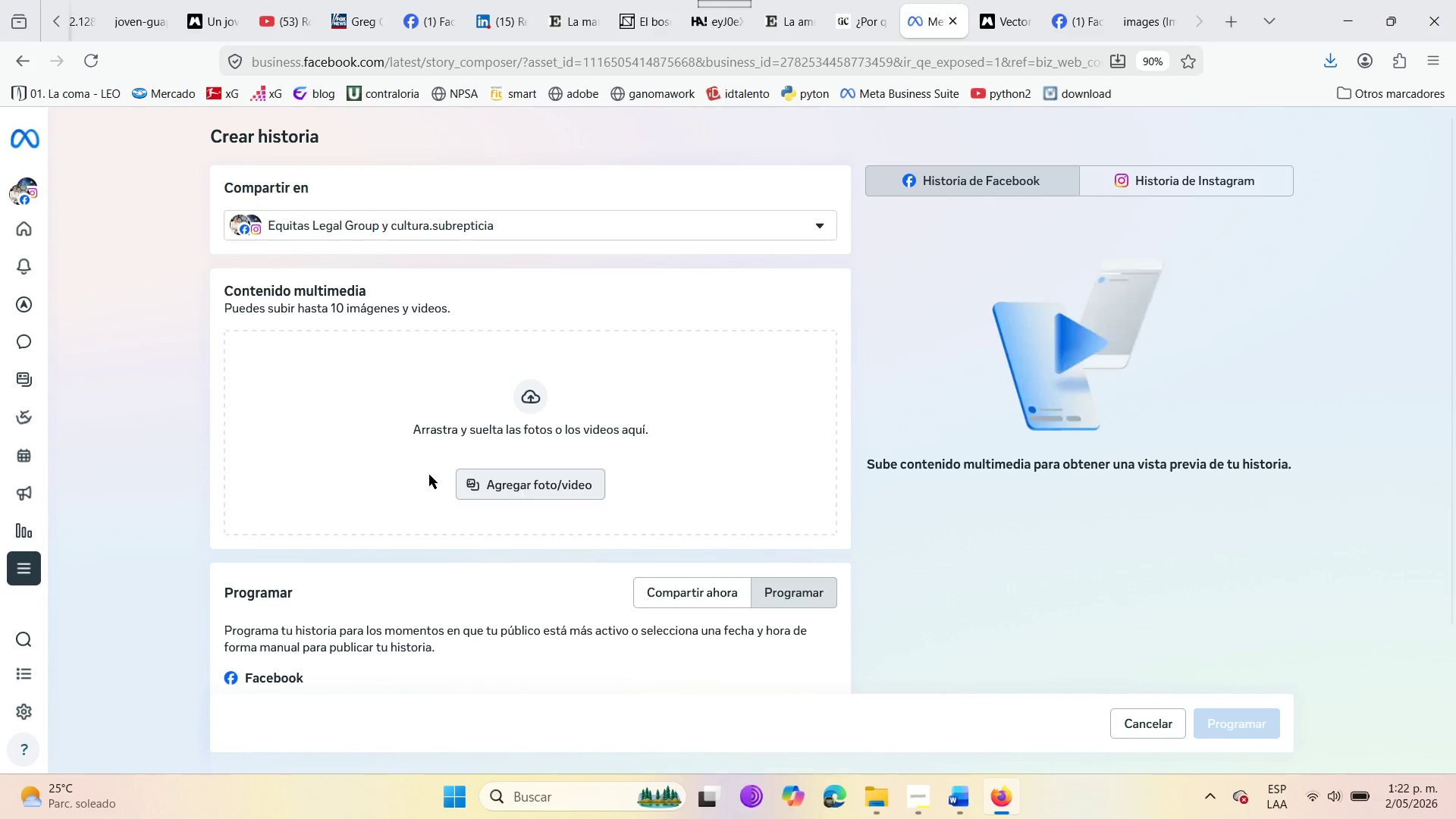 
scroll: coordinate [317, 487], scroll_direction: down, amount: 4.0
 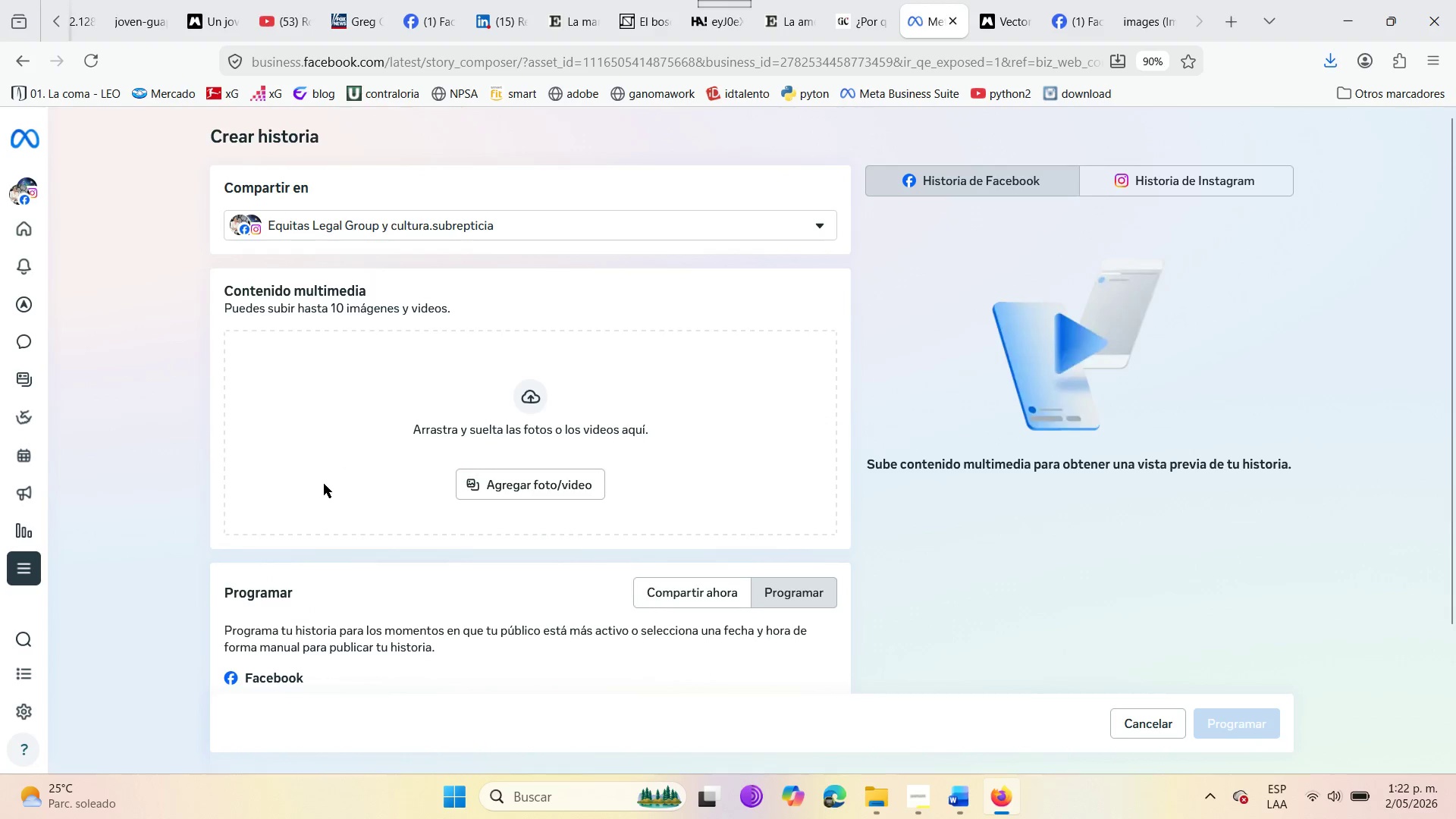 
scroll: coordinate [324, 484], scroll_direction: up, amount: 1.0
 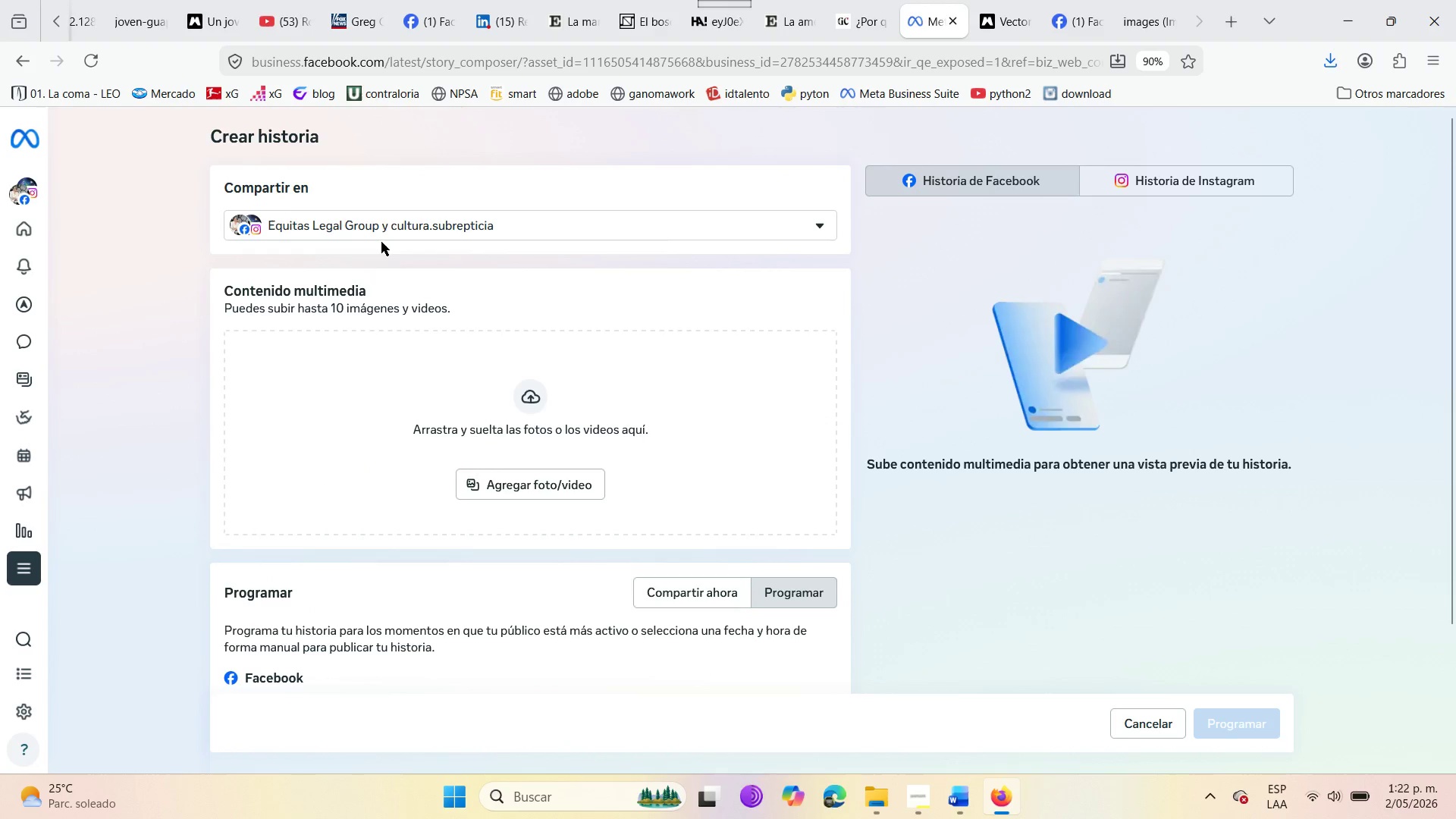 
left_click([373, 297])
 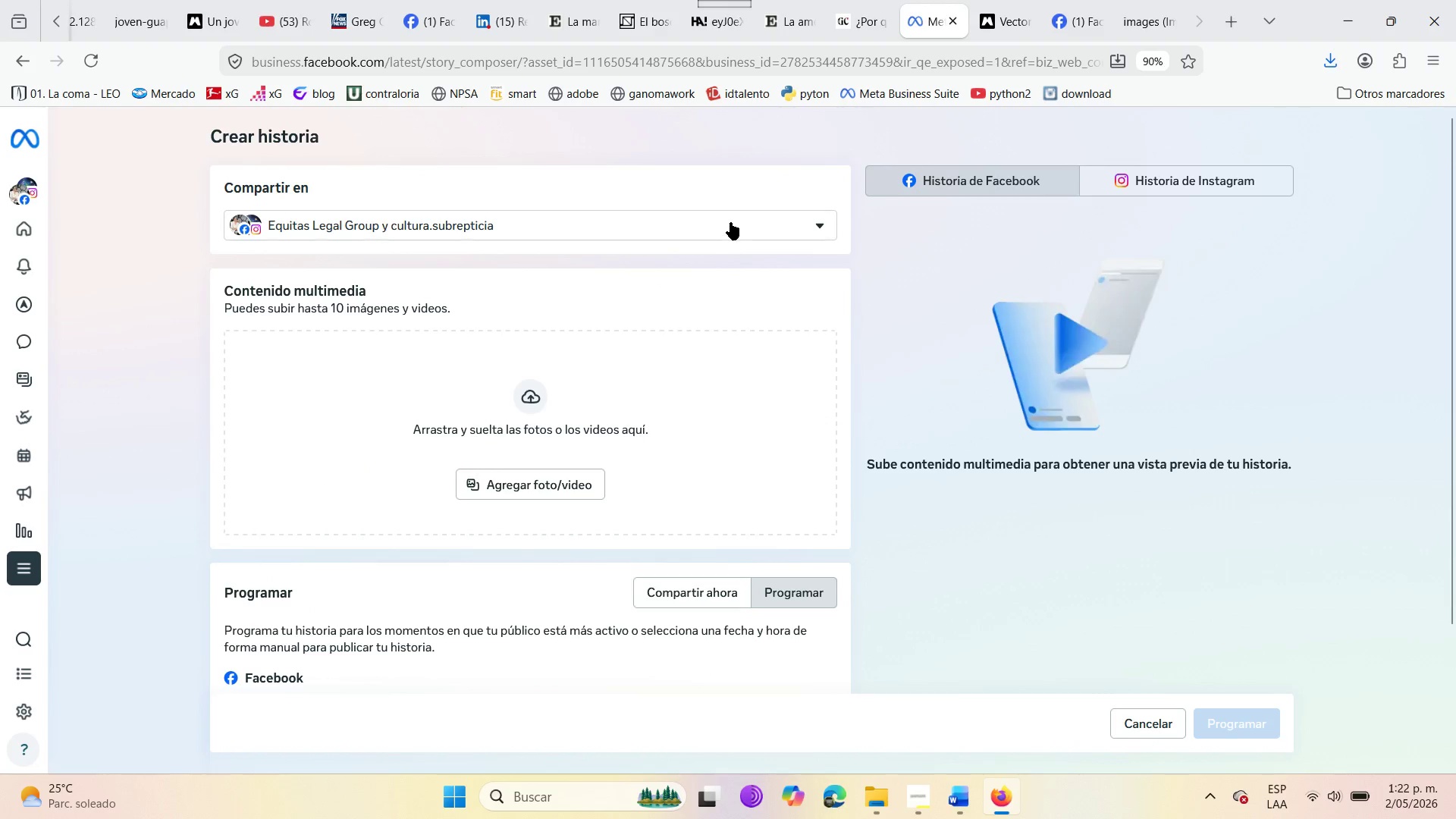 
left_click([730, 222])
 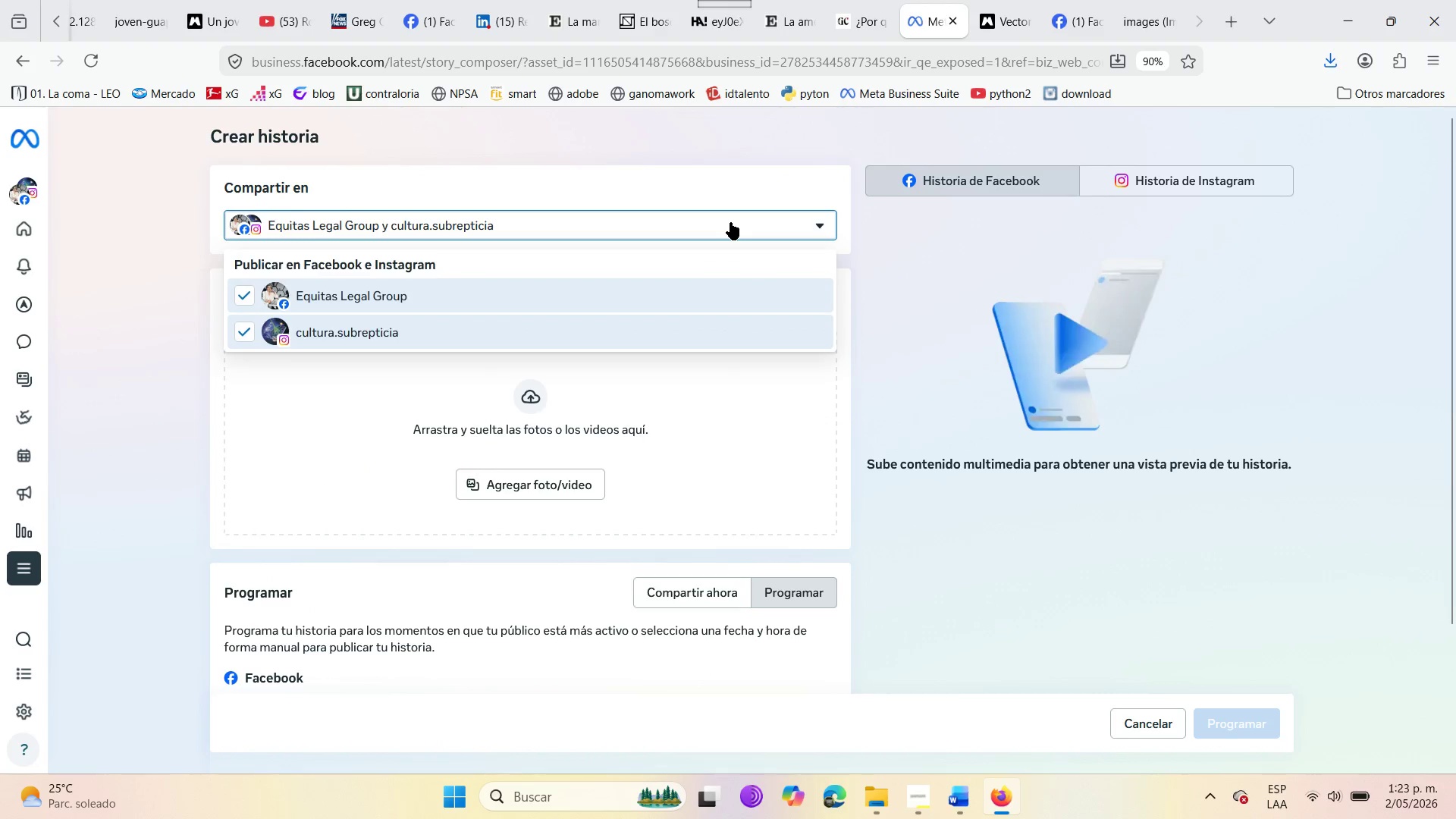 
left_click([730, 222])
 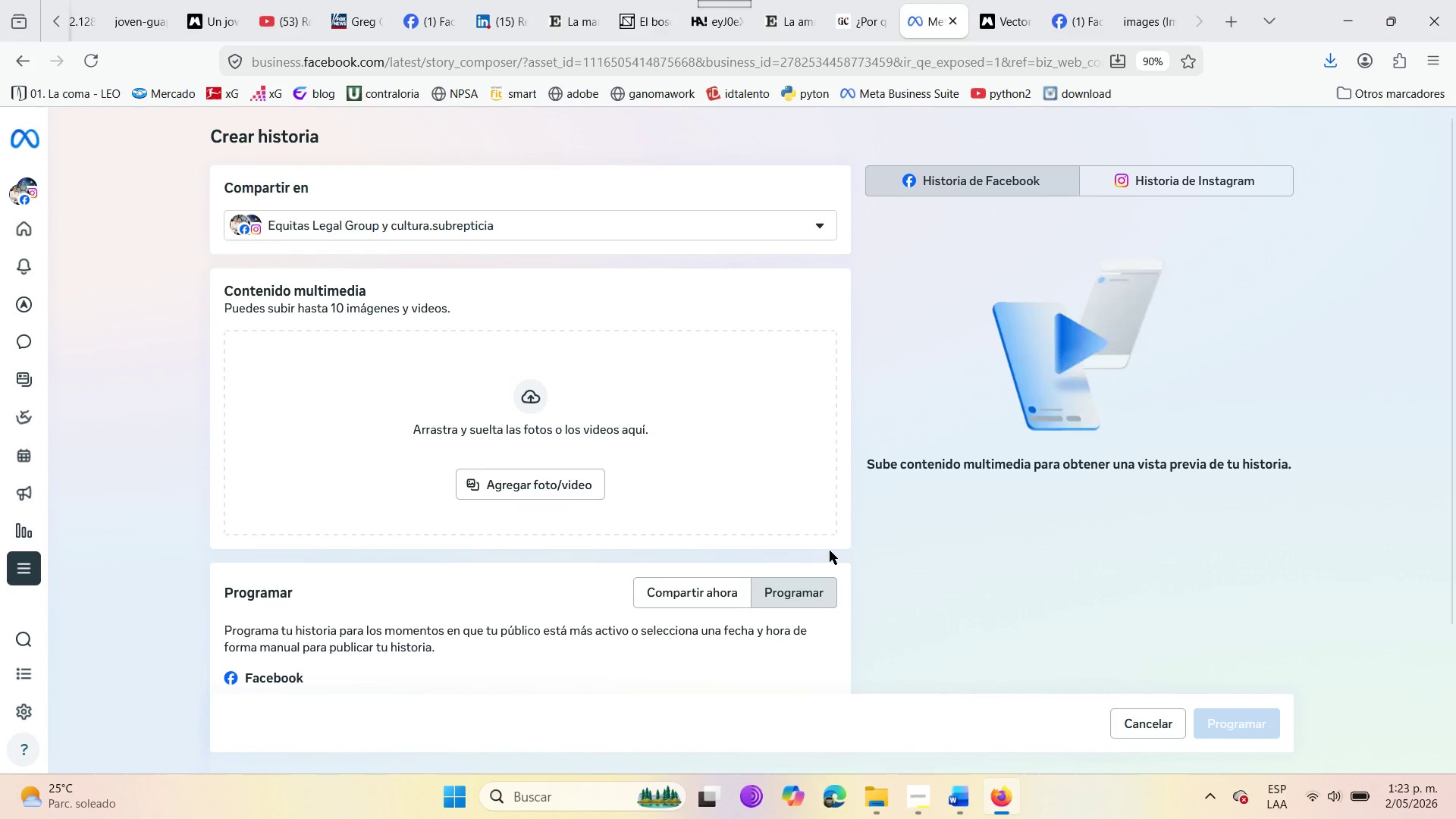 
wait(22.91)
 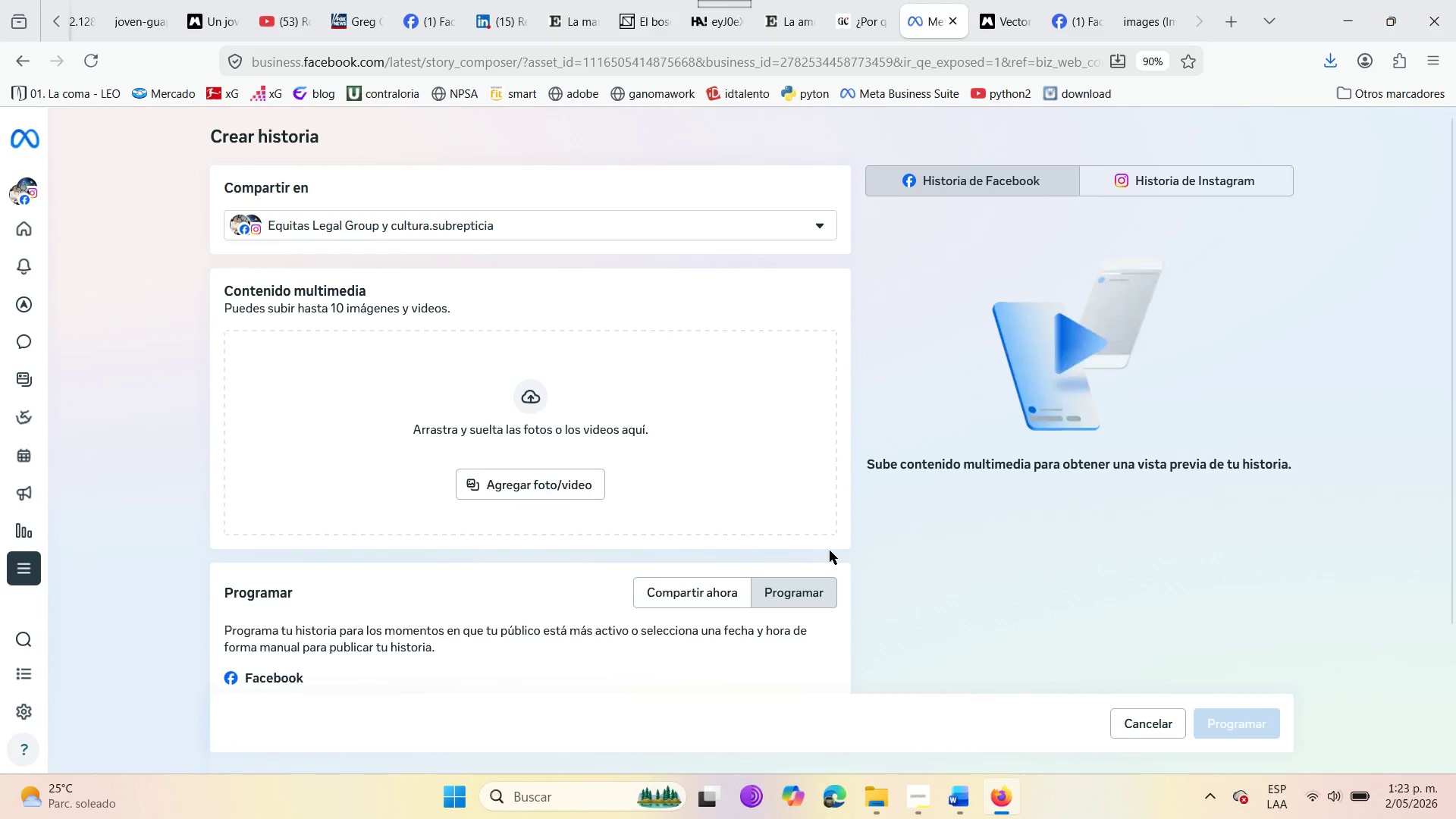 
left_click([1146, 6])
 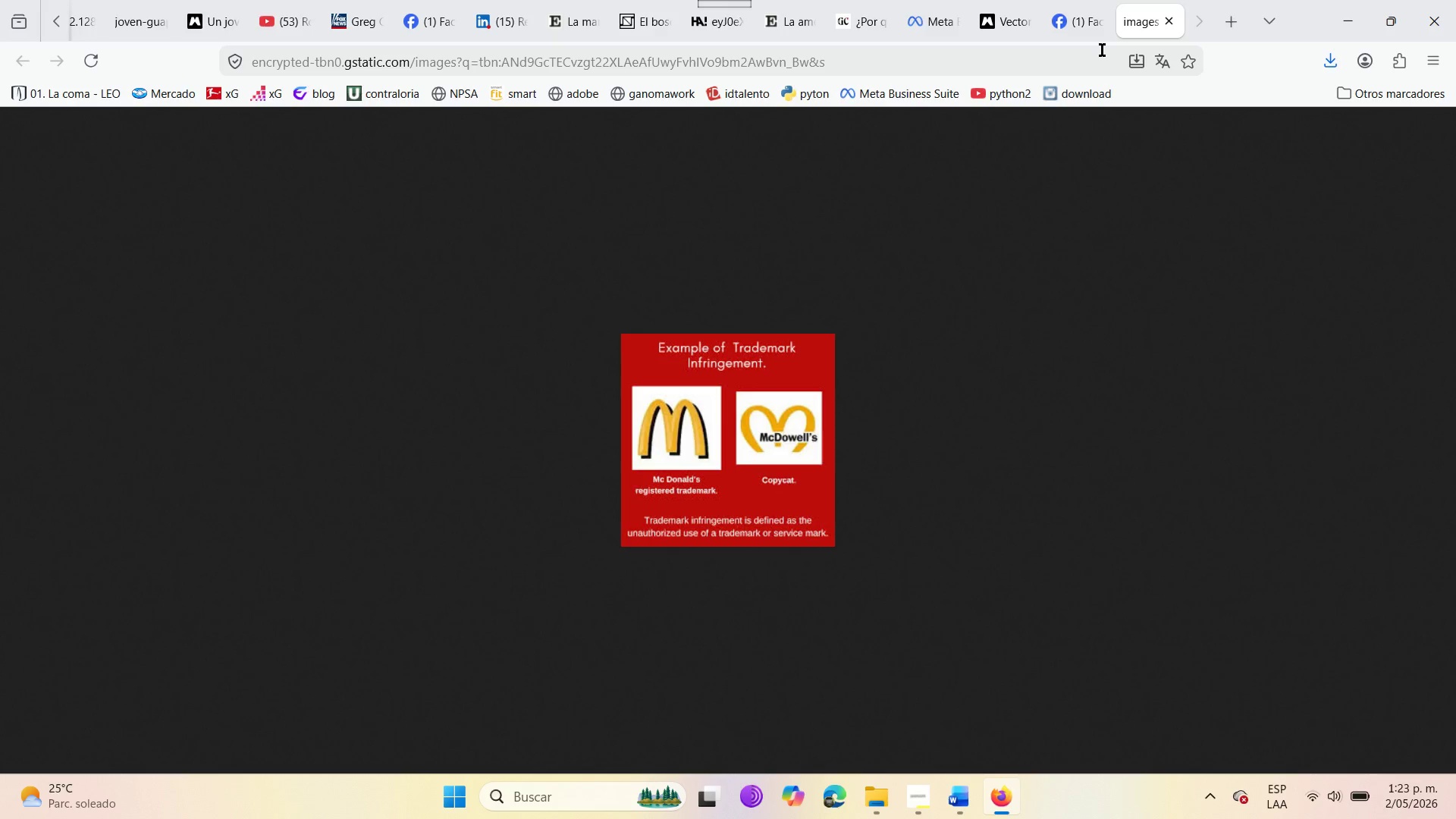 
left_click([1102, 50])
 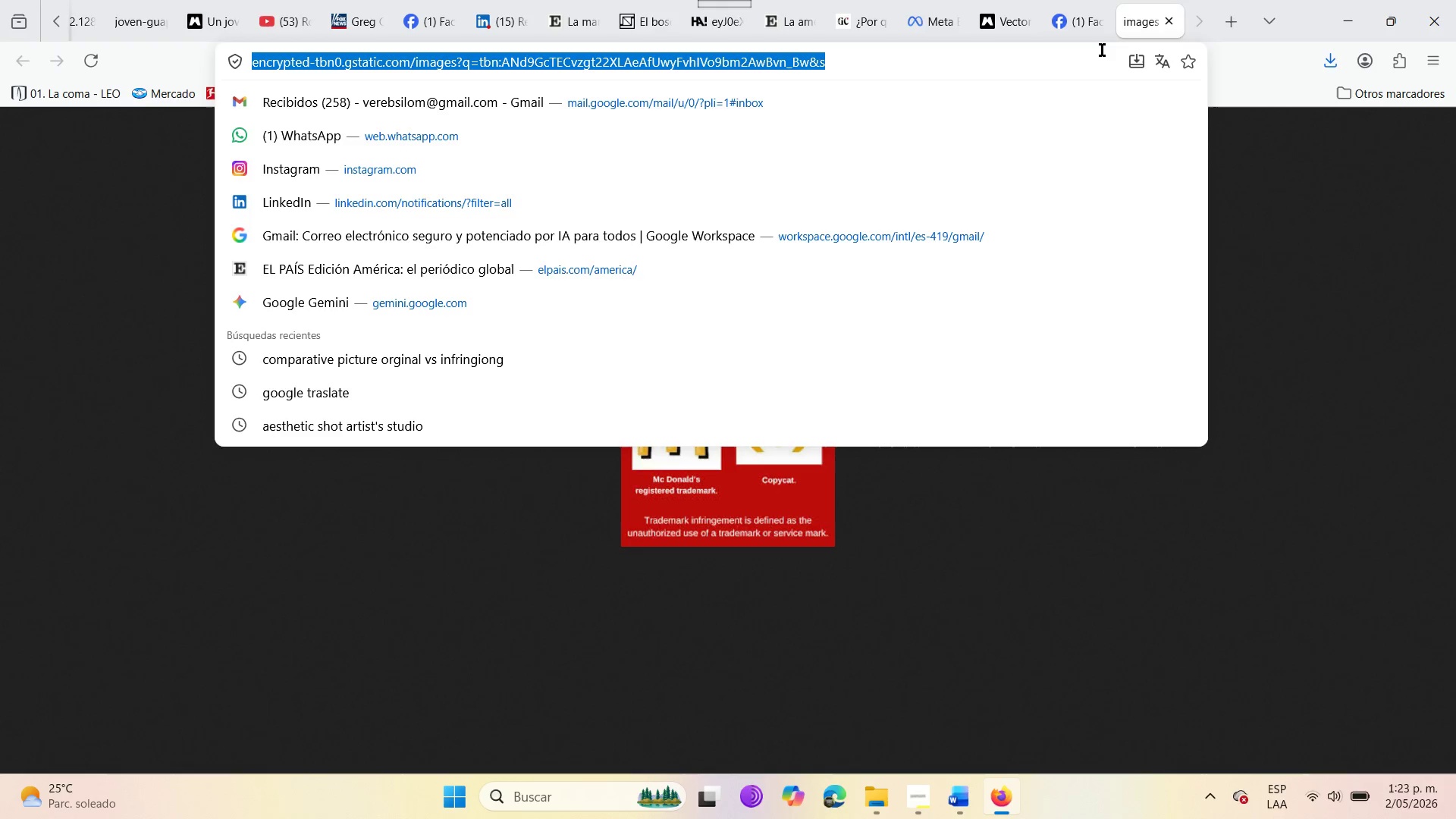 
type(gemini)
 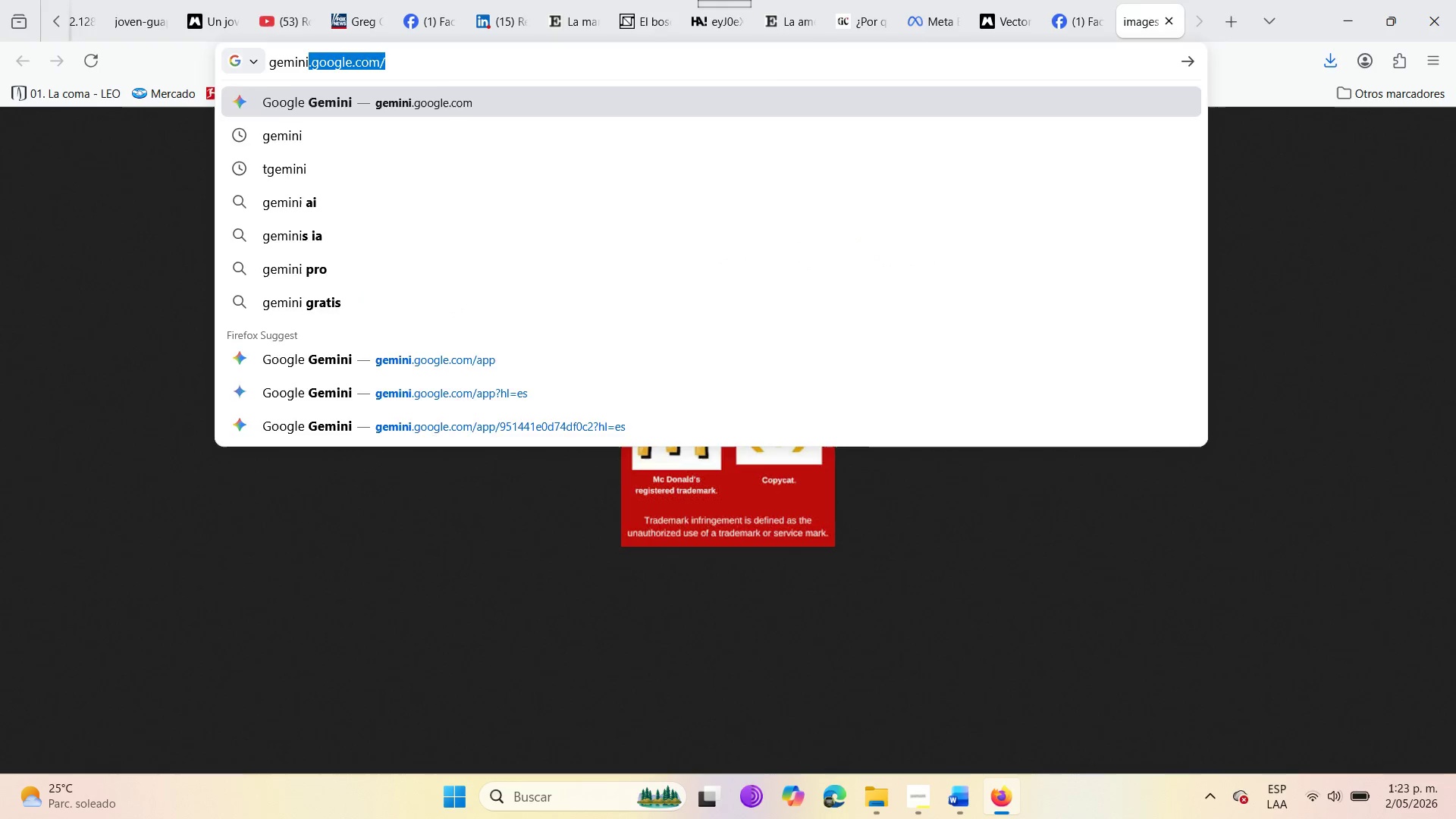 
key(Enter)
 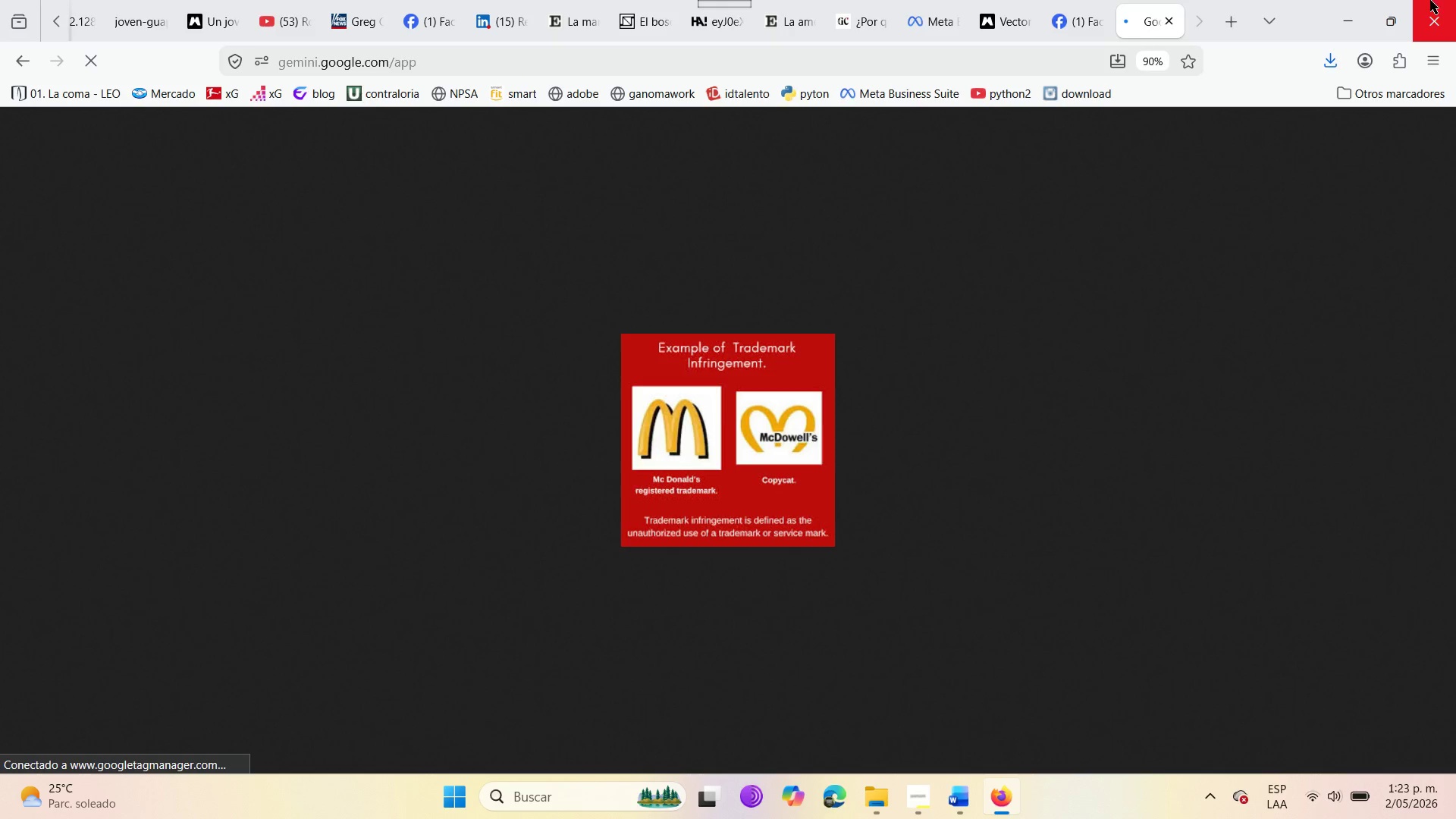 
left_click([1059, 0])
 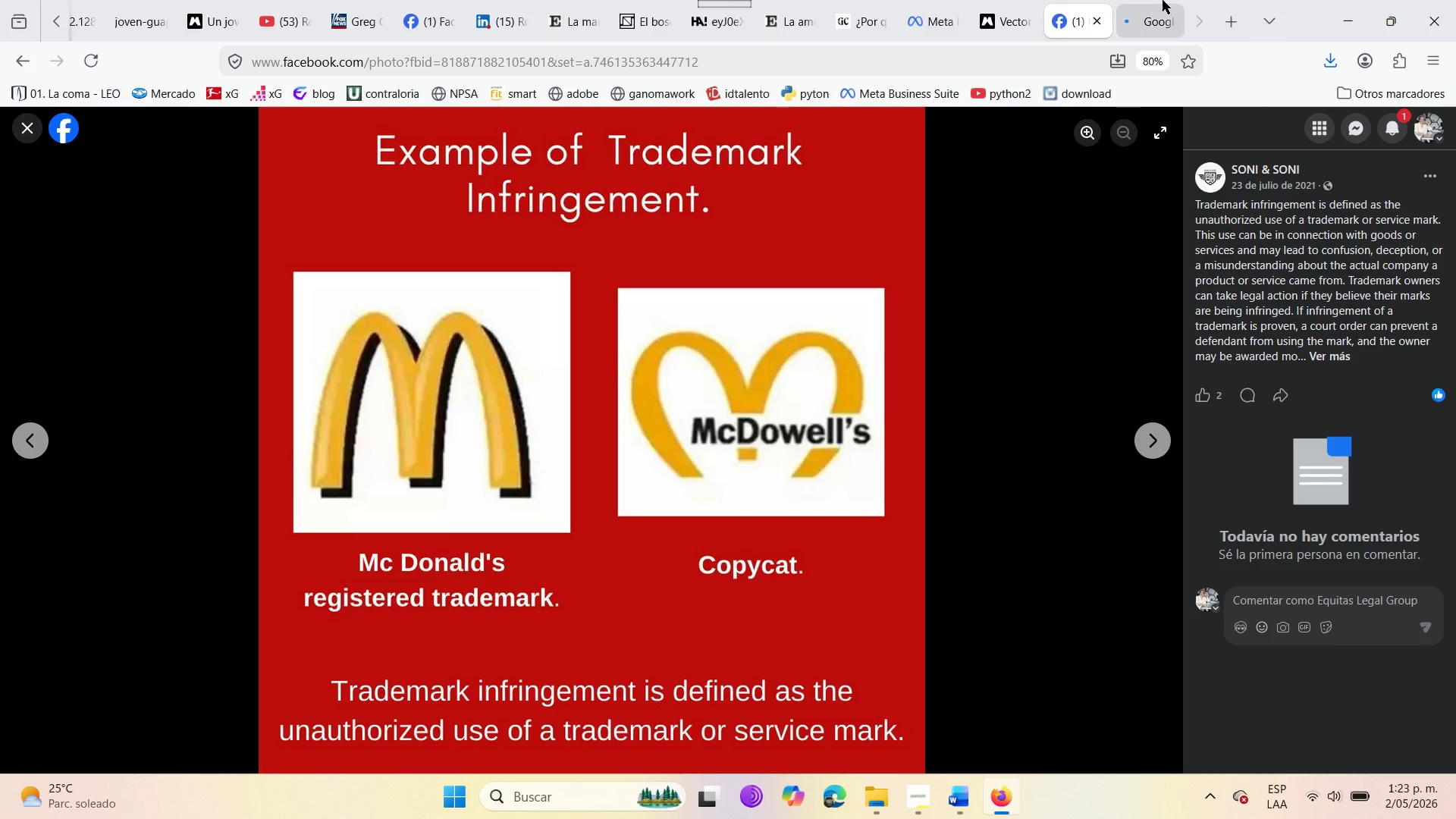 
left_click_drag(start_coordinate=[1163, 0], to_coordinate=[937, 0])
 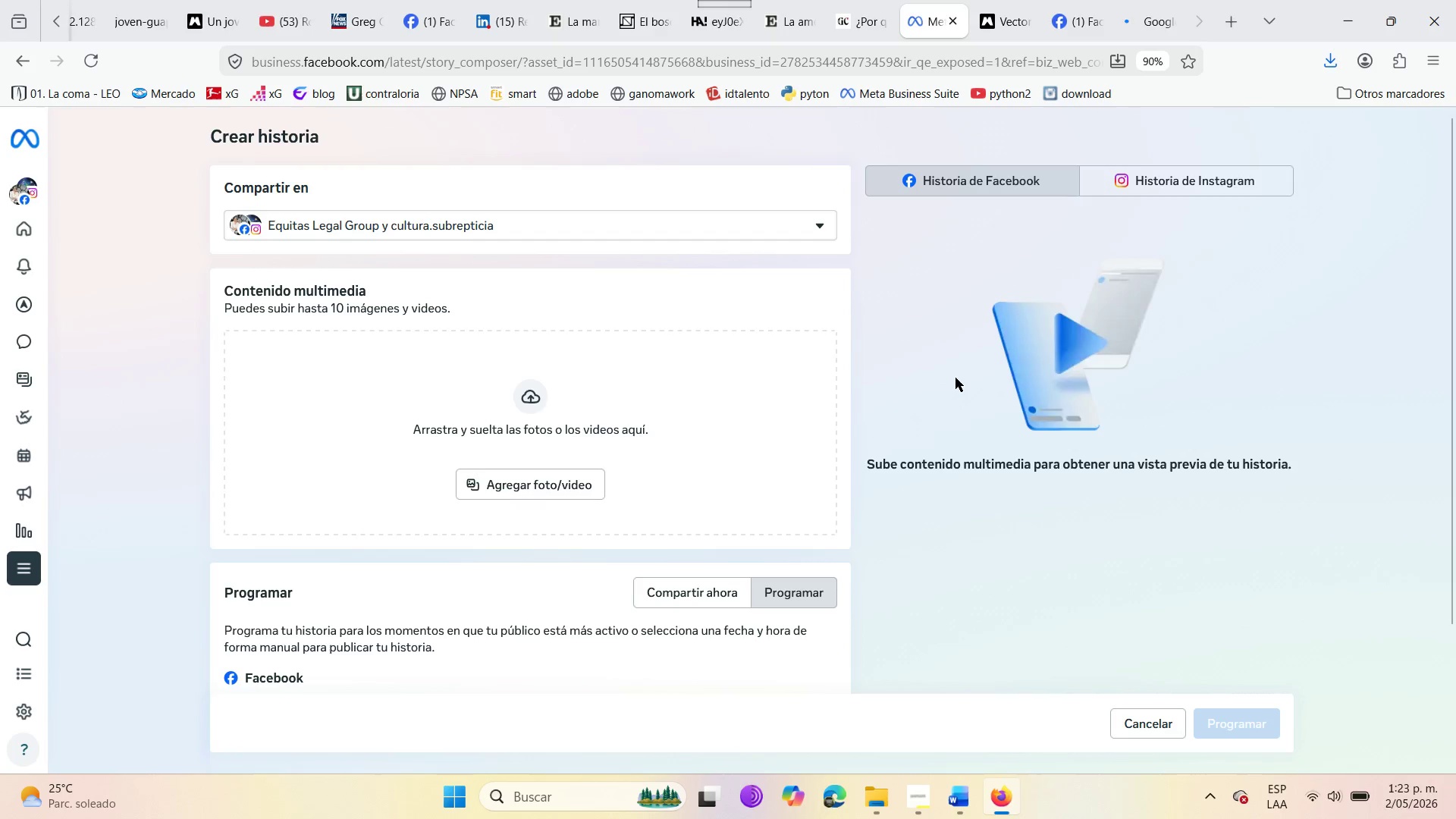 
left_click([937, 0])
 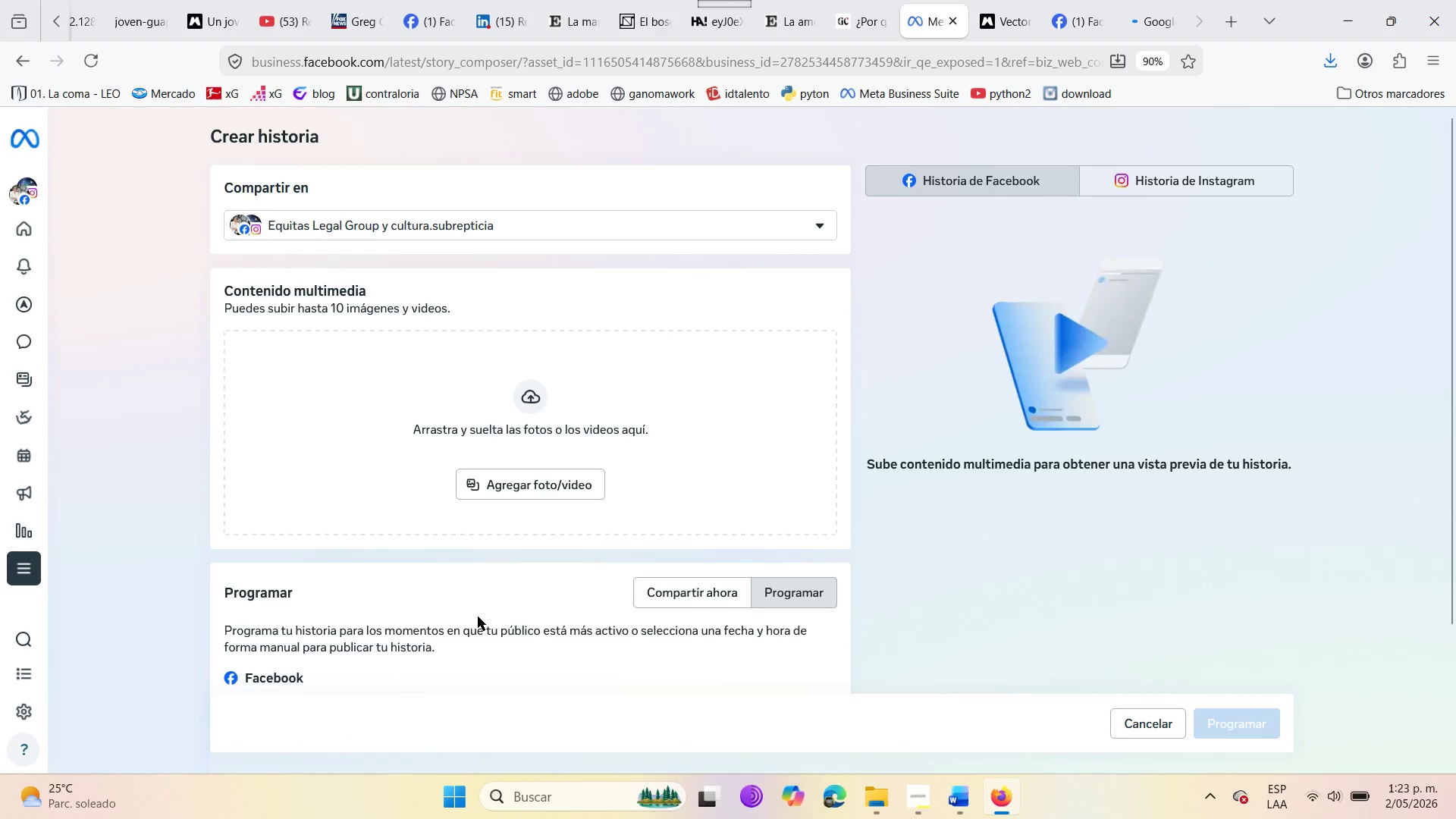 
left_click([1148, 0])
 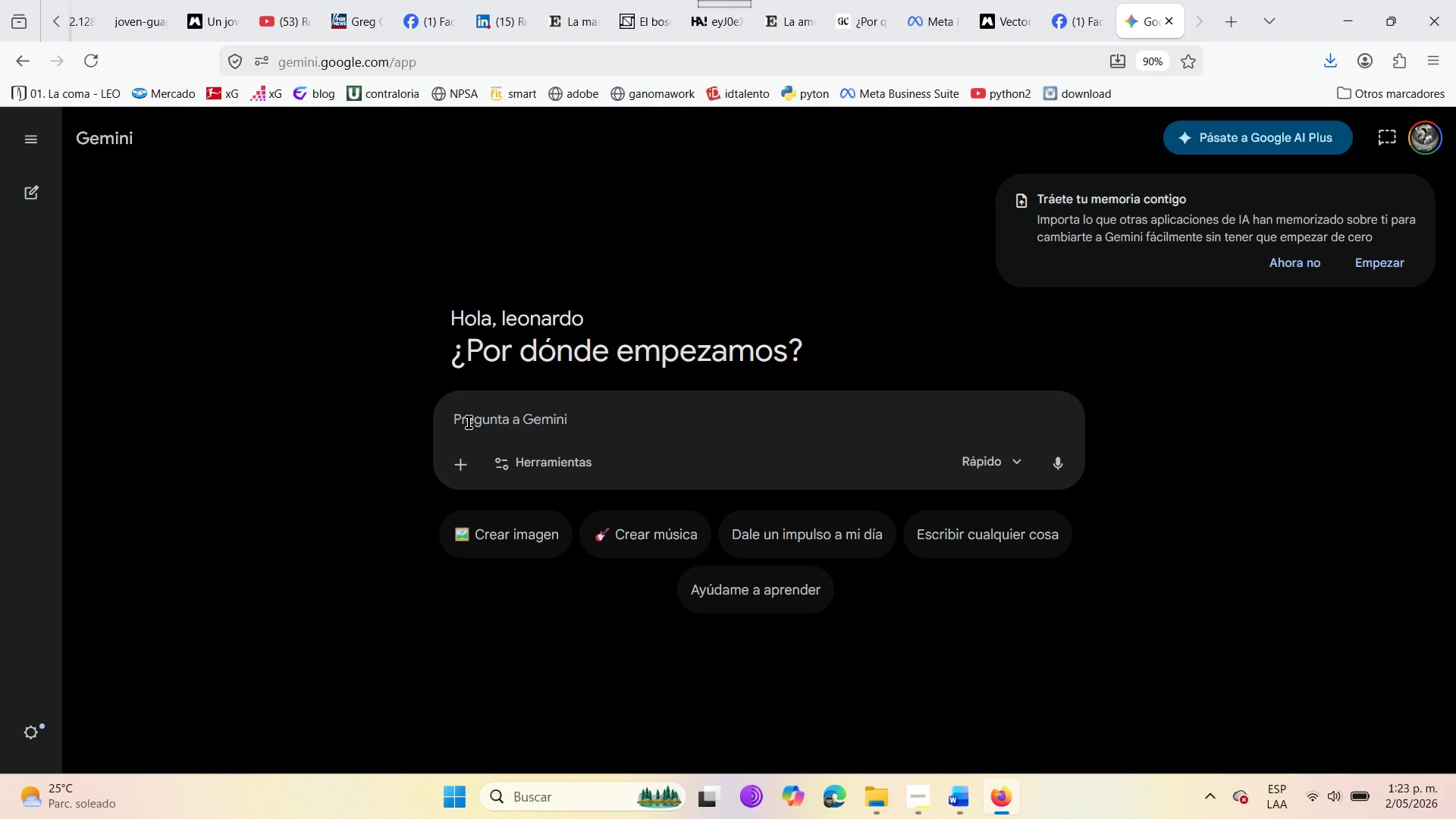 
wait(5.3)
 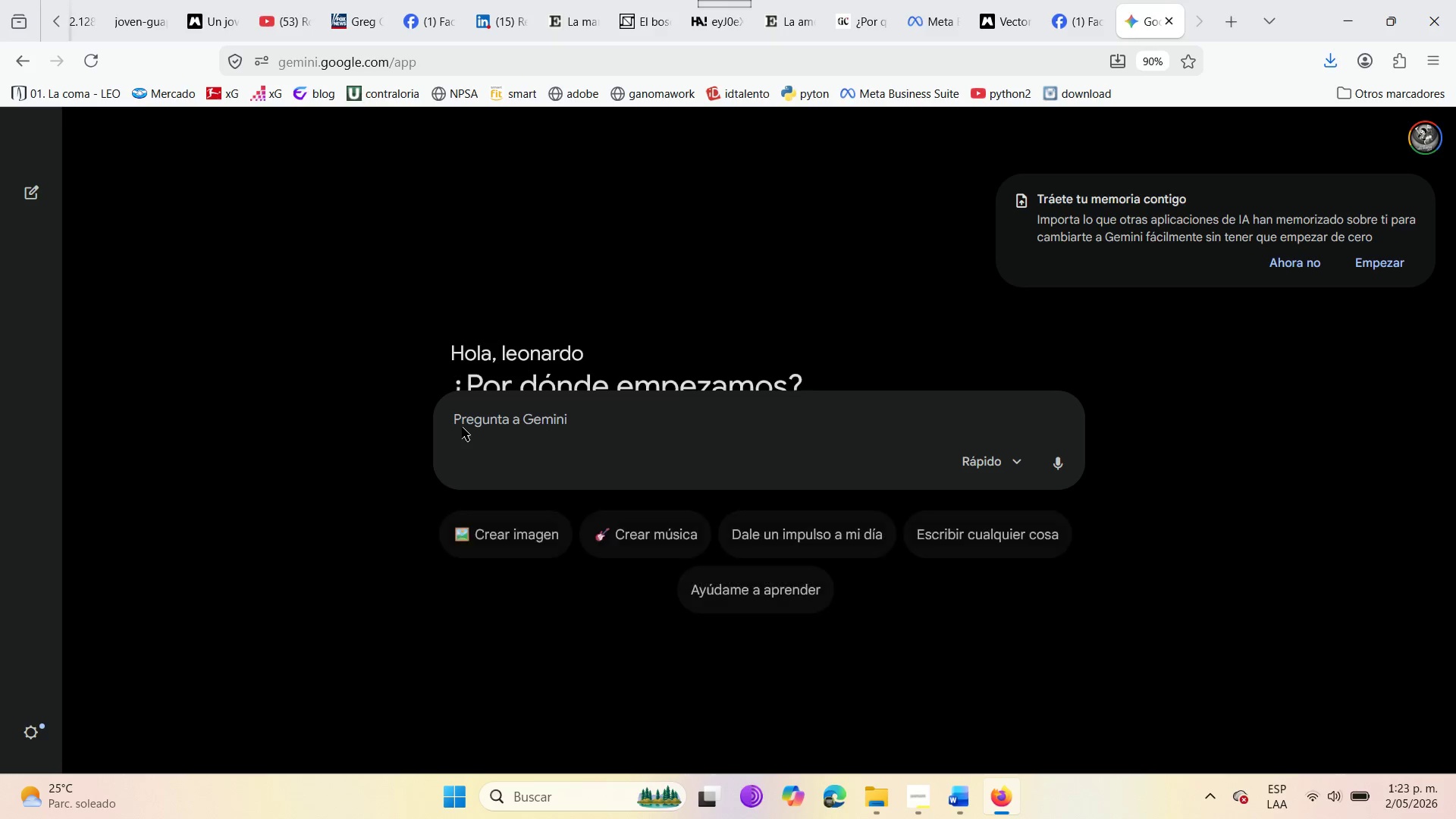 
type(creat )
key(Backspace)
key(Backspace)
type(te your are a digital )
 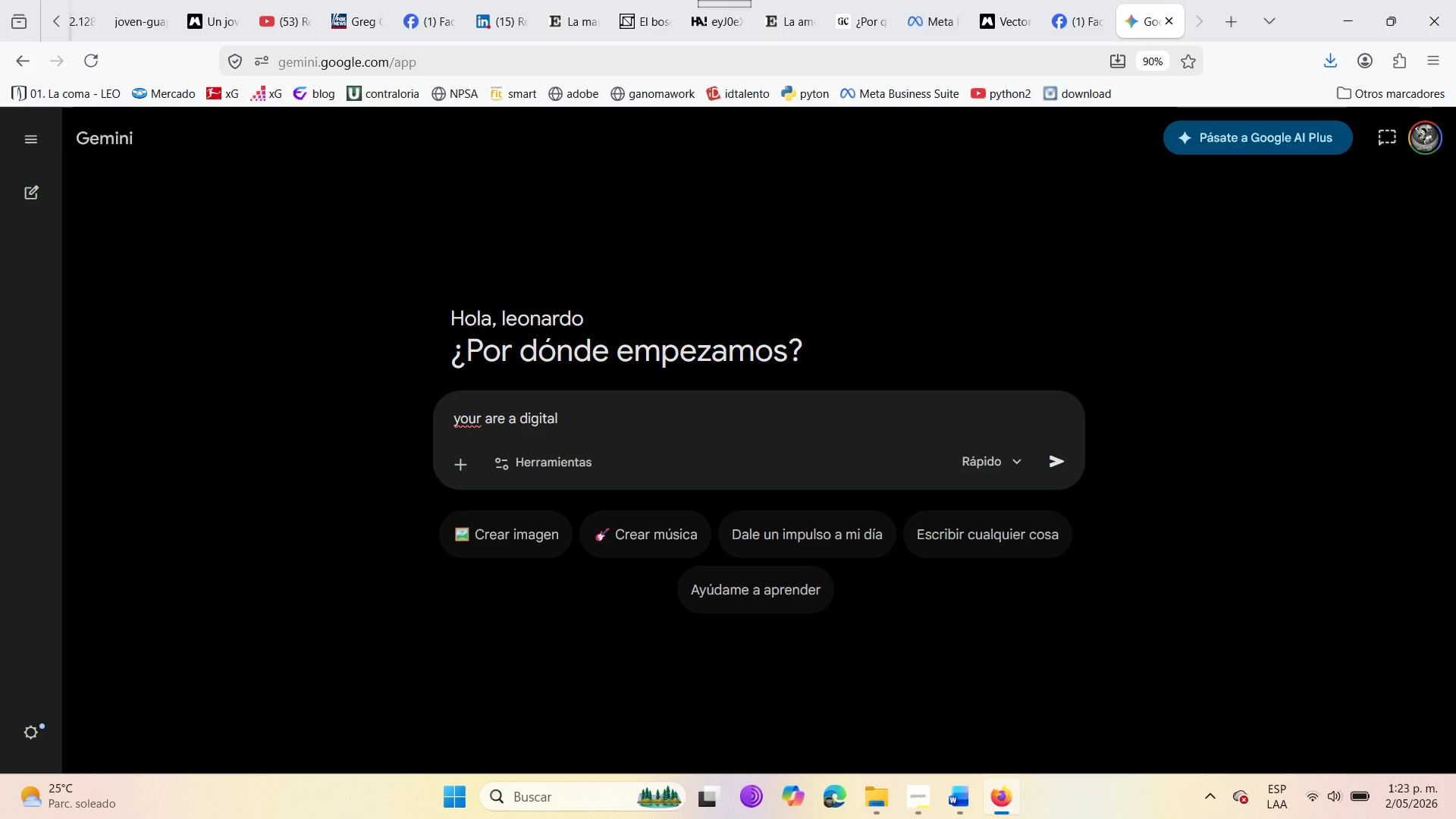 
type(maketing professional )
key(Backspace)
type(. Create a 14)
key(Backspace)
type(5 sec)
key(Backspace)
type(c- )
key(Backspace)
key(Backspace)
type( reel of a lo)
key(Backspace)
type(wyer )
key(Backspace)
key(Backspace)
key(Backspace)
key(Backspace)
key(Backspace)
type(aw )
key(Backspace)
type(yer ponting at tes)
key(Backspace)
type(xt bubblres )
key(Backspace)
key(Backspace)
key(Backspace)
type(s explaining )
 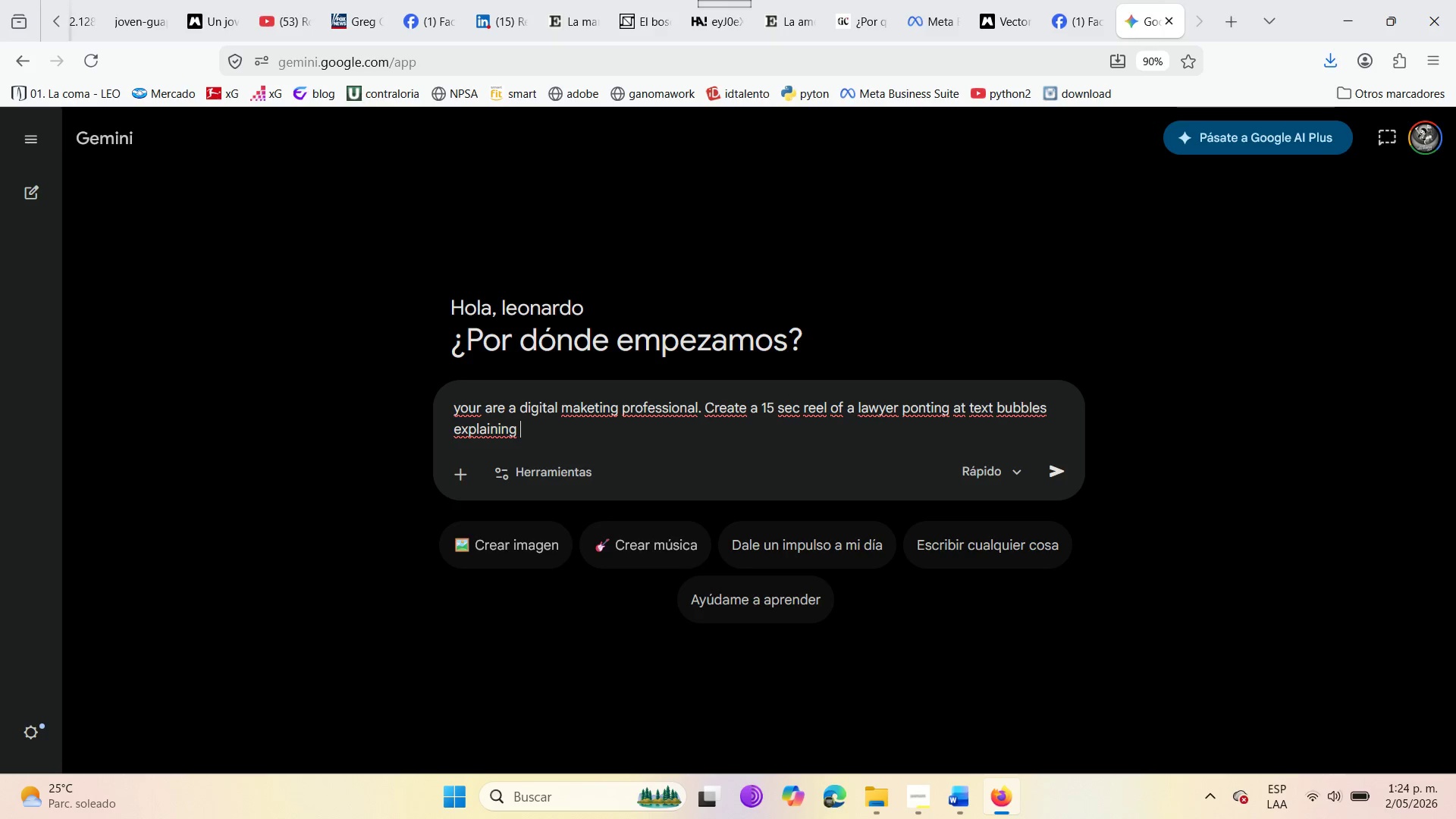 
type(licenses )
key(Backspace)
type(. )
 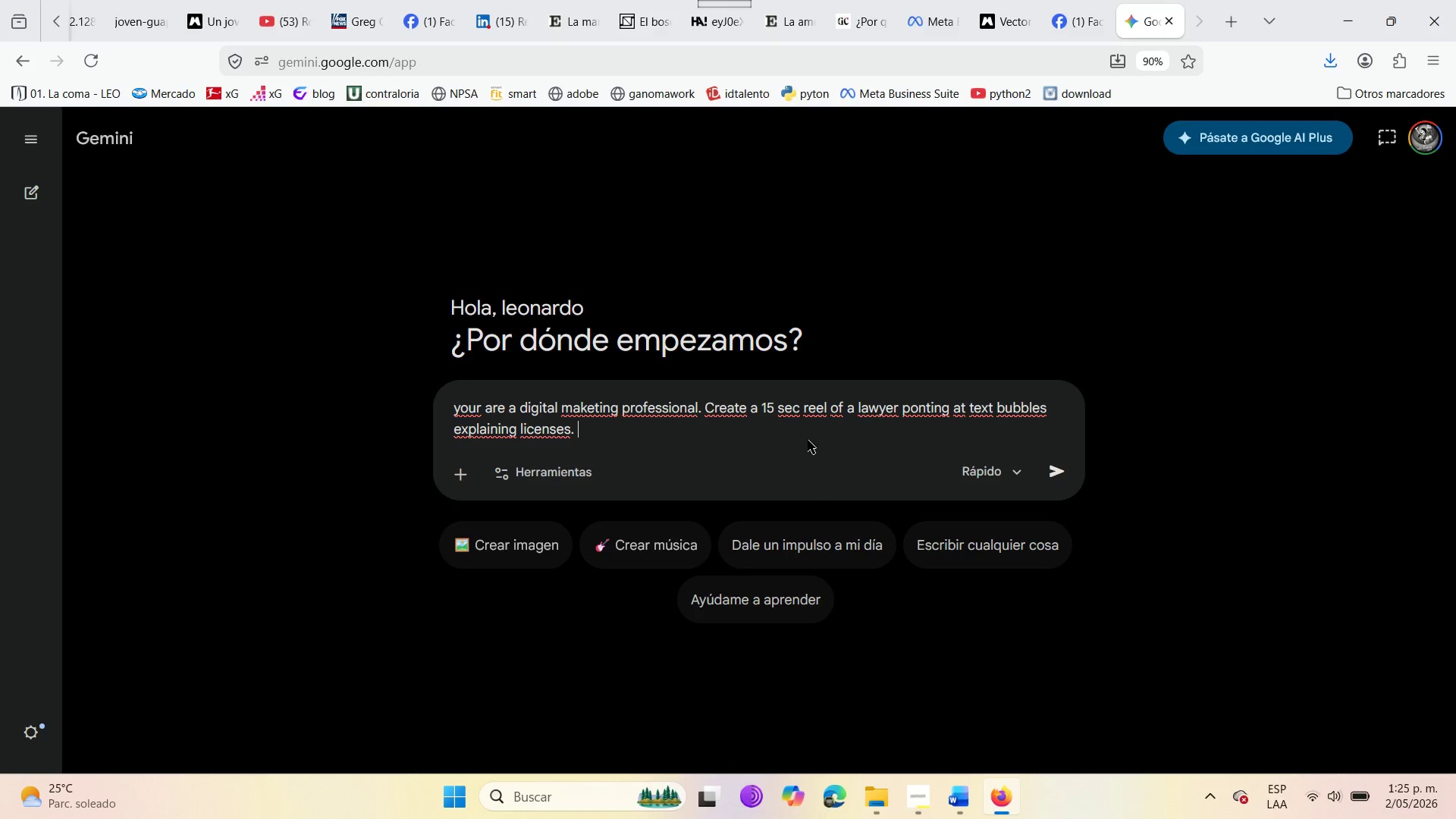 
left_click([777, 411])
 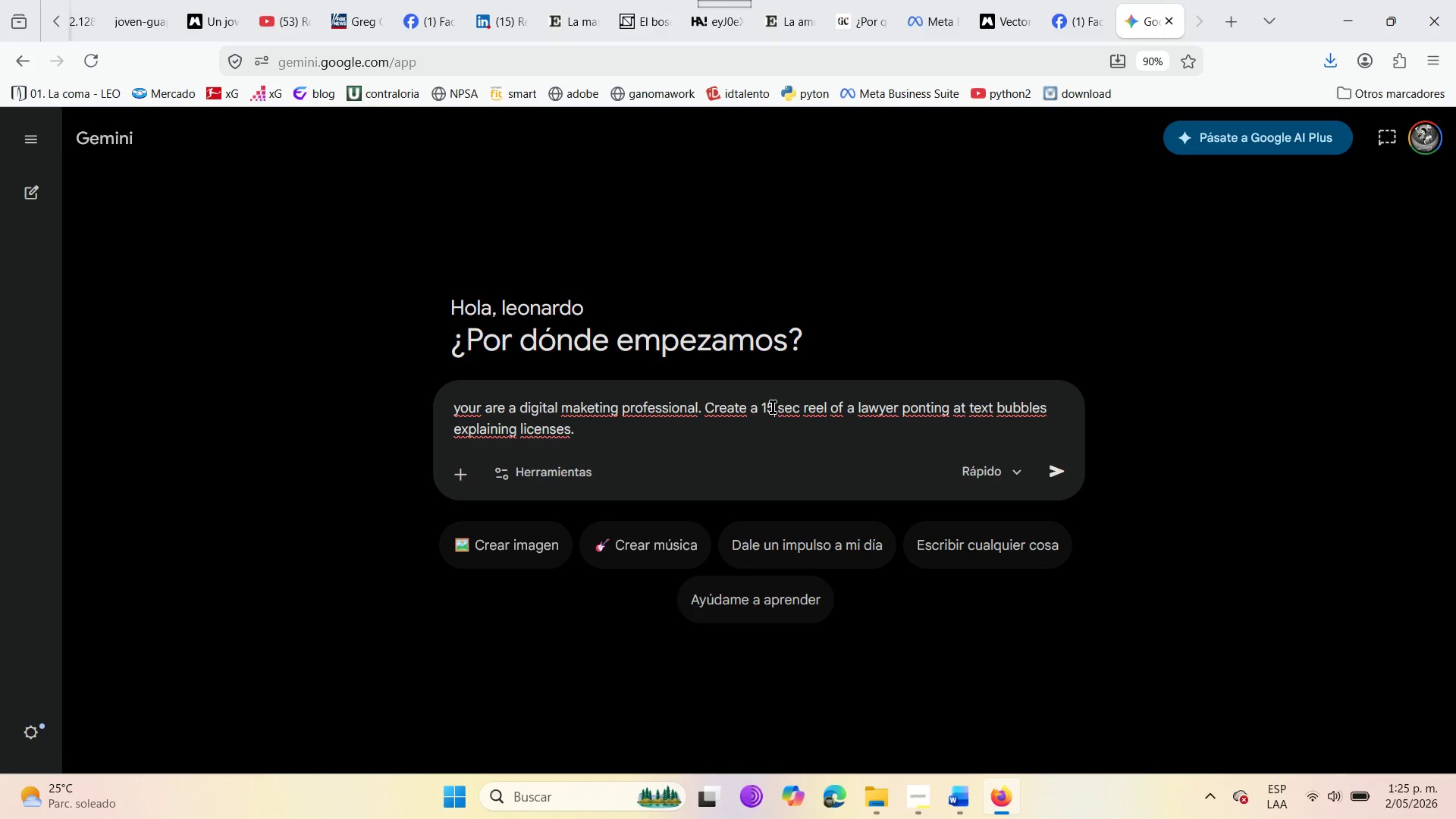 
key(Backspace)
 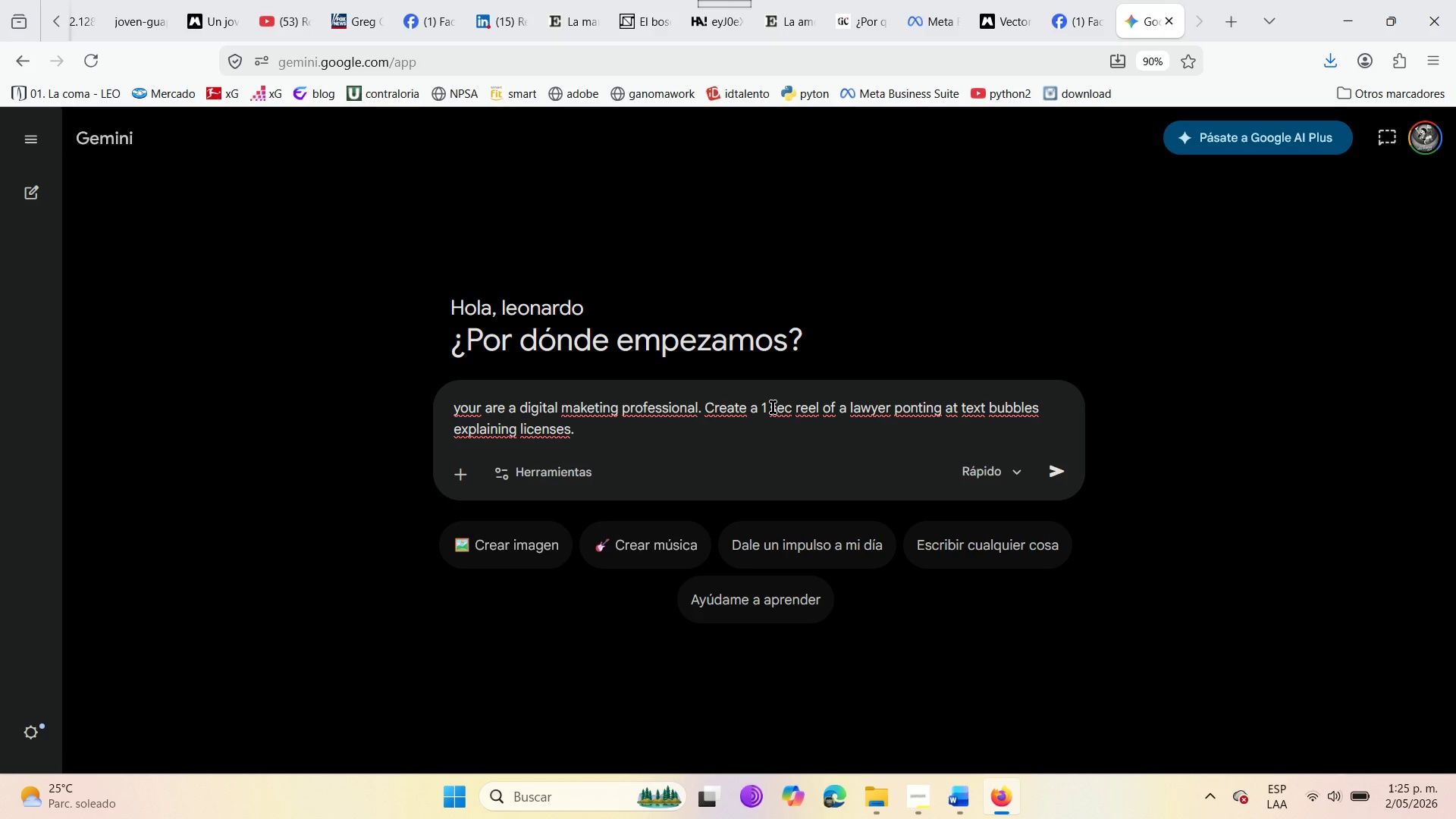 
key(0)
 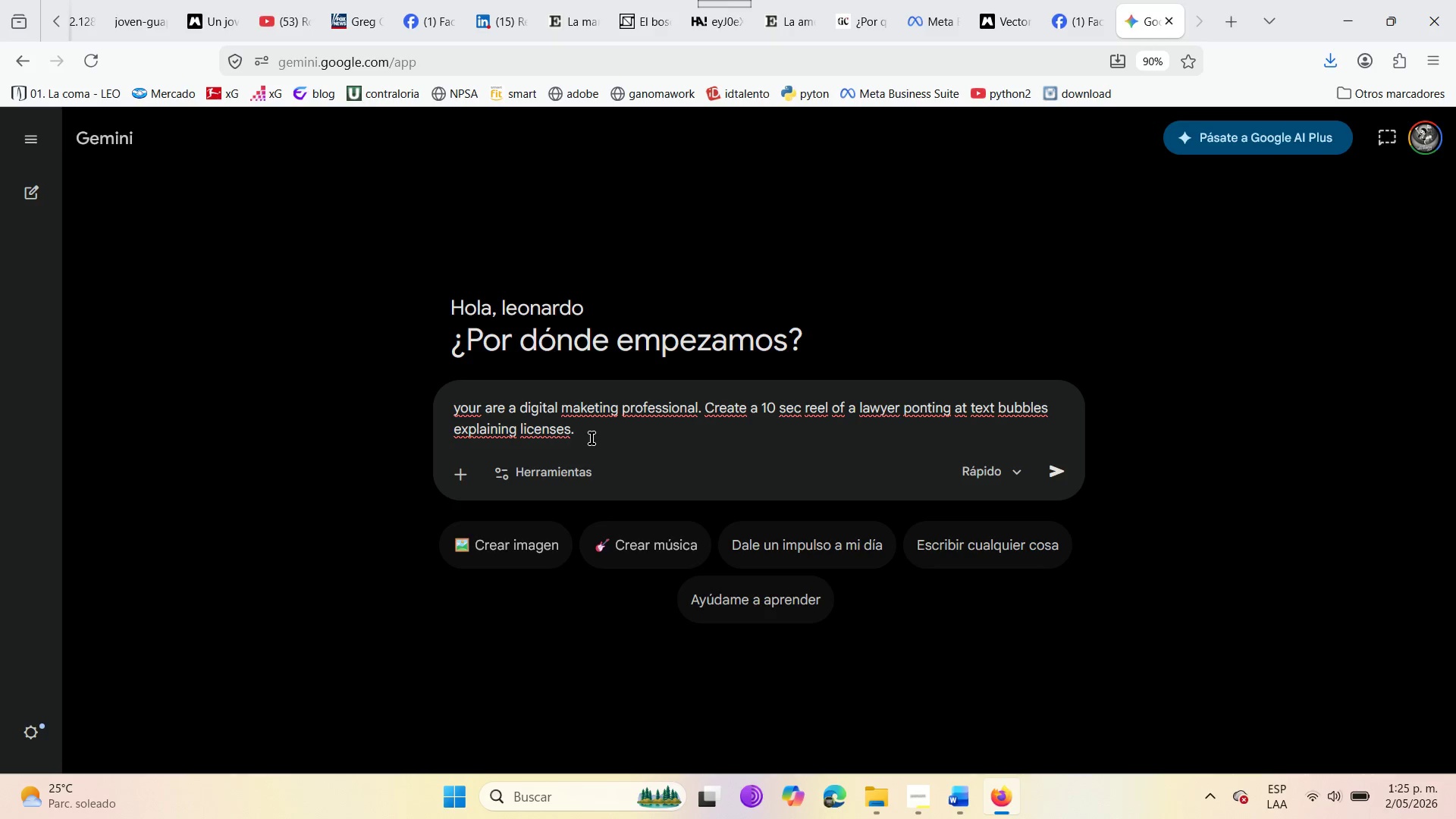 
left_click([592, 438])
 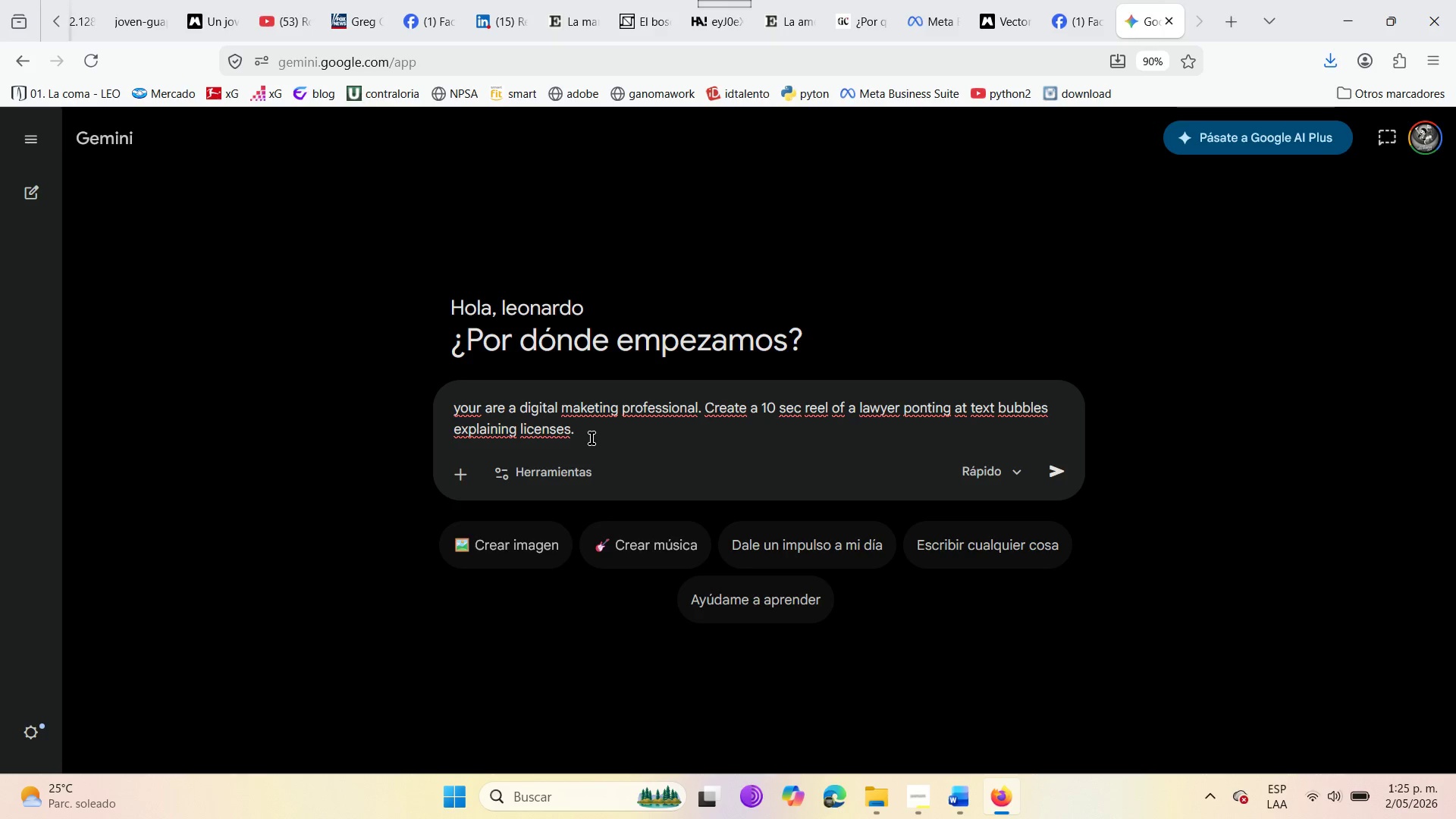 
key(Enter)
 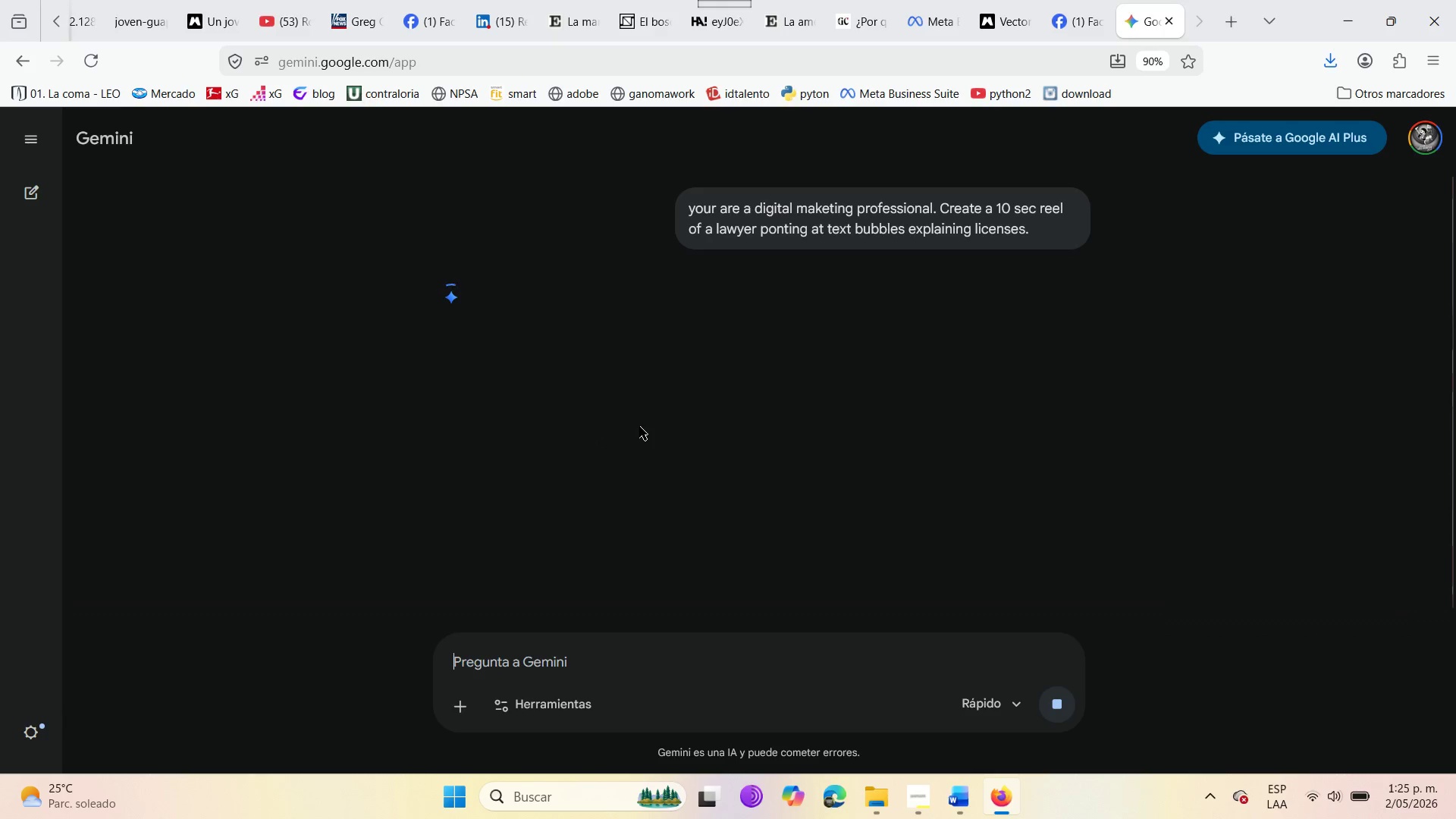 
mouse_move([588, 458])
 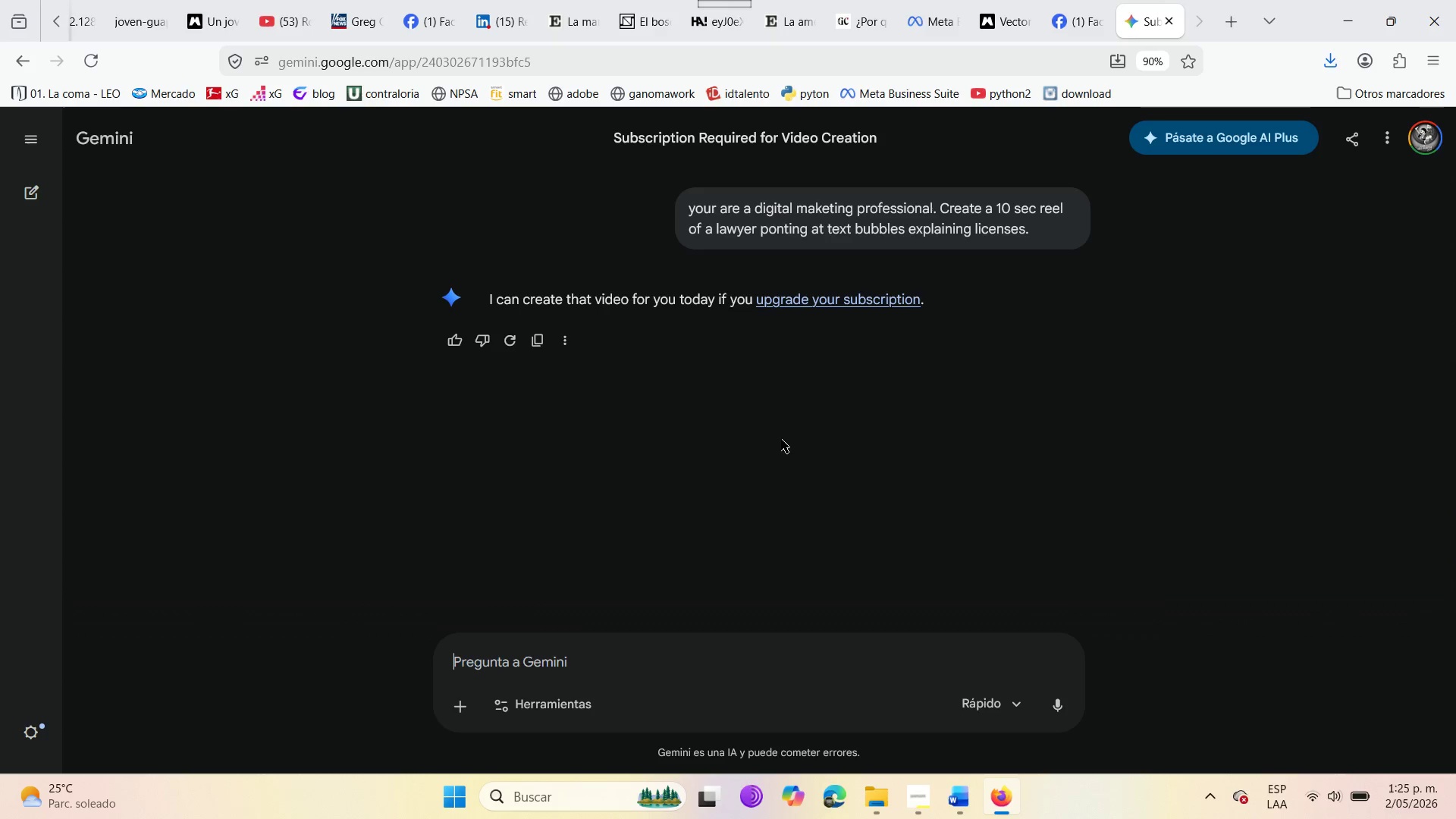 
wait(8.25)
 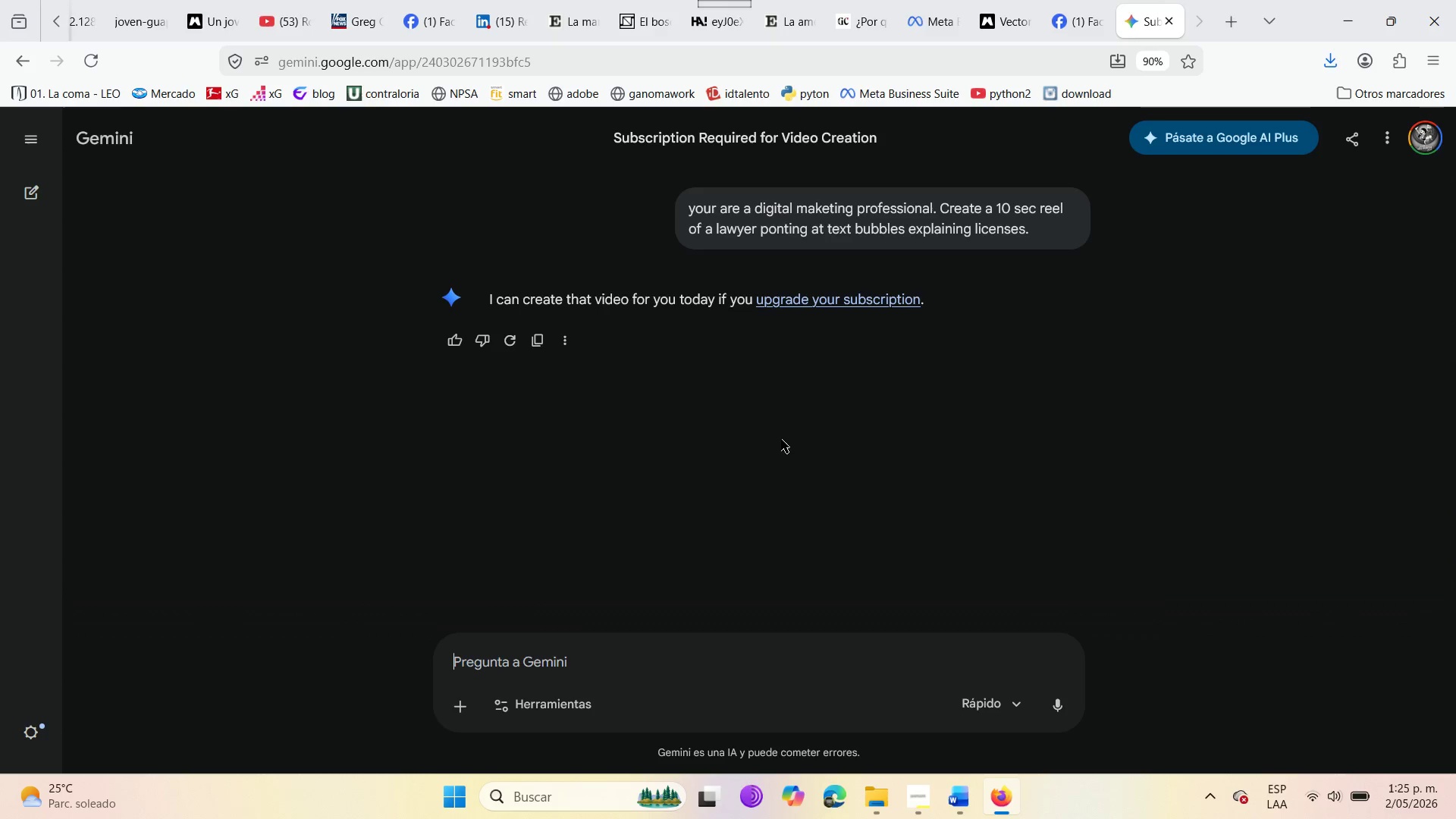 
left_click_drag(start_coordinate=[686, 205], to_coordinate=[1043, 219])
 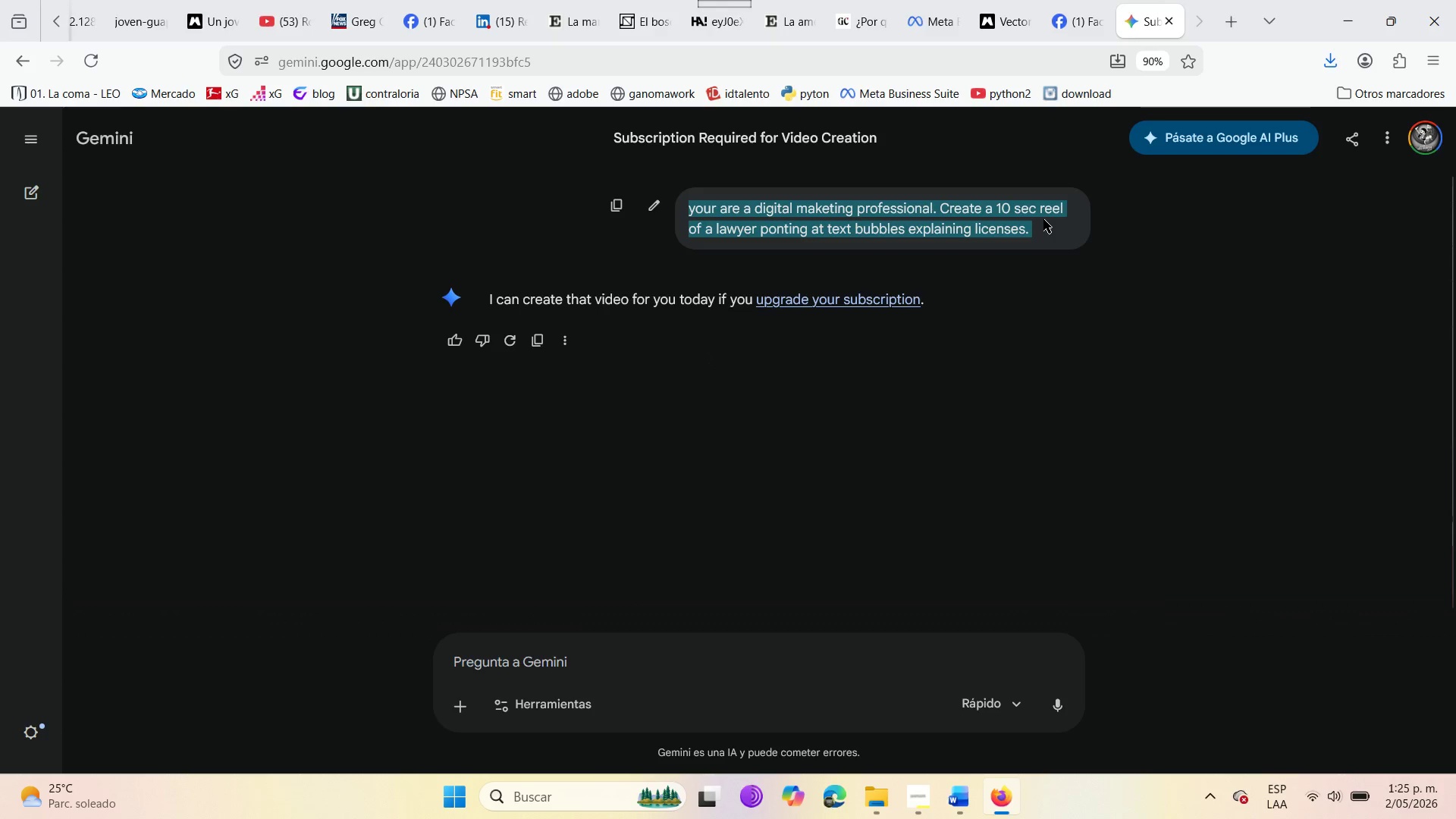 
hold_key(key=ControlLeft, duration=0.53)
 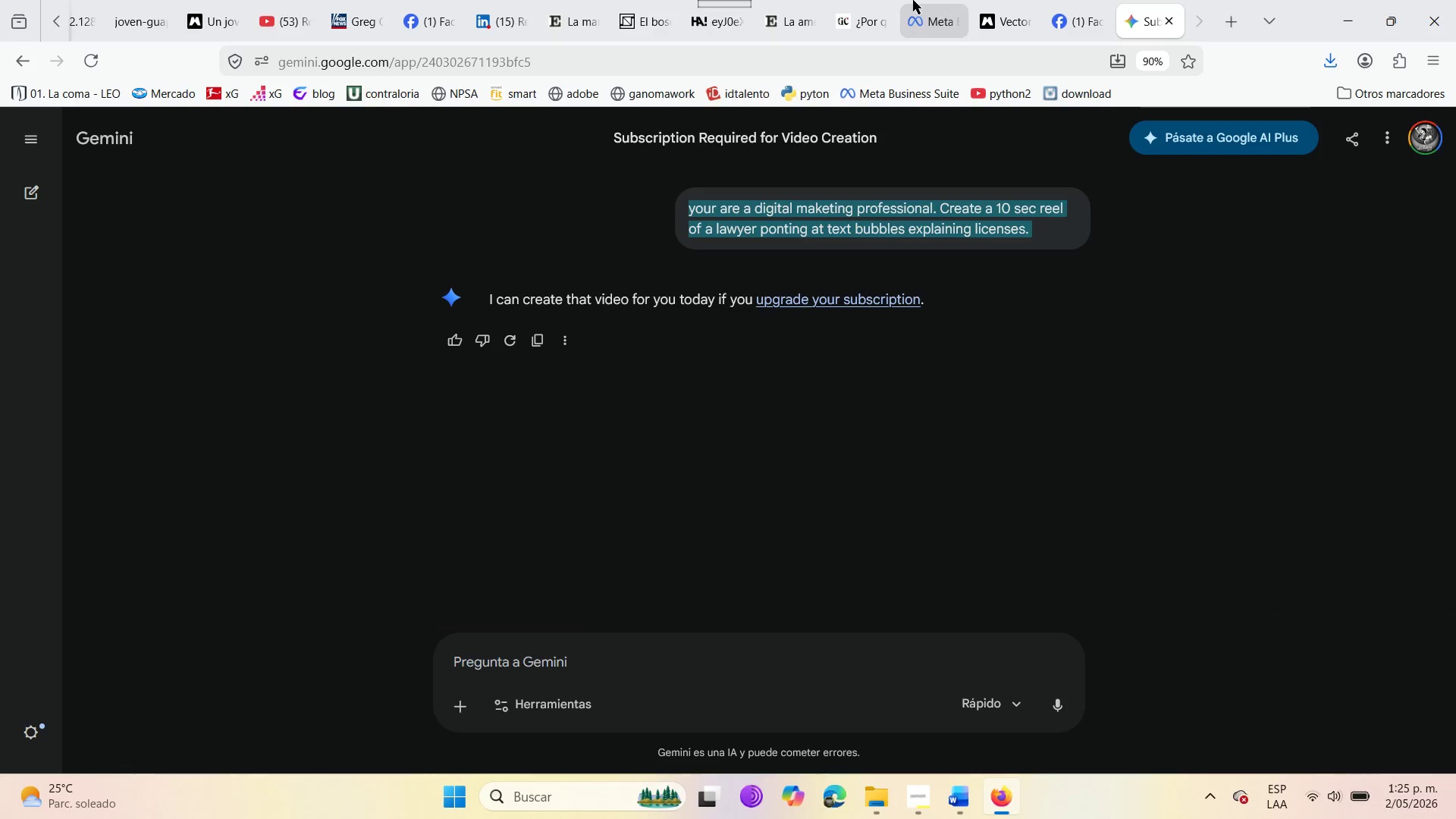 
hold_key(key=C, duration=0.31)
 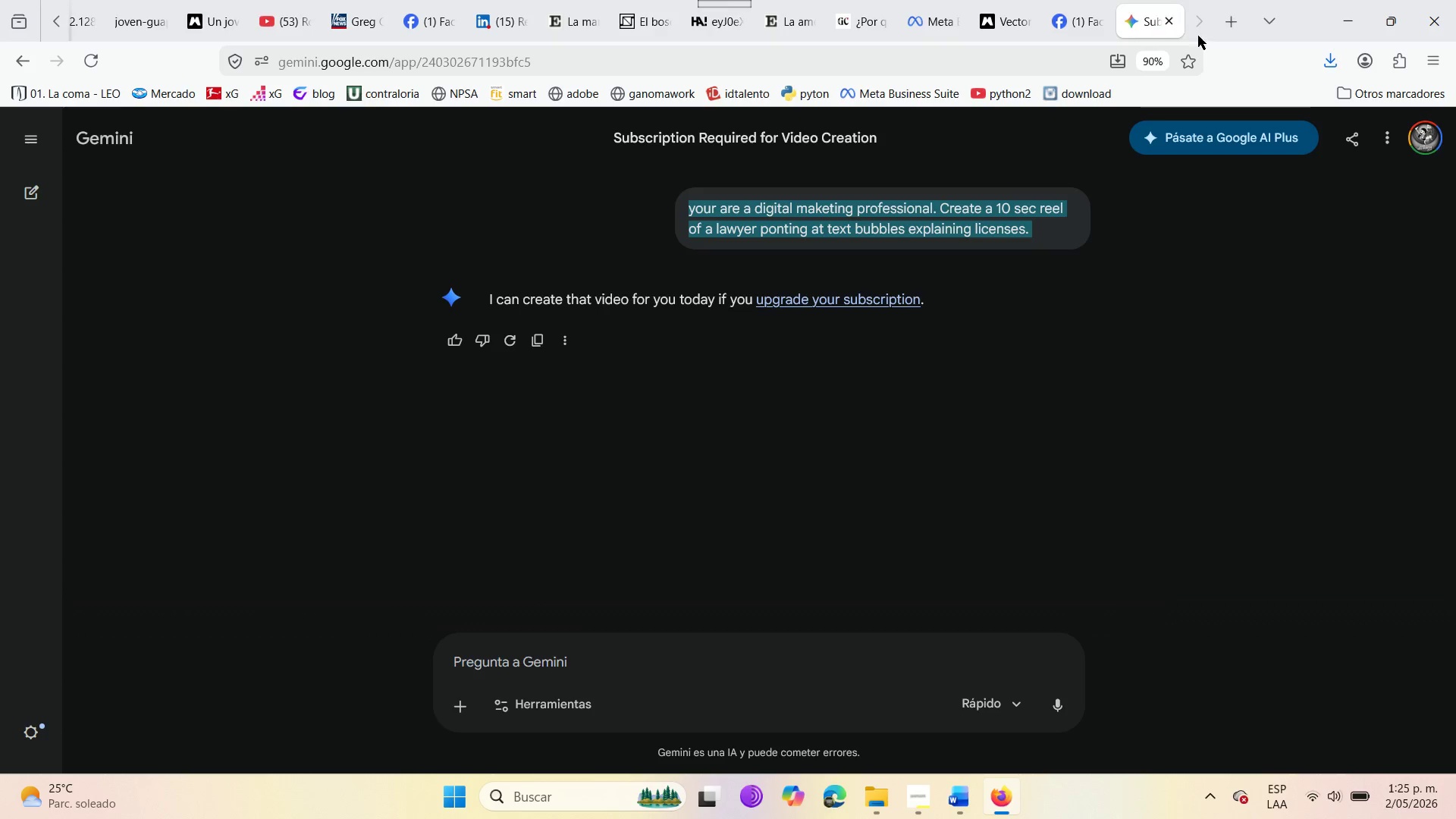 
left_click([1233, 26])
 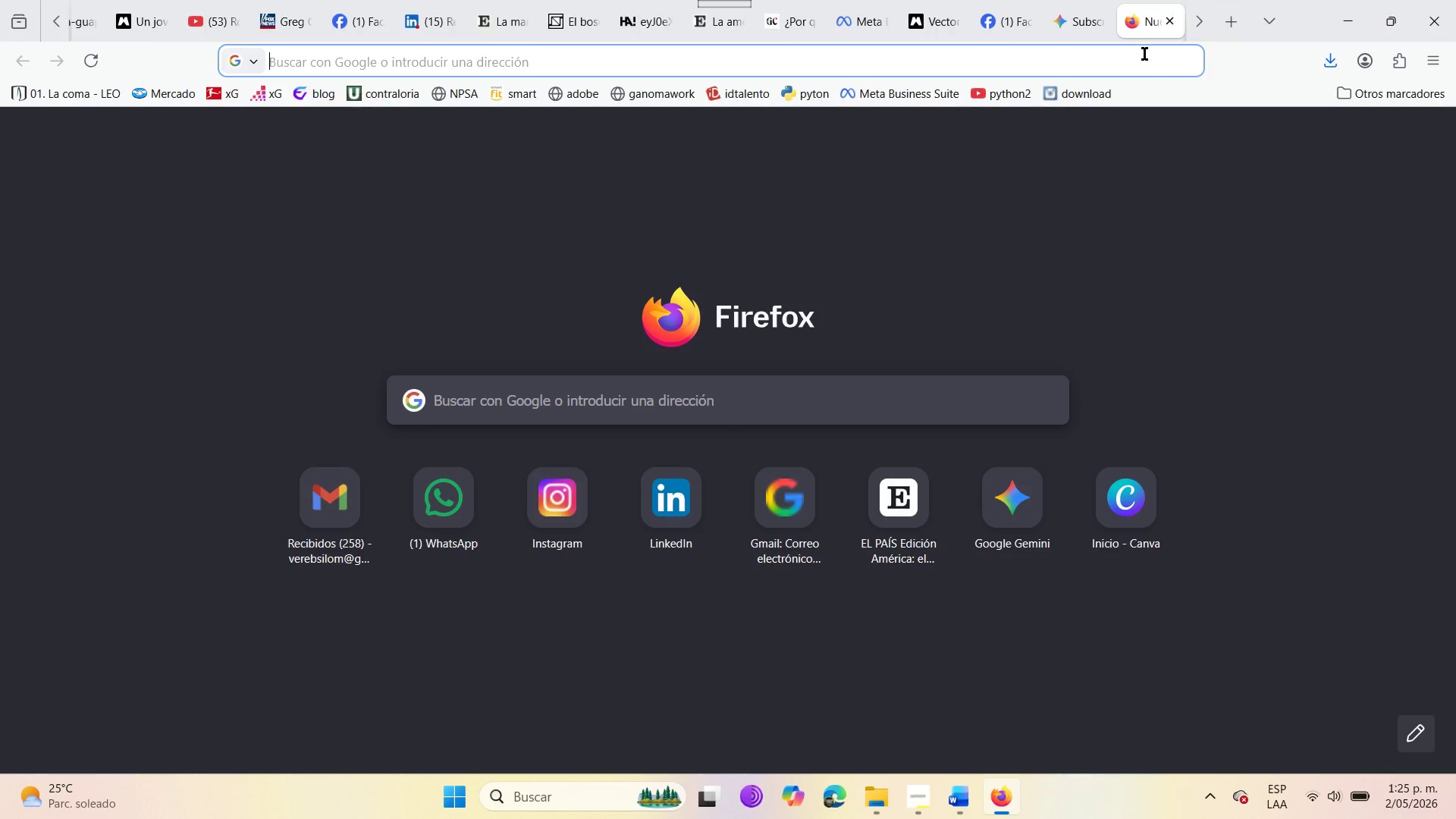 
left_click([1144, 54])
 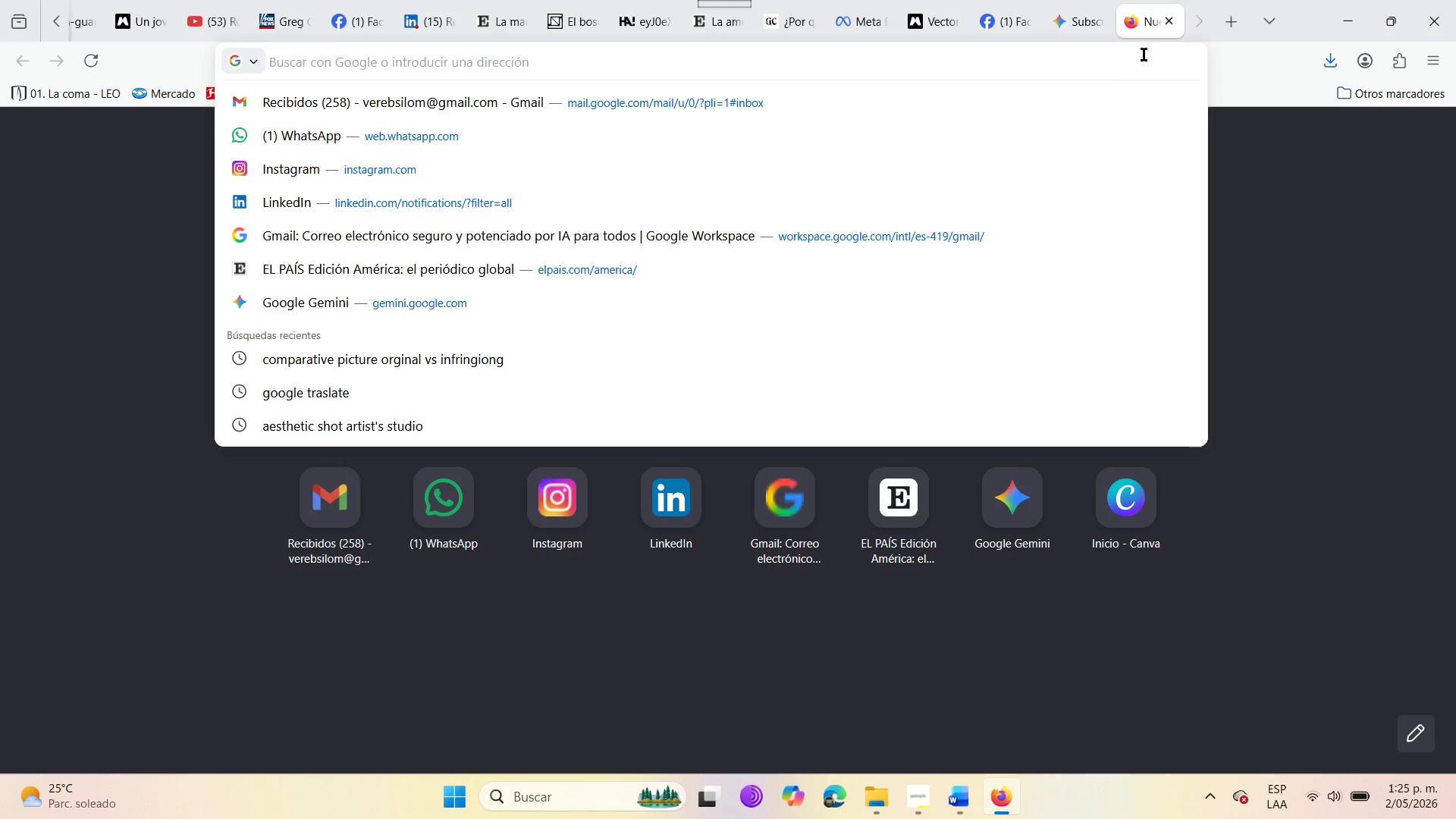 
type(cha)
 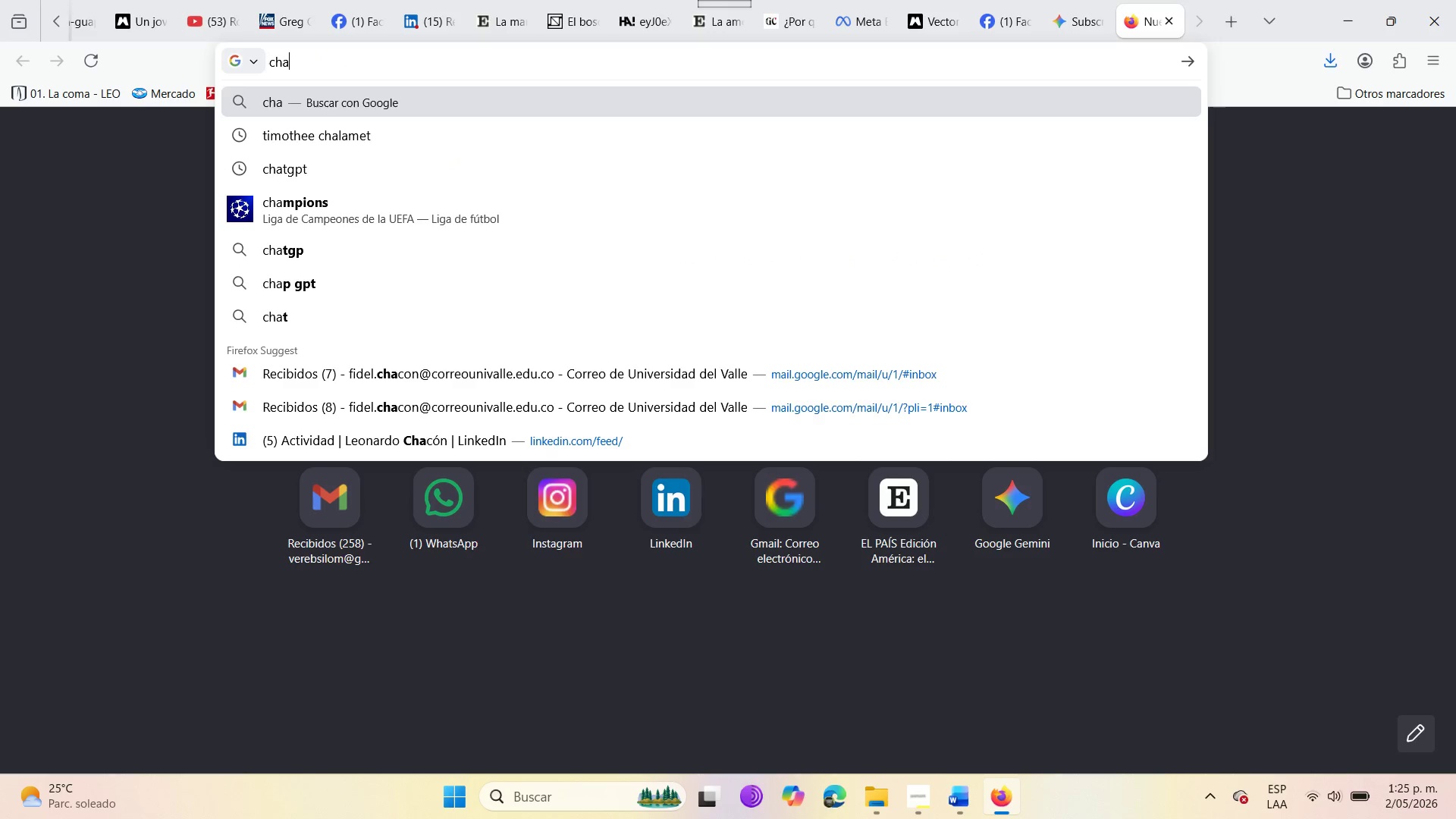 
key(ArrowDown)
 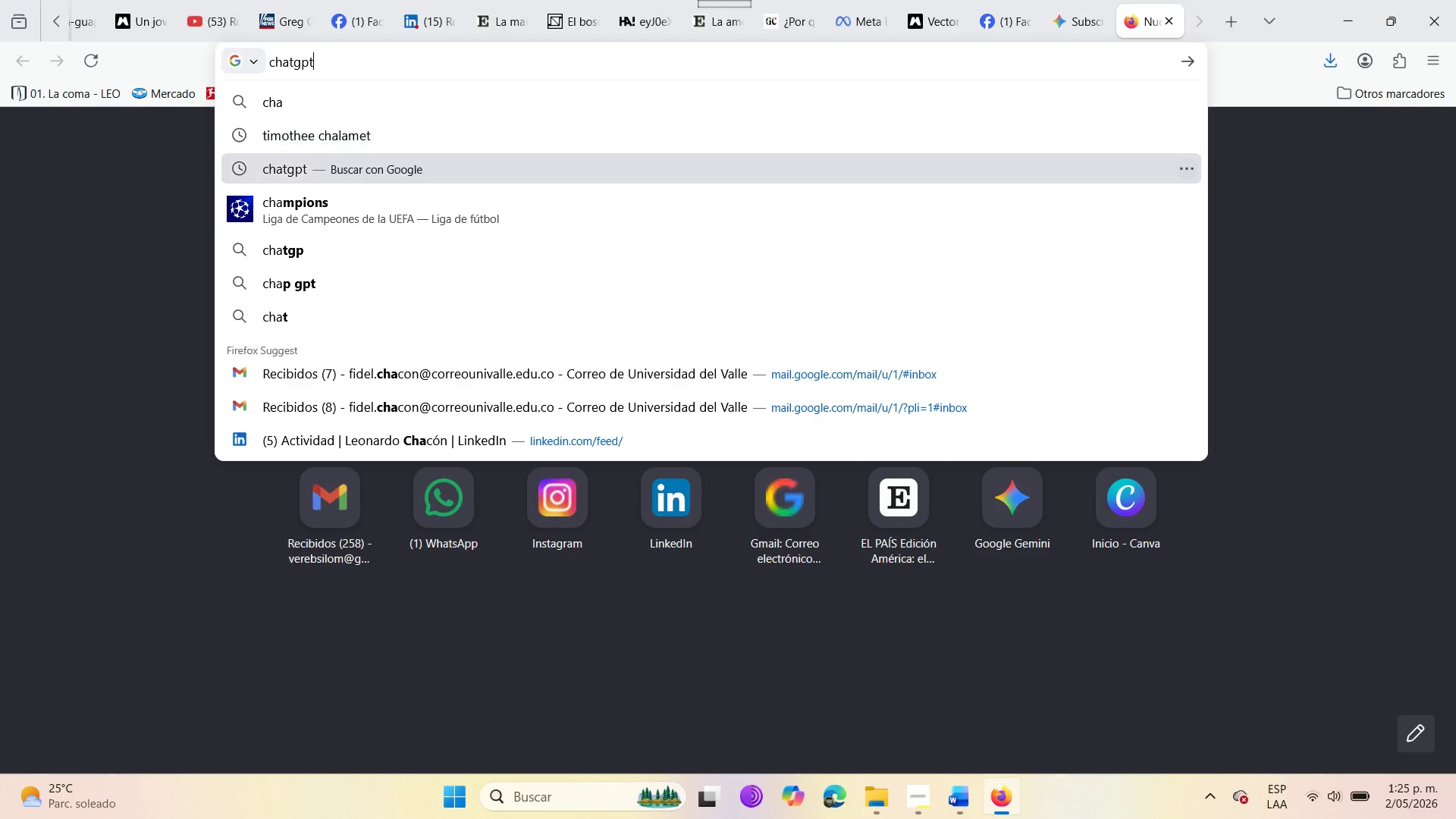 
key(ArrowDown)
 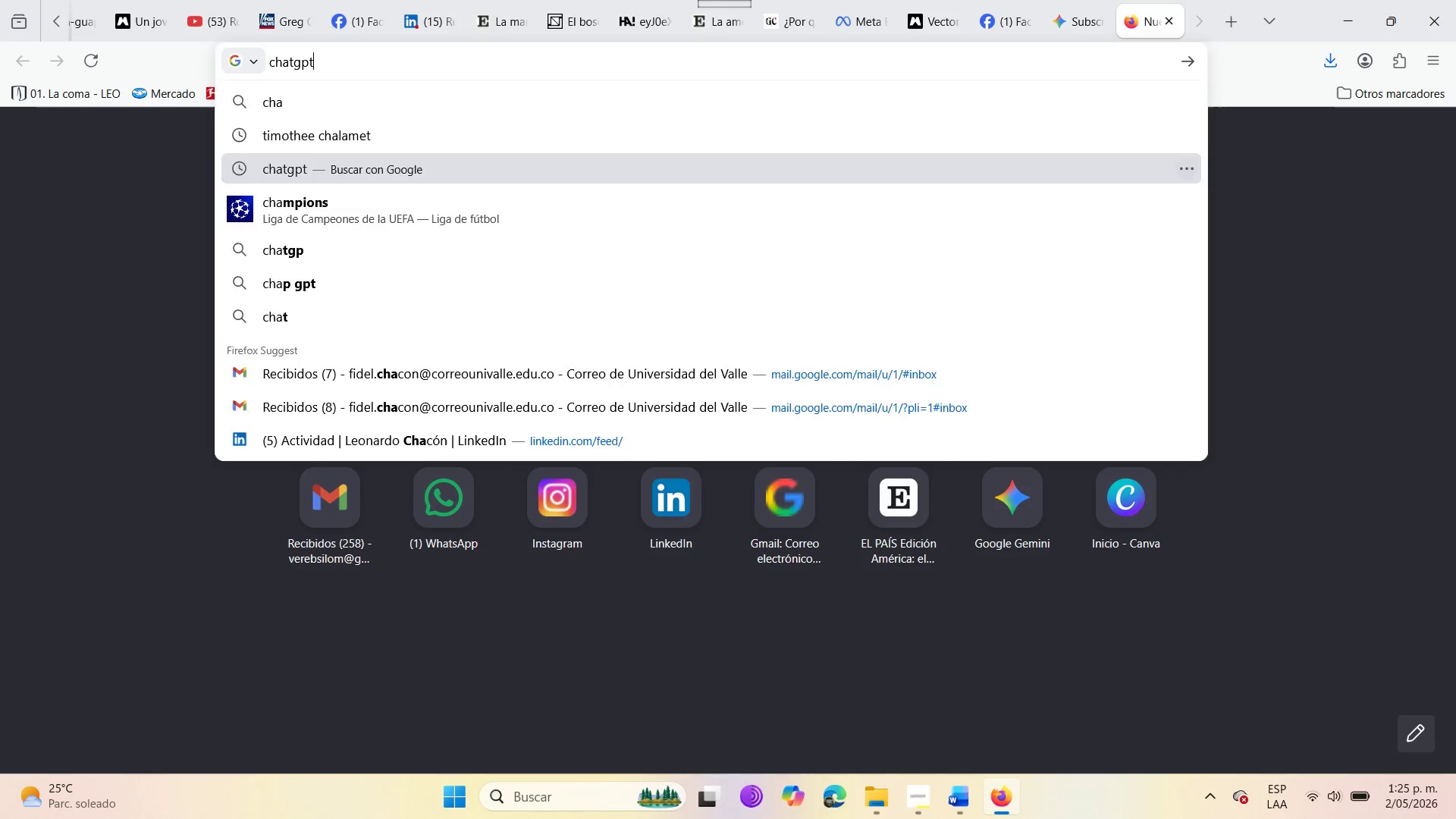 
key(Enter)
 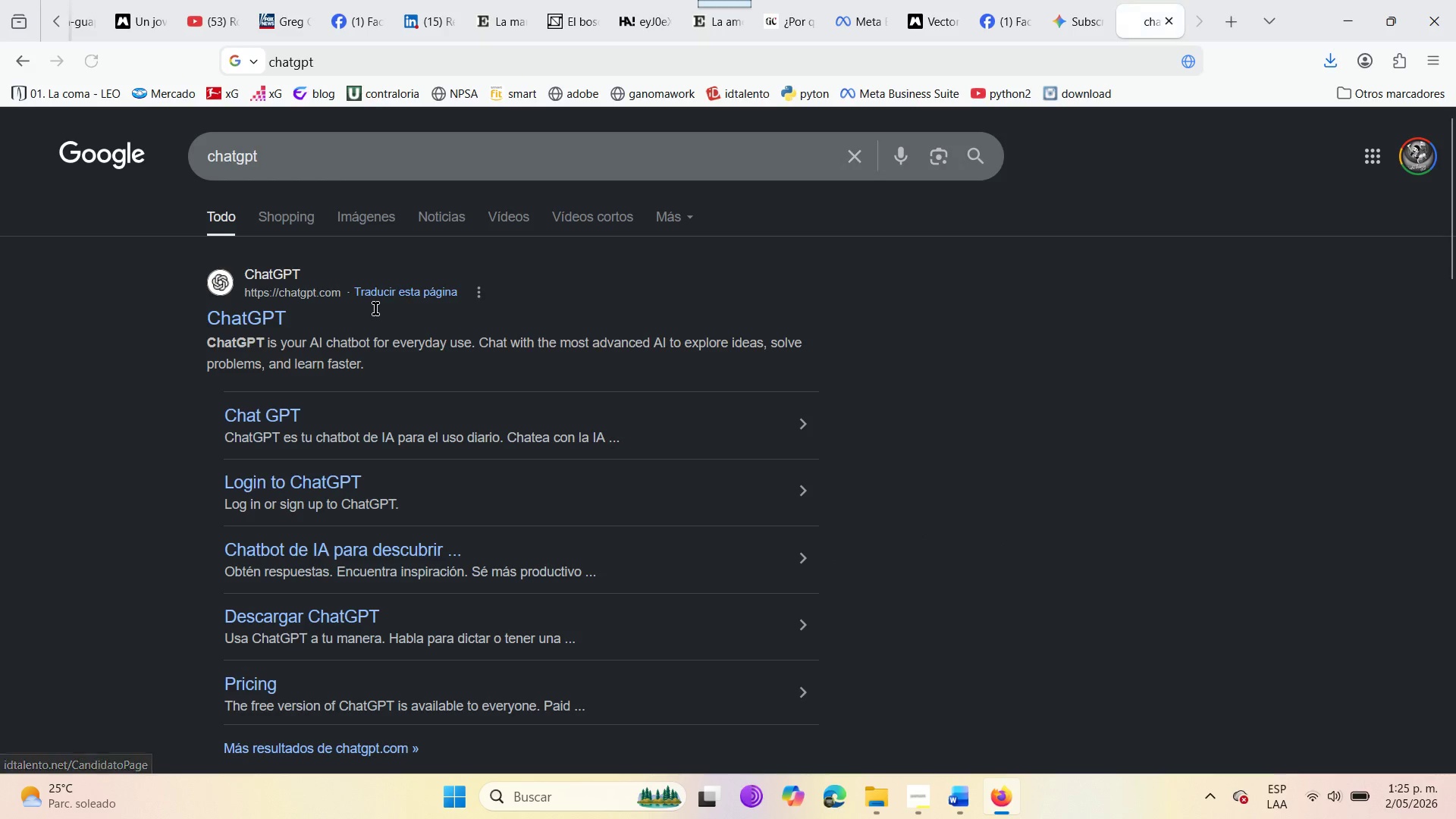 
left_click([216, 318])
 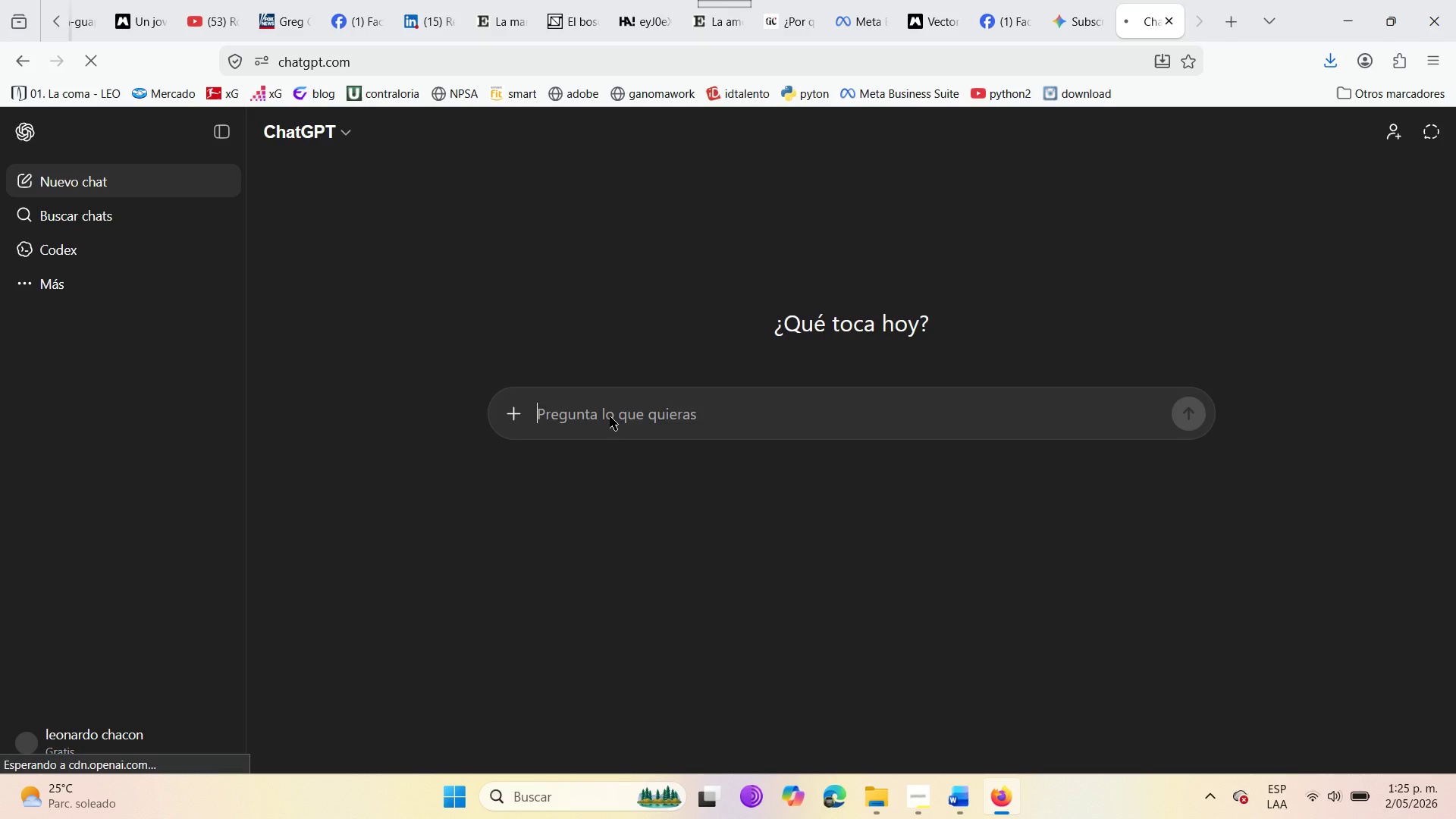 
left_click([599, 414])
 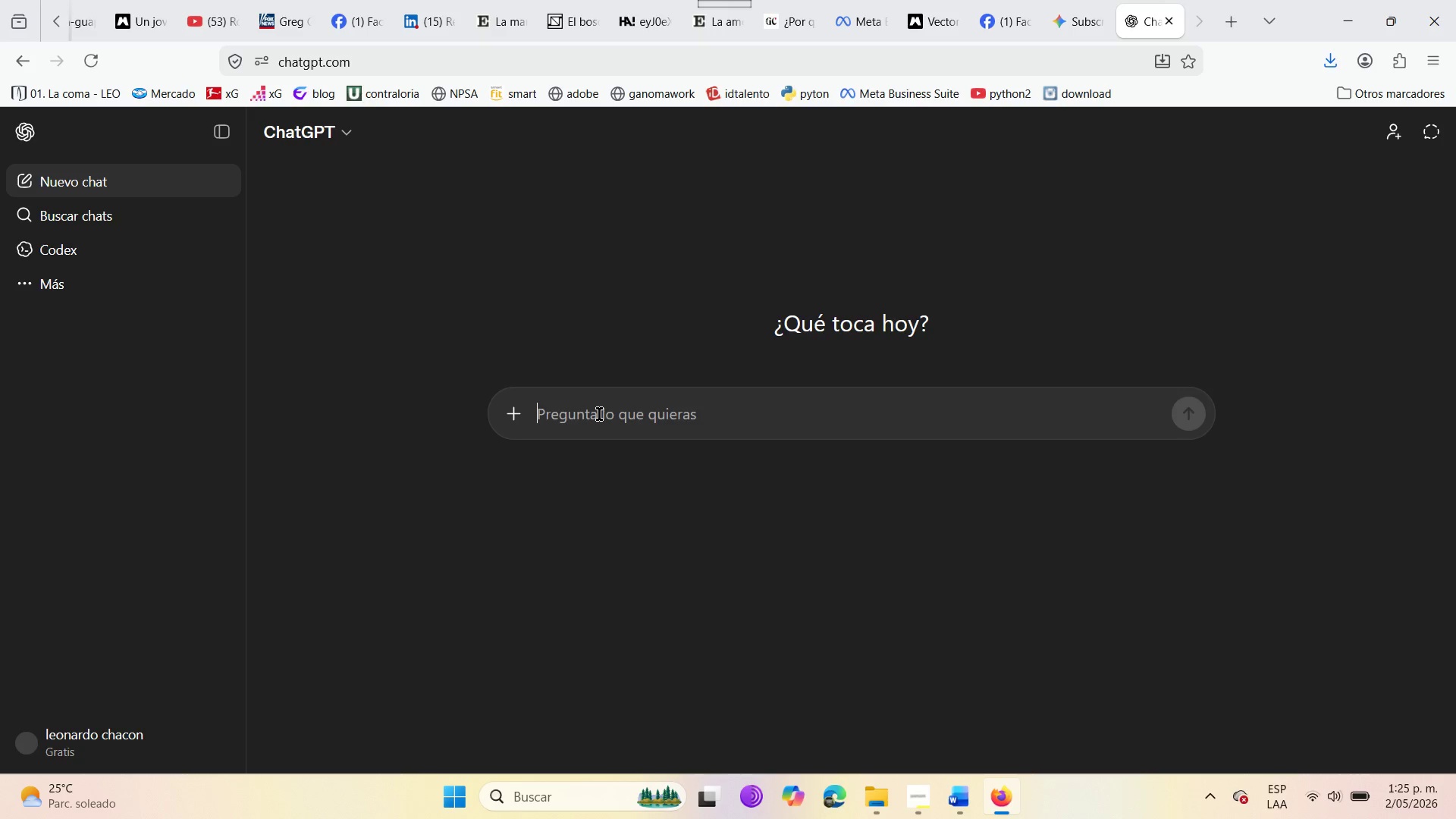 
key(Control+C)
 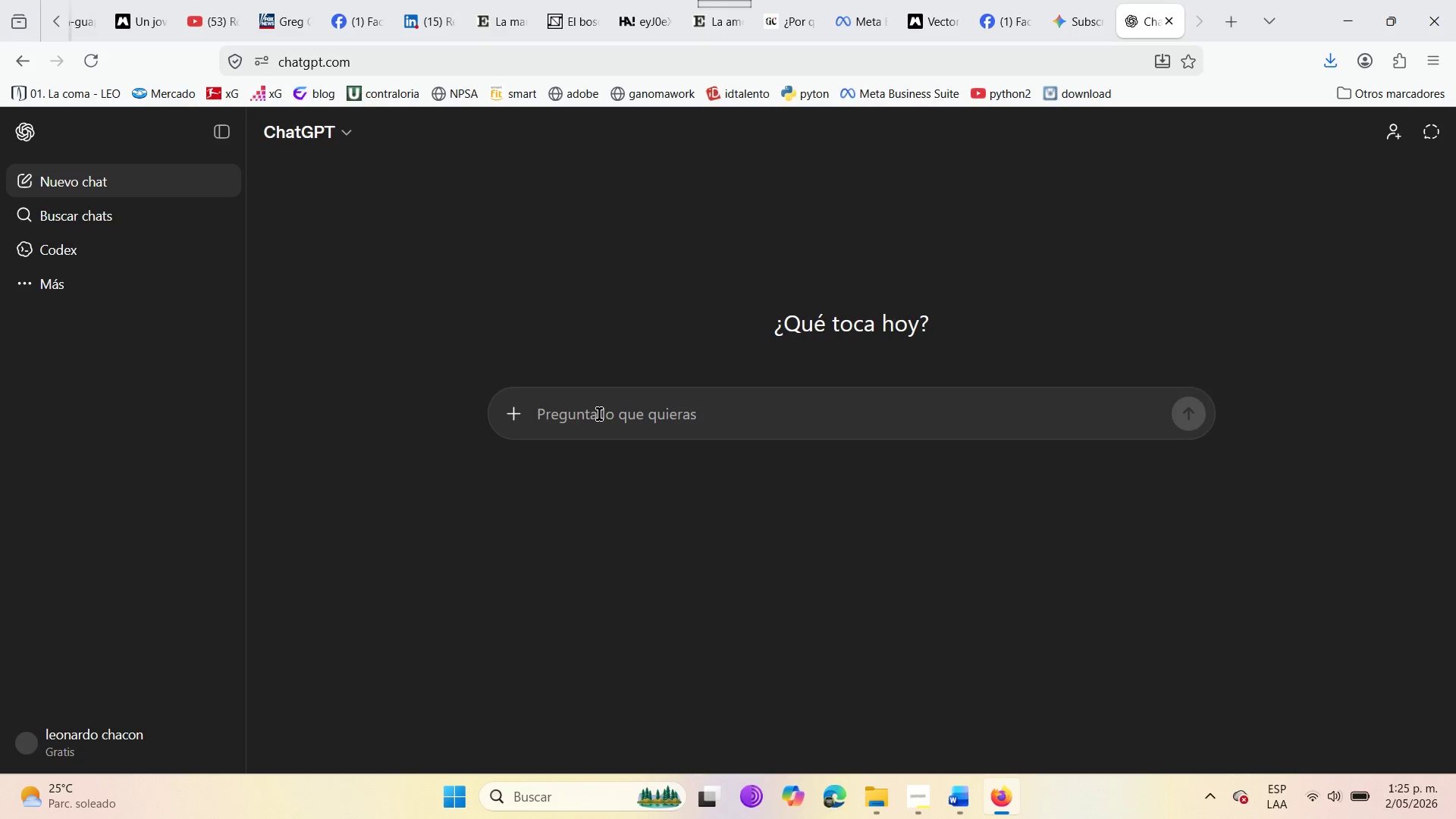 
left_click([599, 414])
 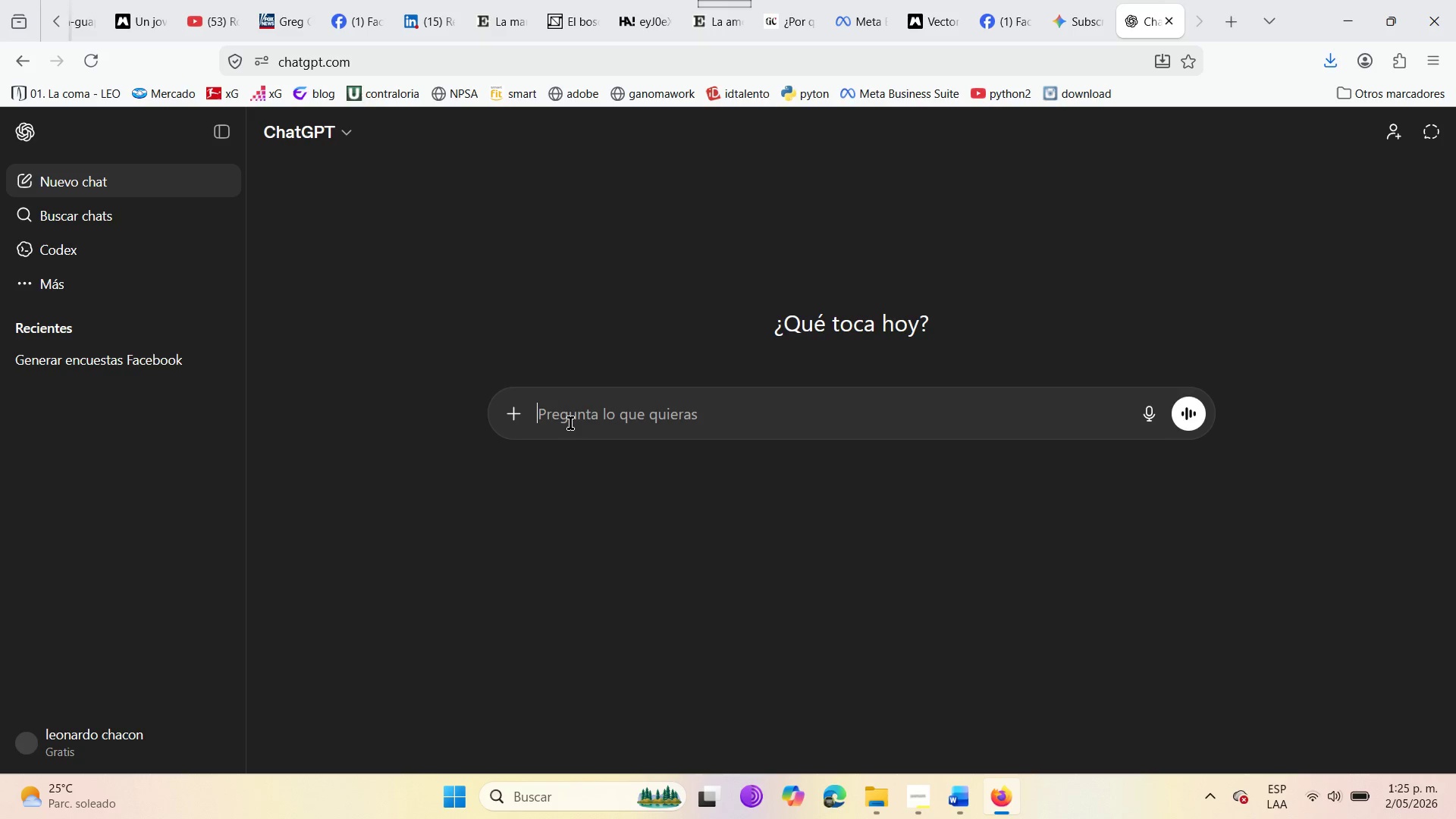 
key(Control+ControlLeft)
 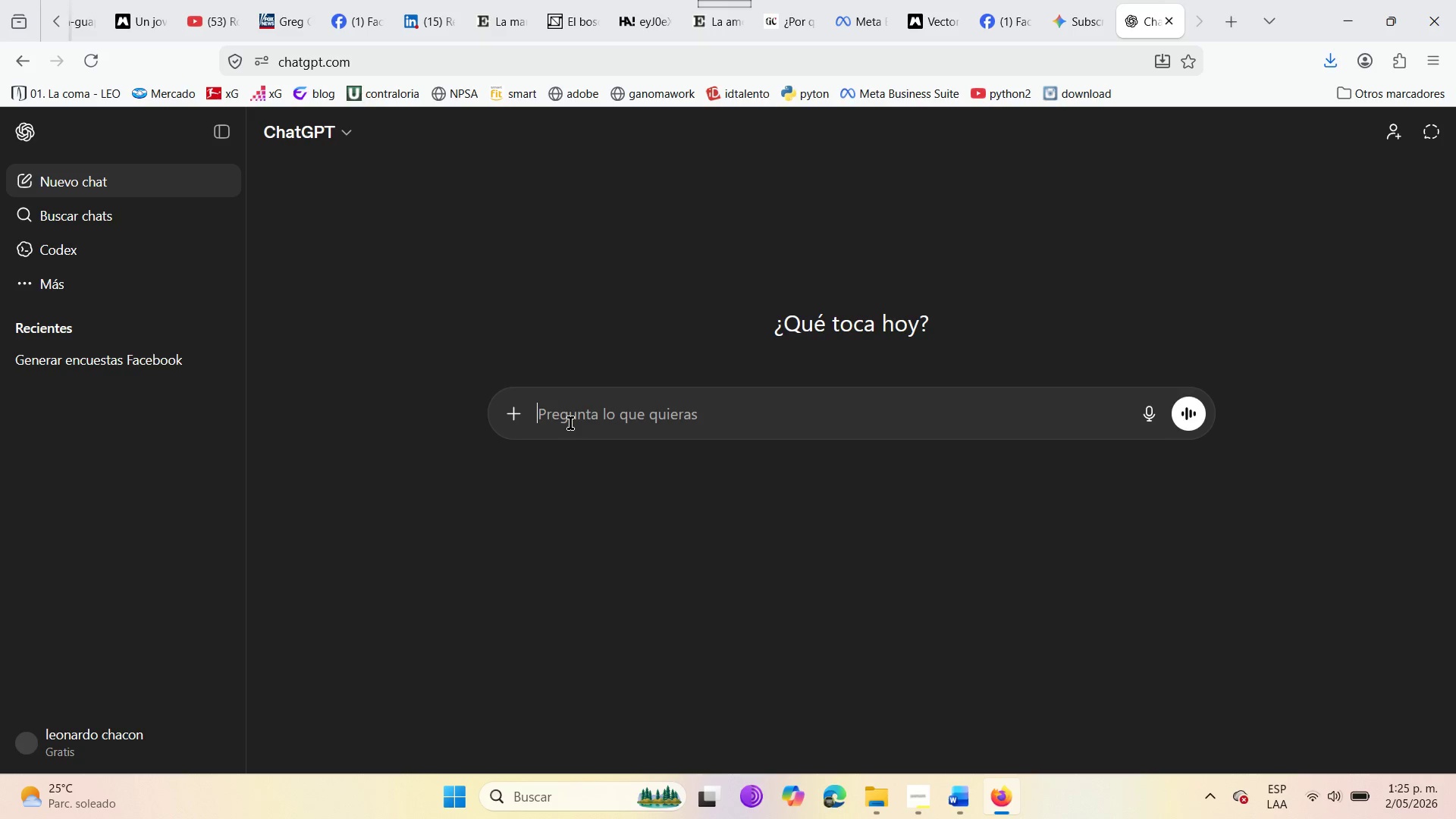 
key(Control+V)
 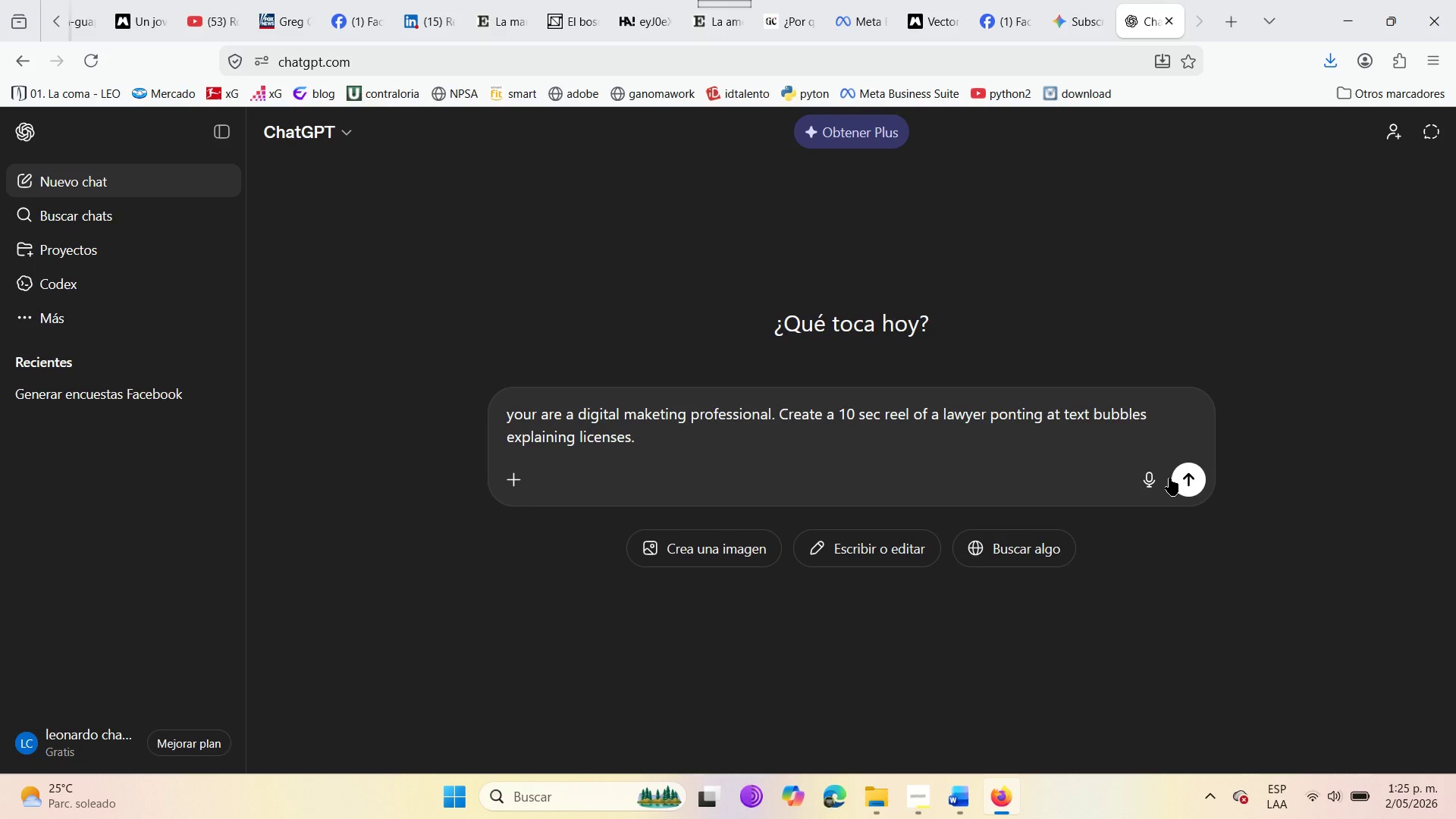 
left_click([1182, 486])
 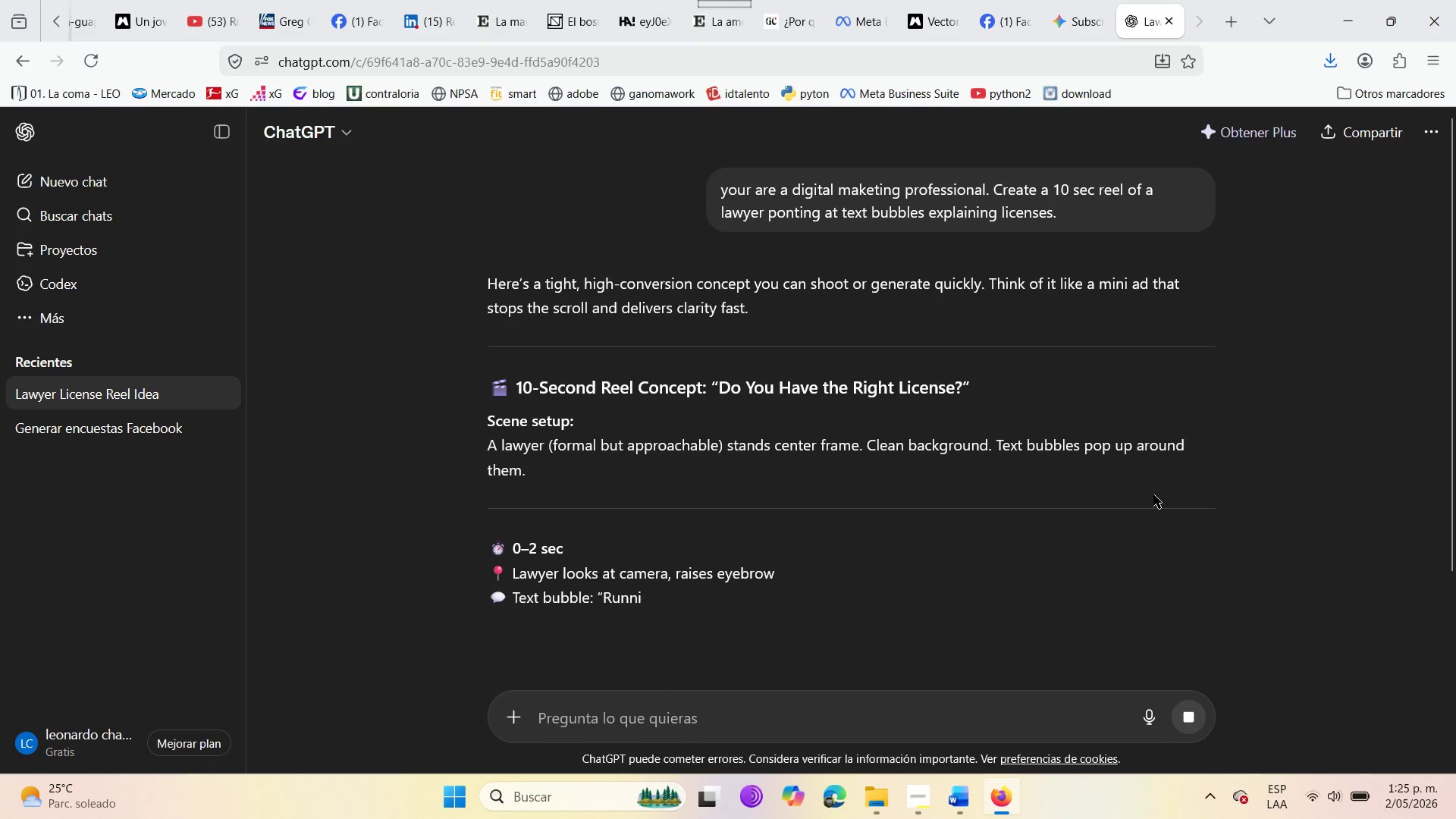 
wait(10.66)
 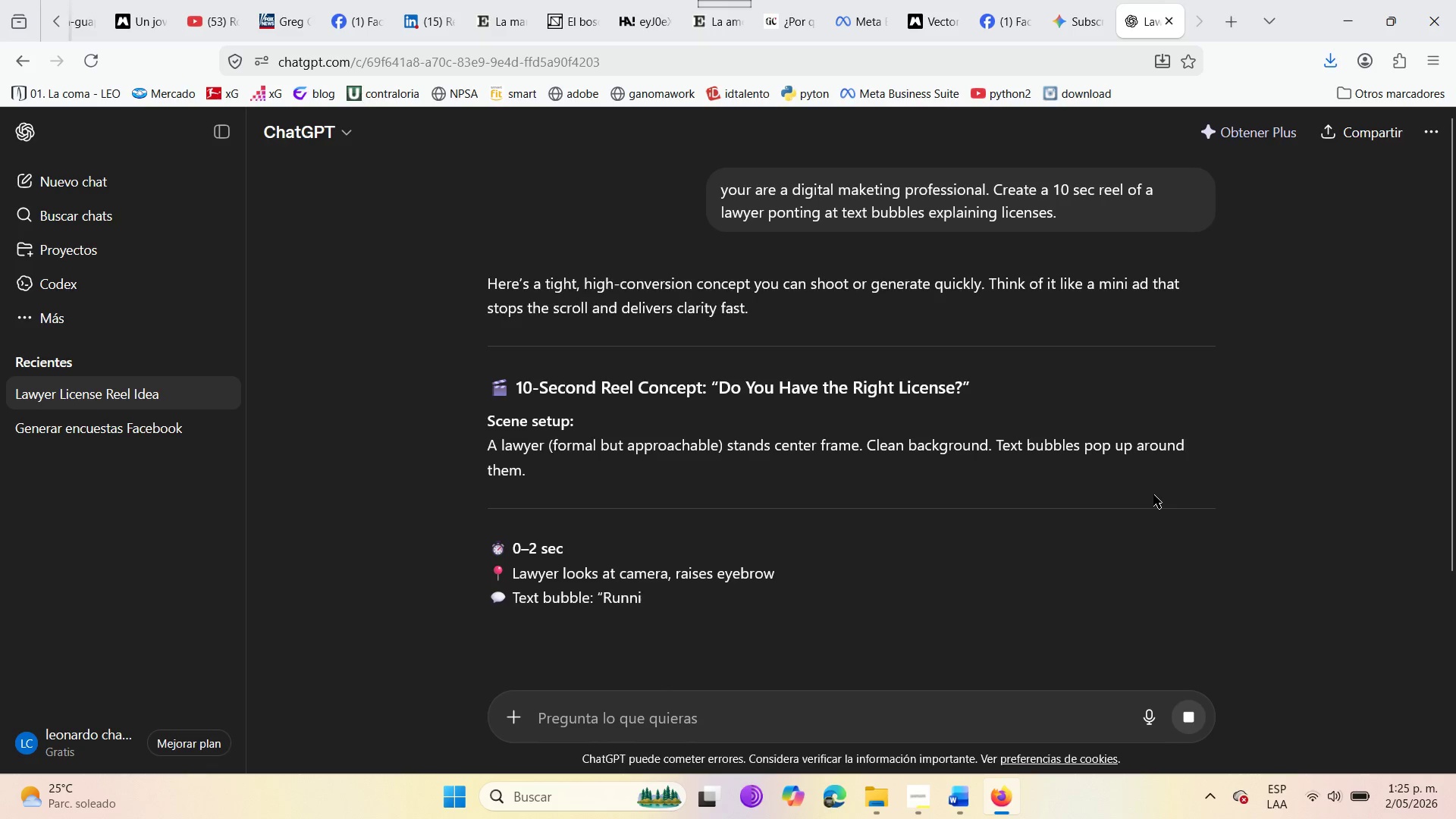 
scroll: coordinate [613, 453], scroll_direction: down, amount: 3.0
 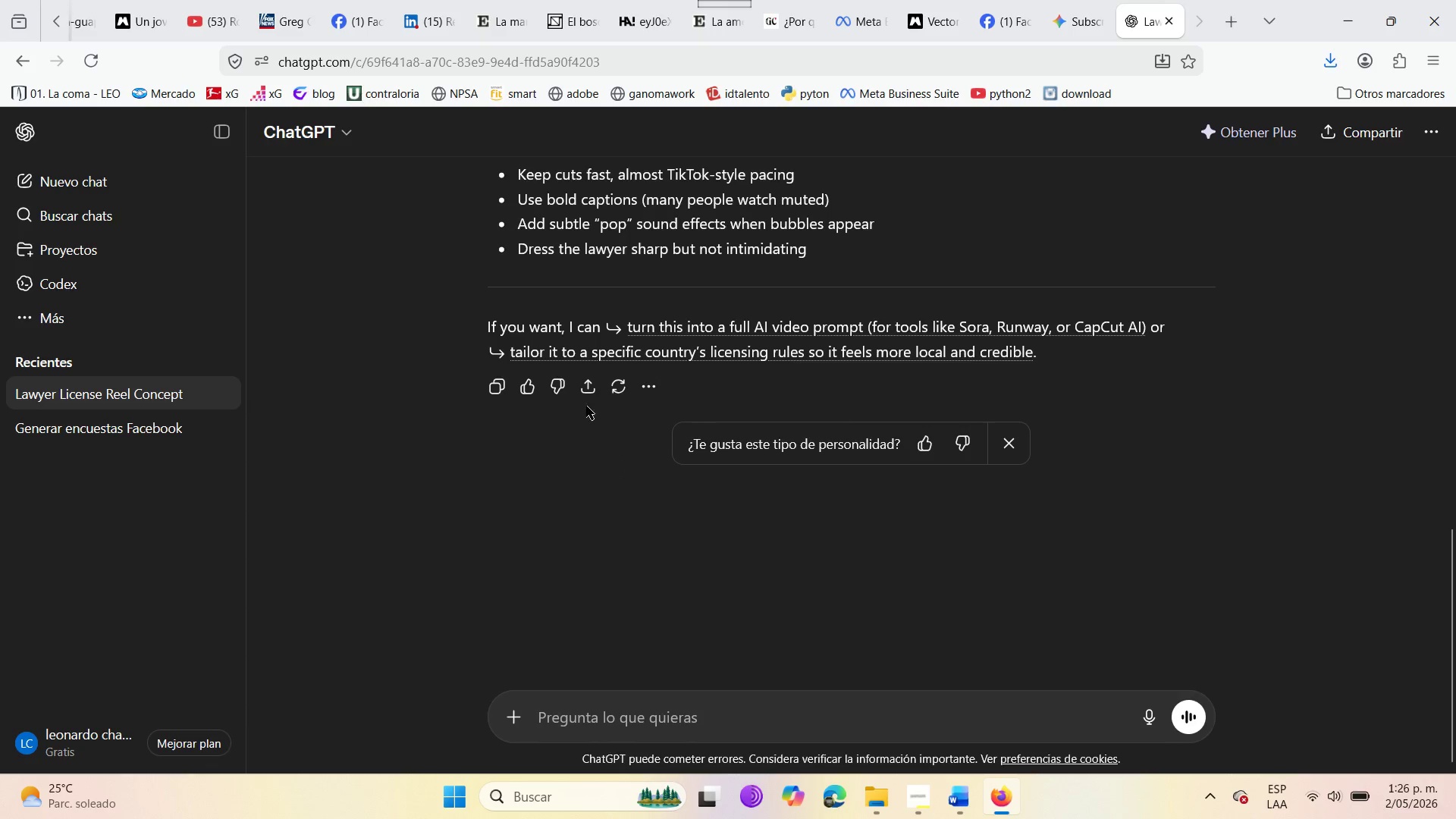 
wait(10.12)
 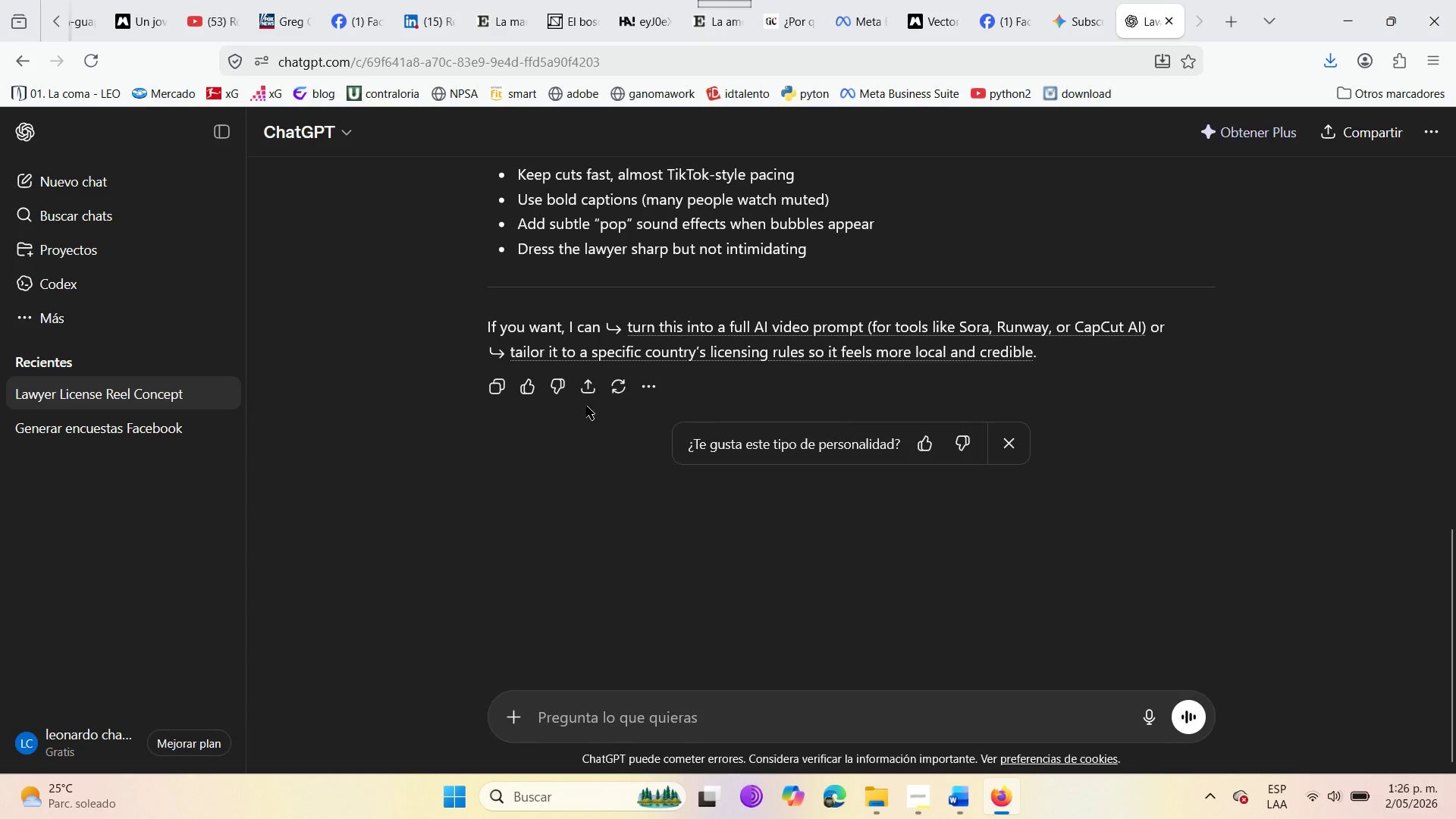 
left_click([598, 717])
 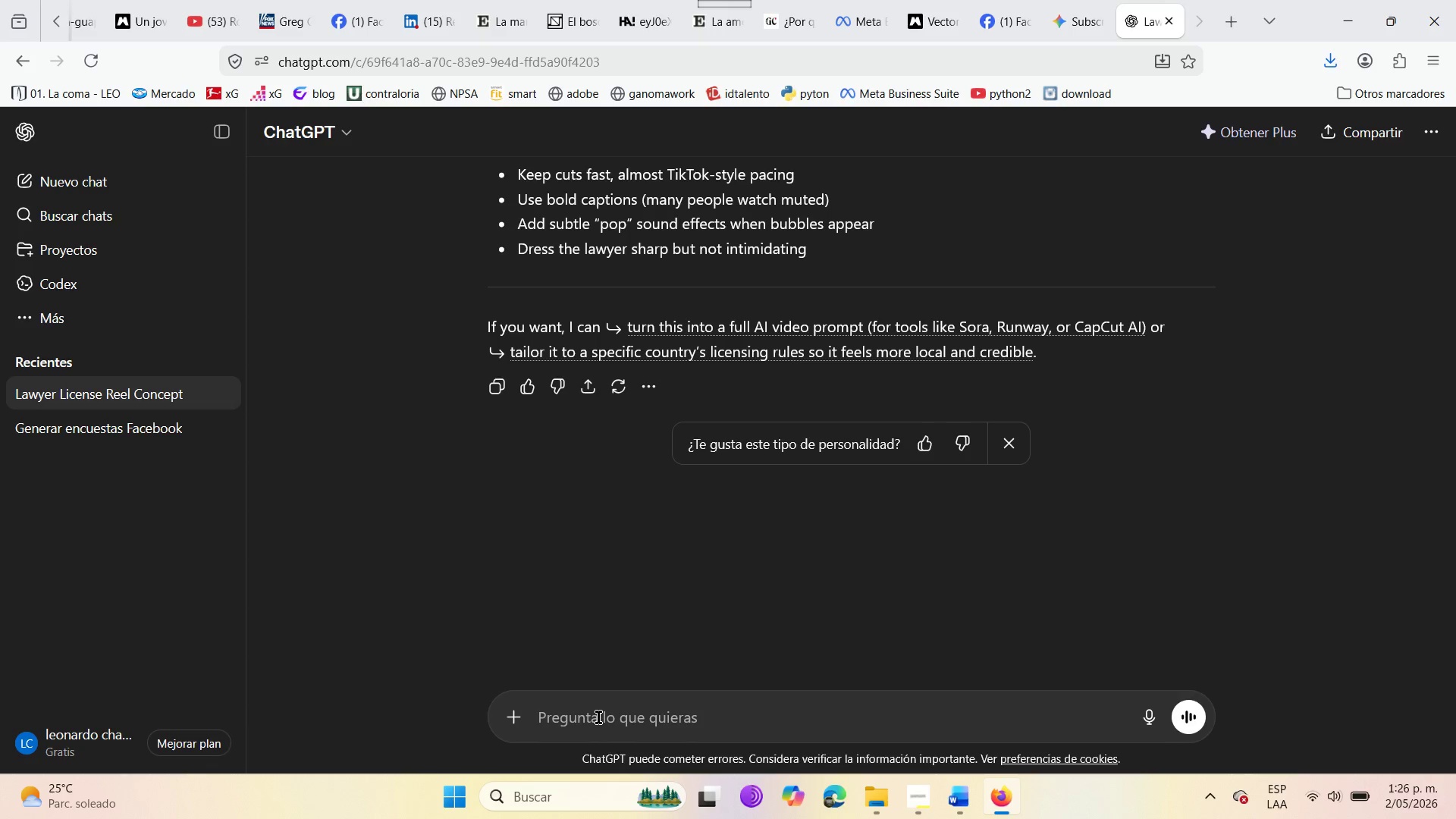 
wait(5.36)
 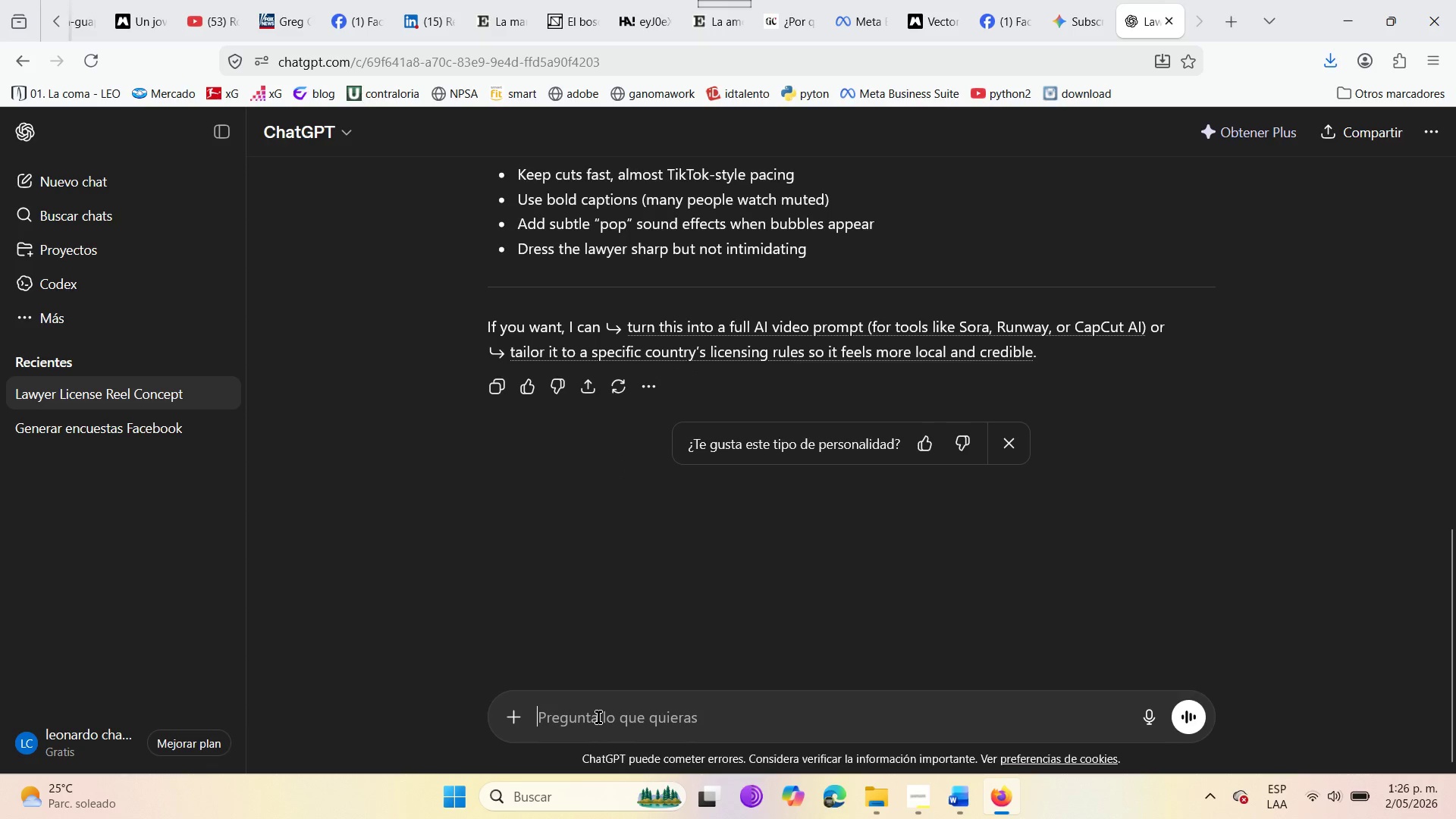 
left_click([598, 717])
 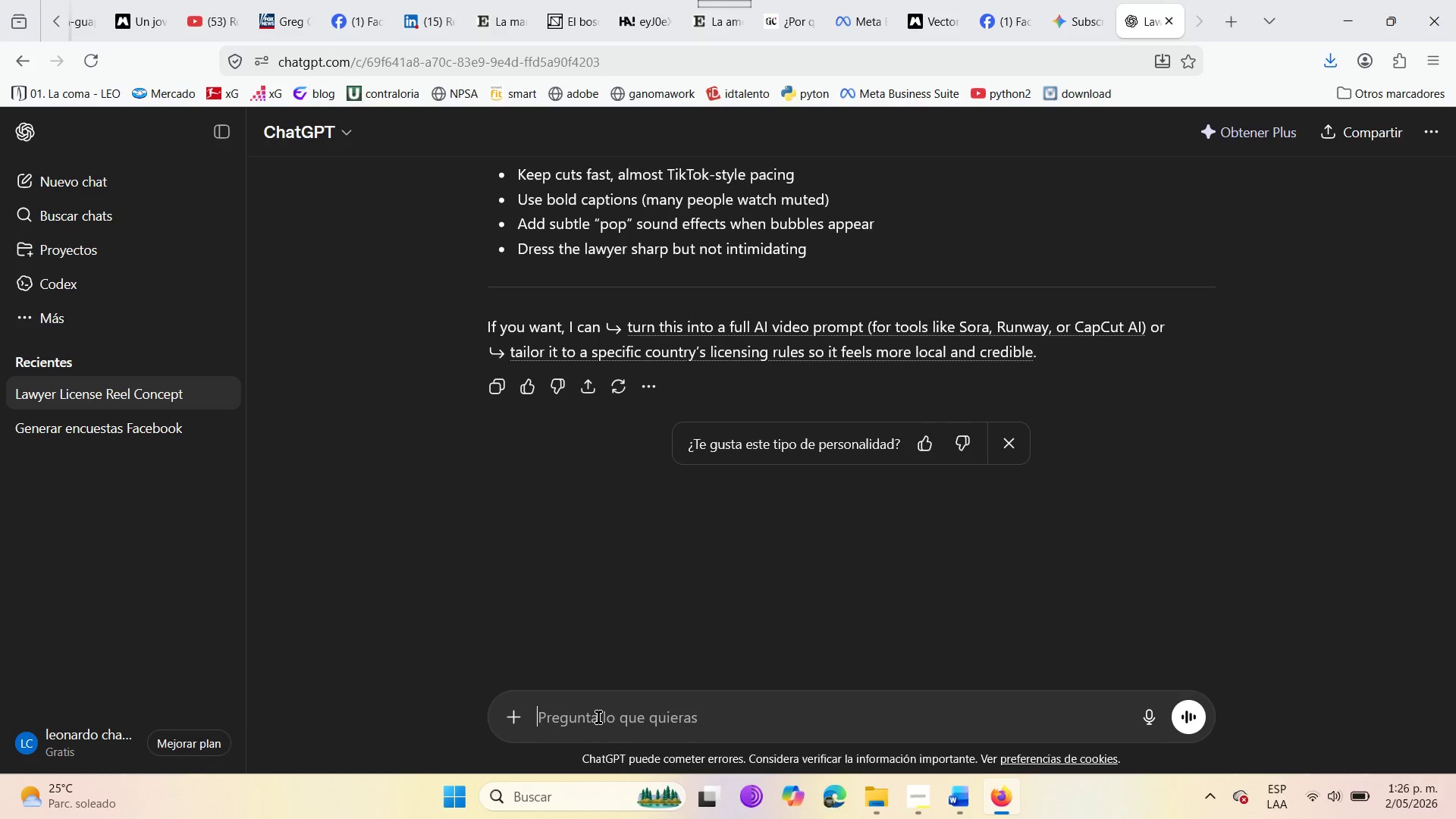 
wait(6.09)
 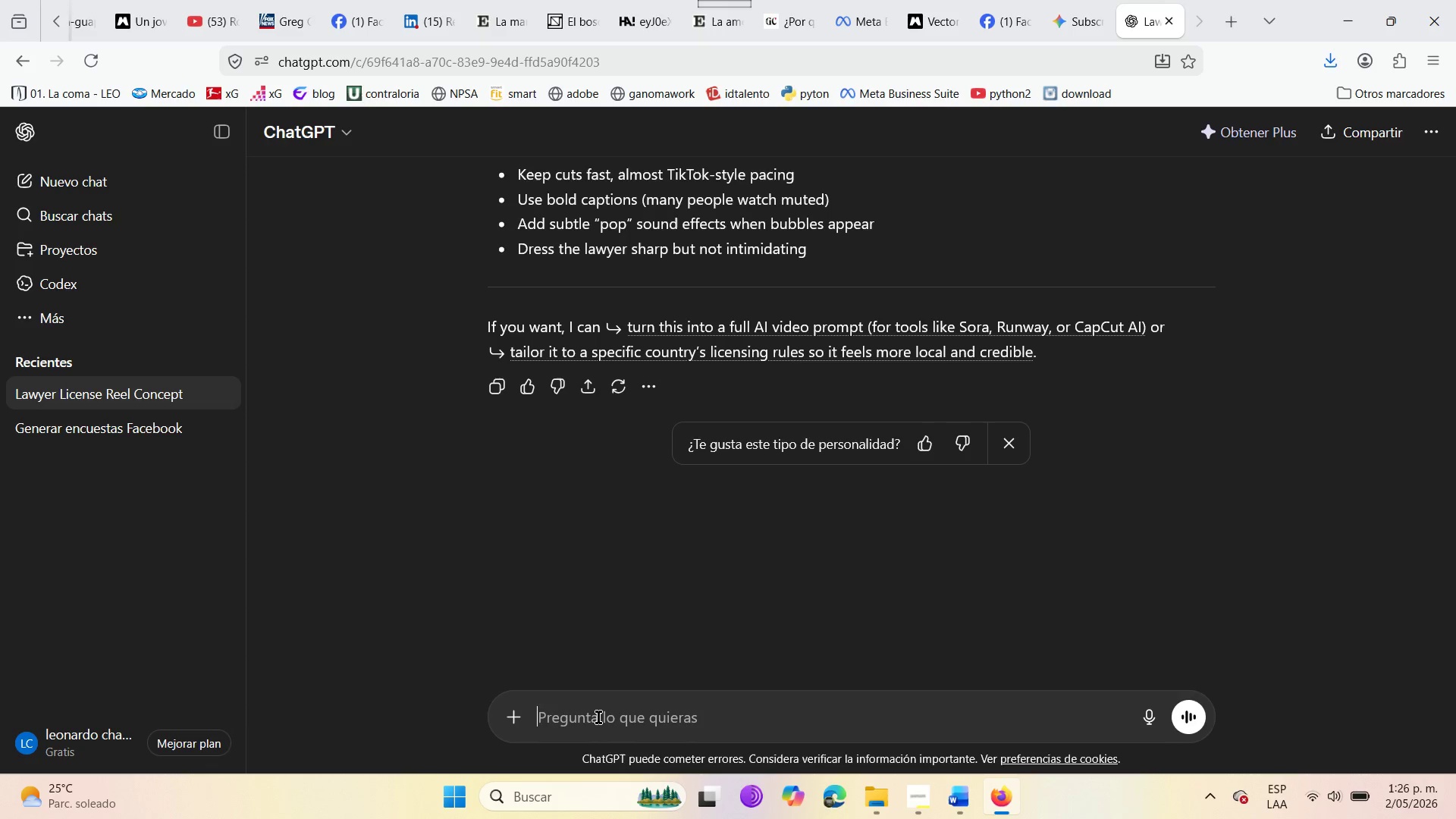 
type(gime me a full video )
 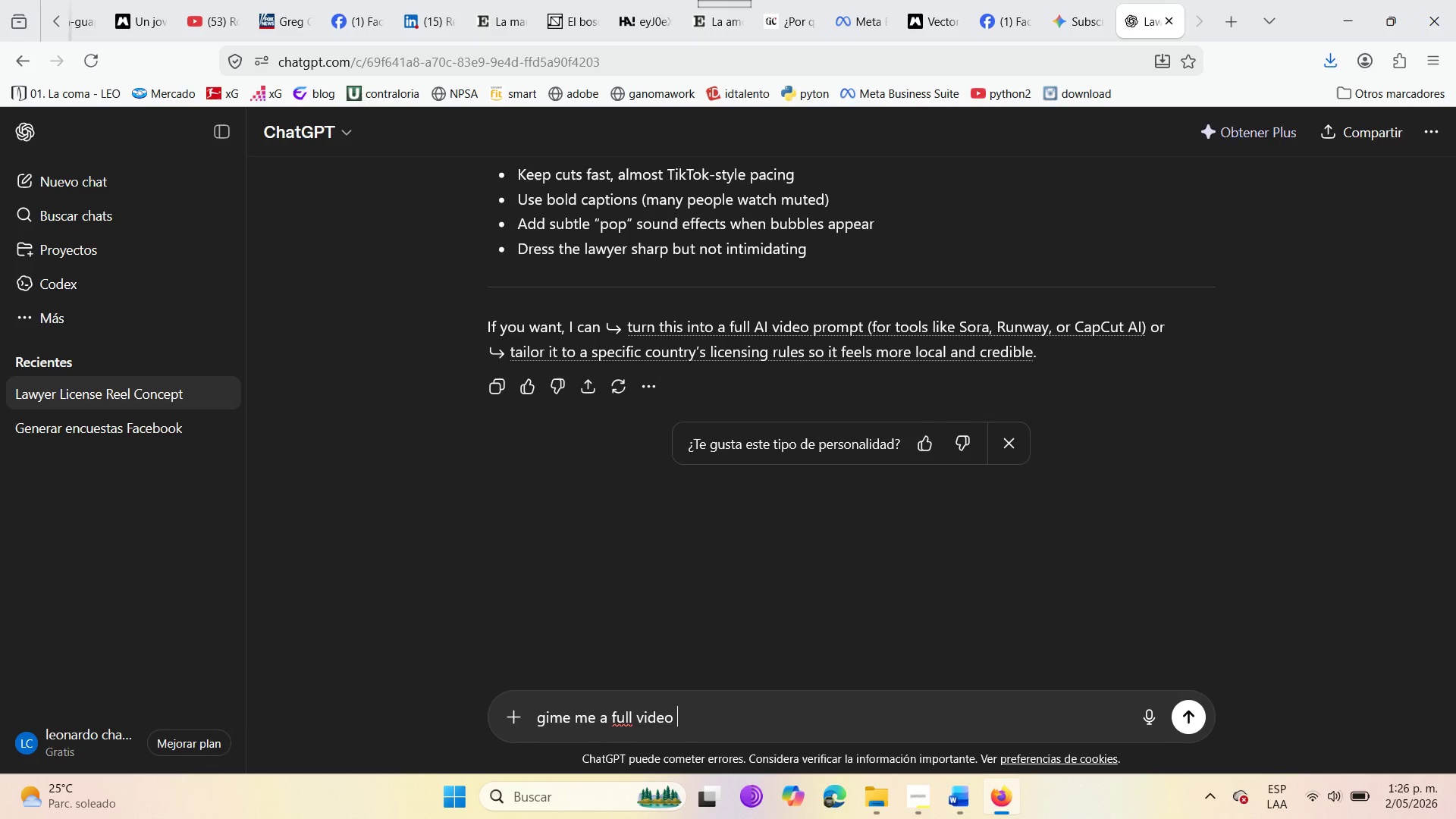 
key(Enter)
 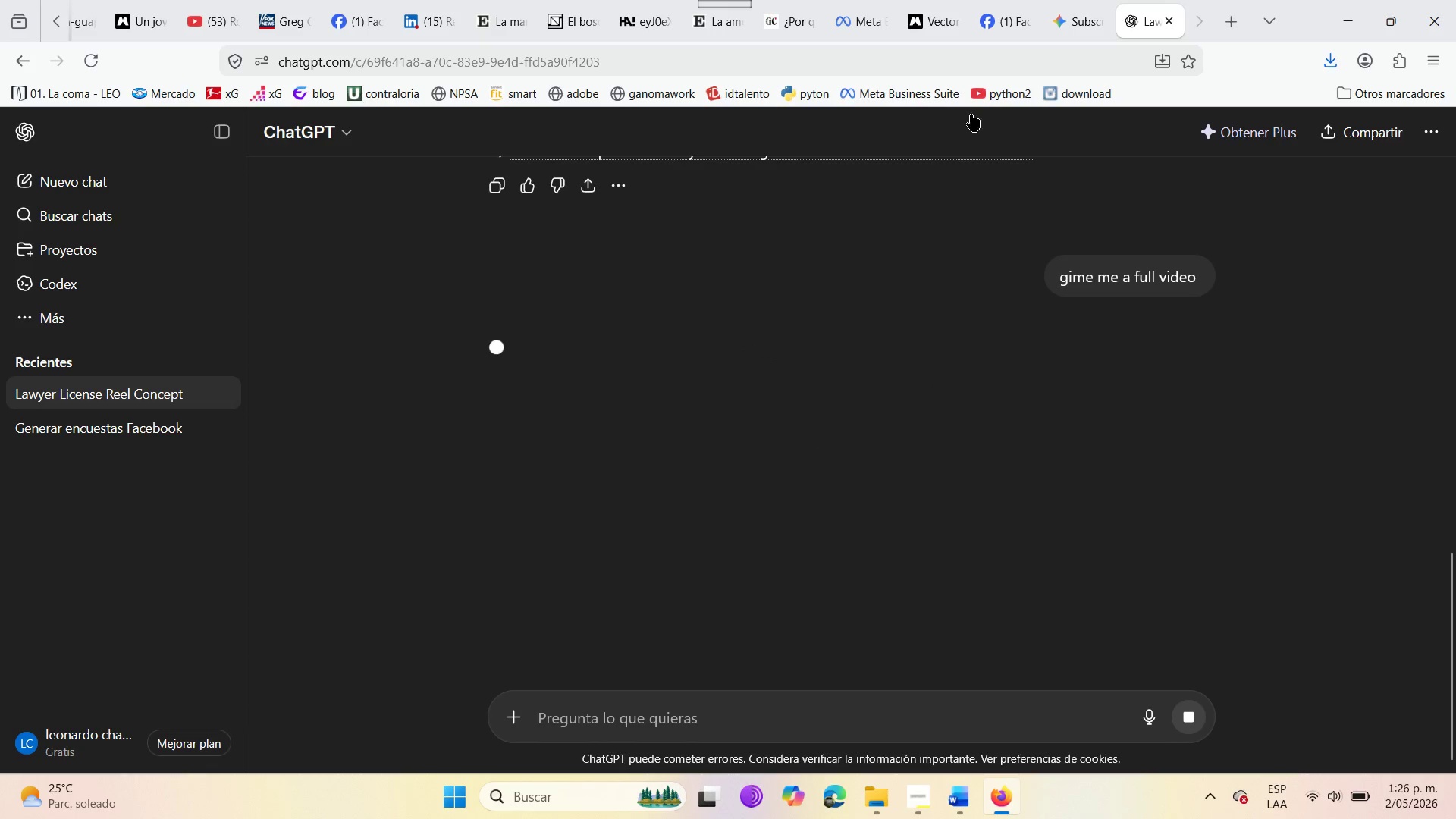 
mouse_move([1090, 57])
 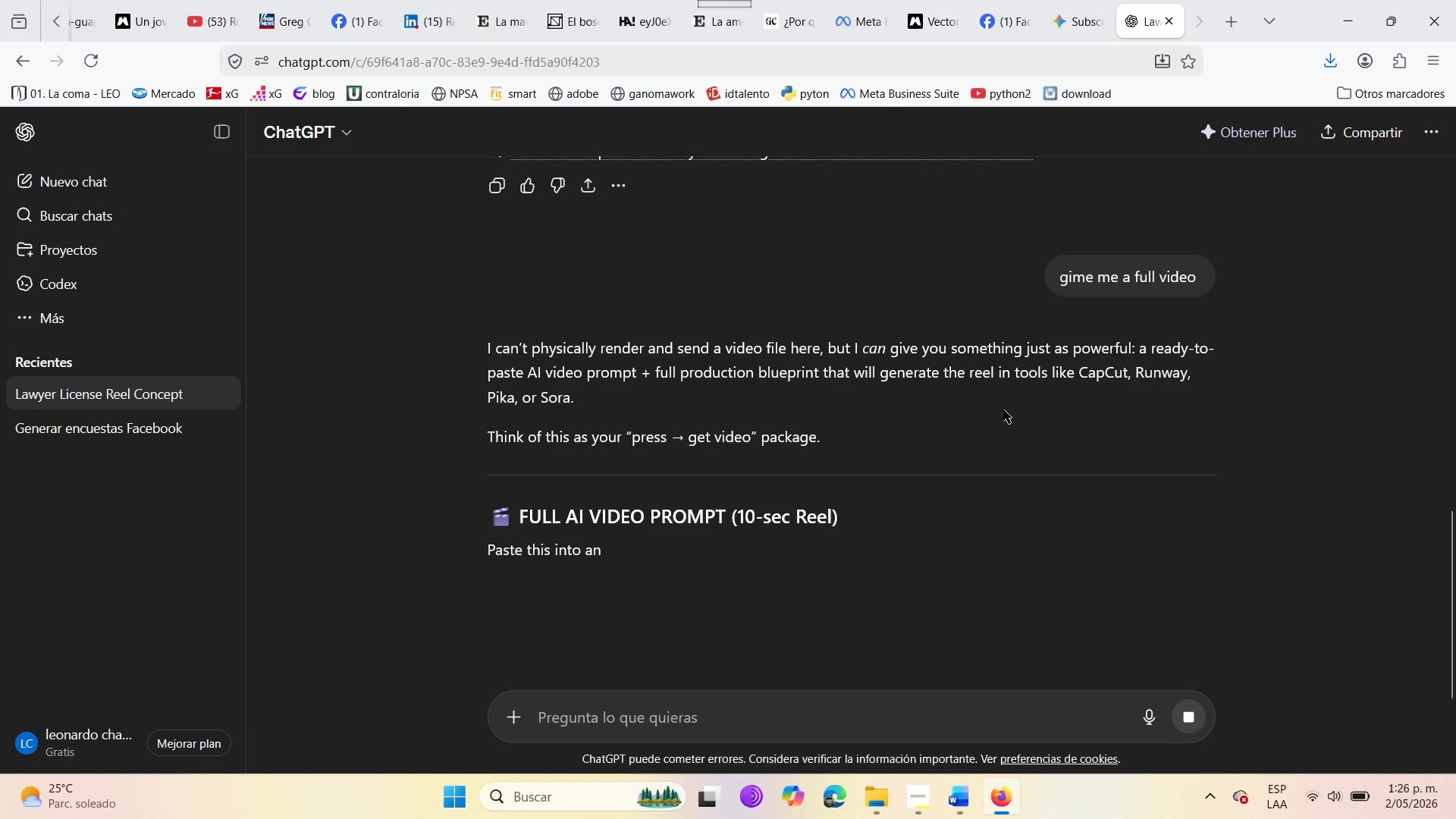 
scroll: coordinate [687, 504], scroll_direction: down, amount: 6.0
 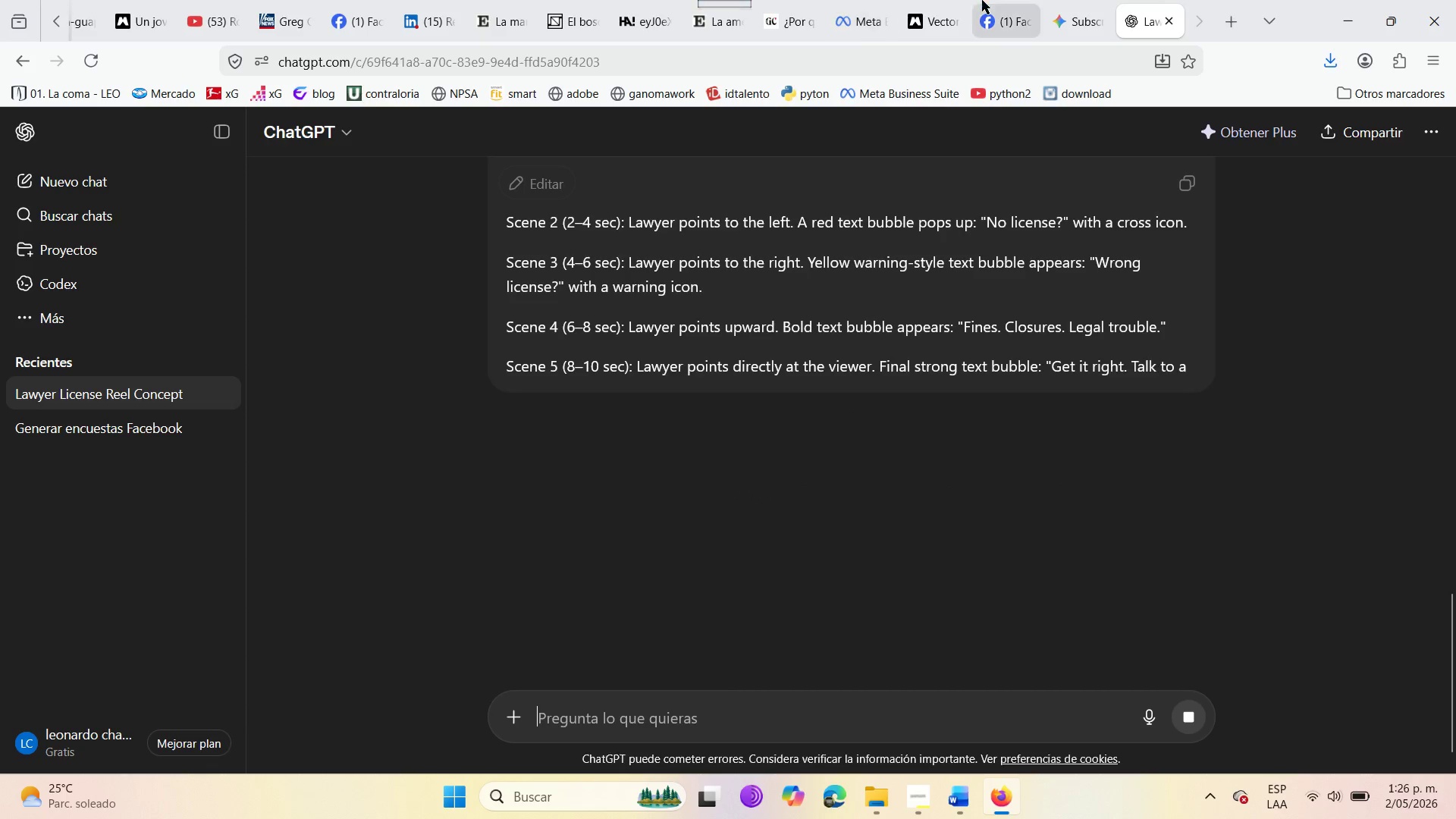 
left_click([1043, 0])
 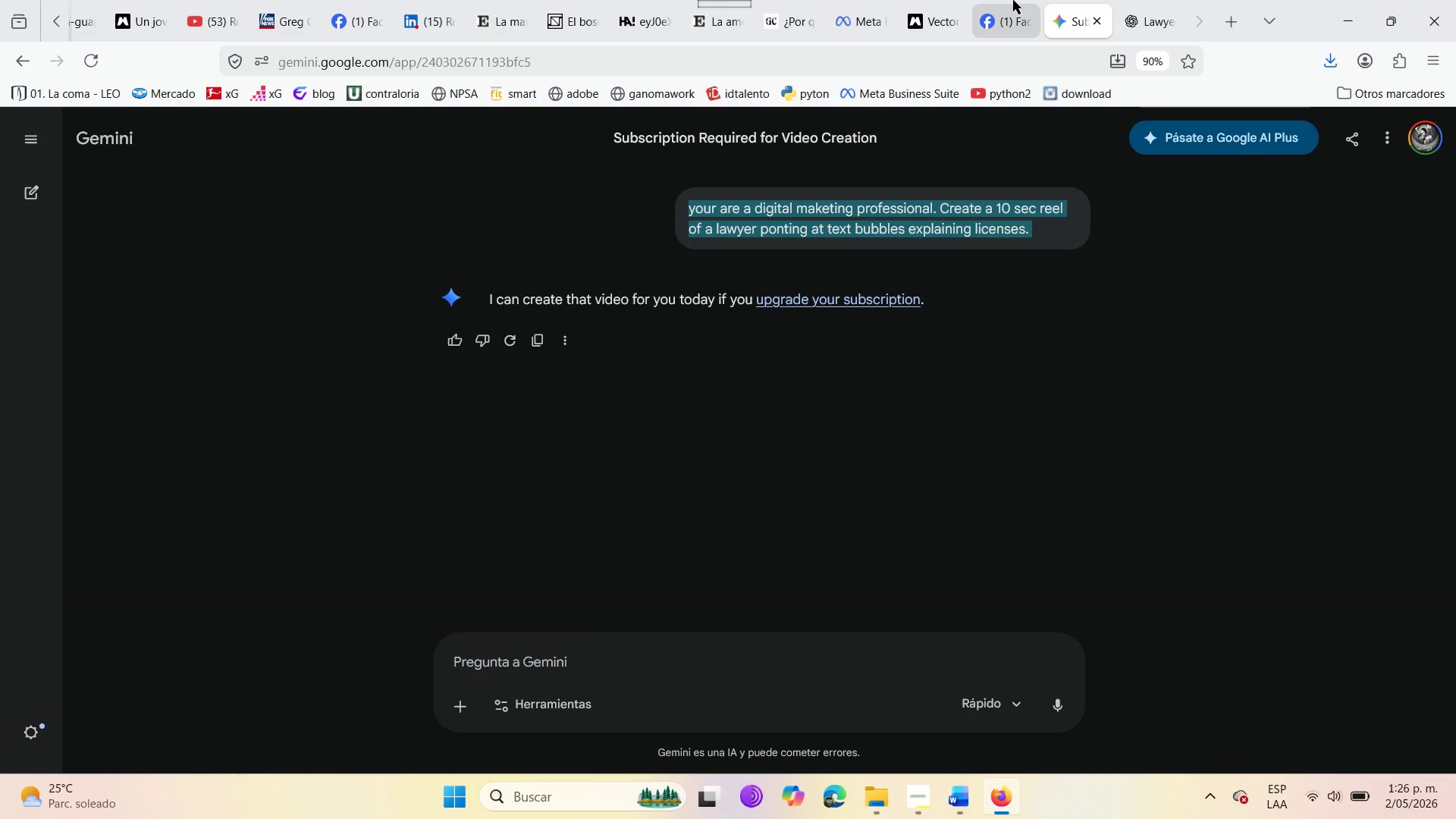 
left_click([1011, 0])
 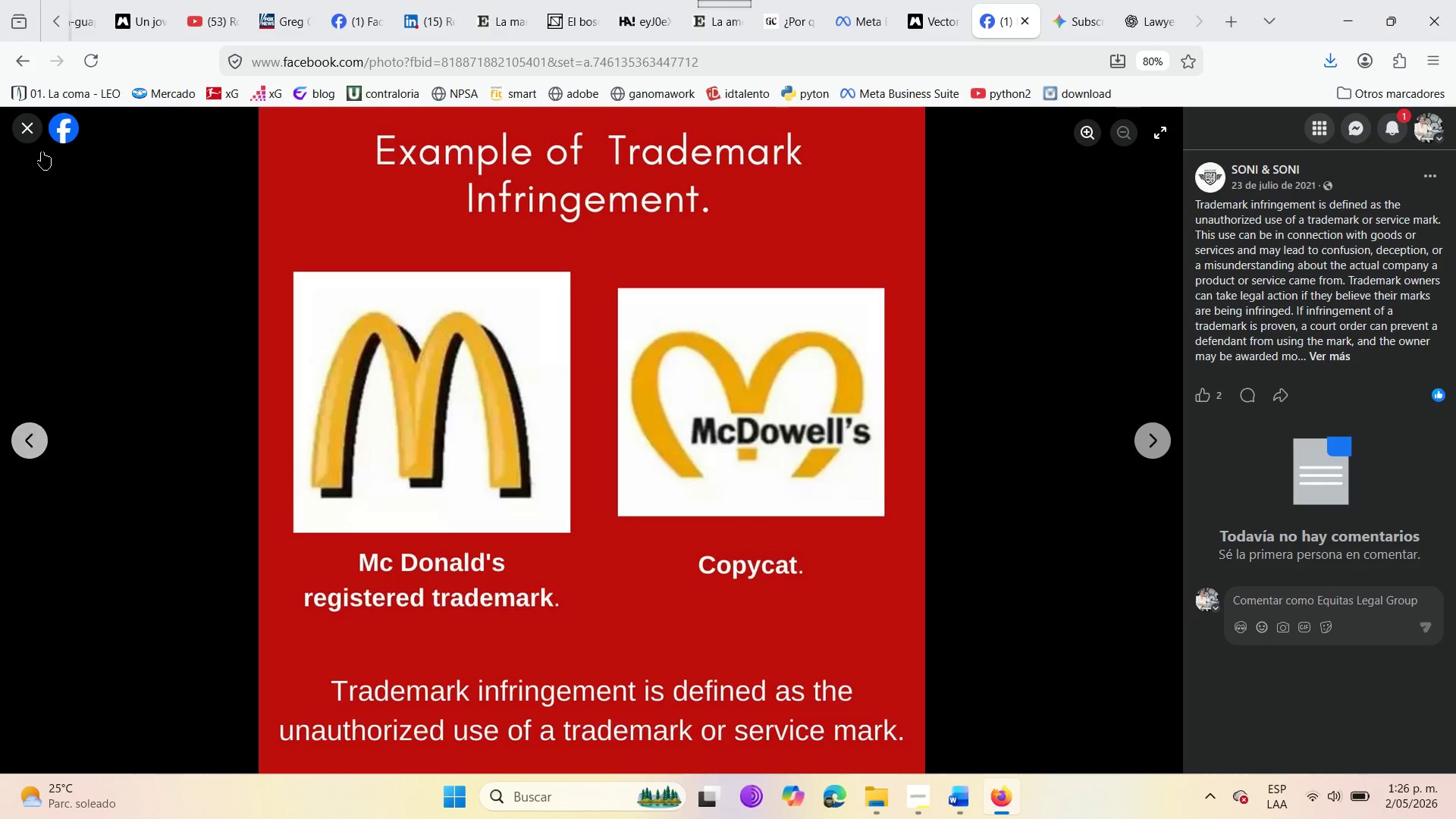 
left_click([34, 121])
 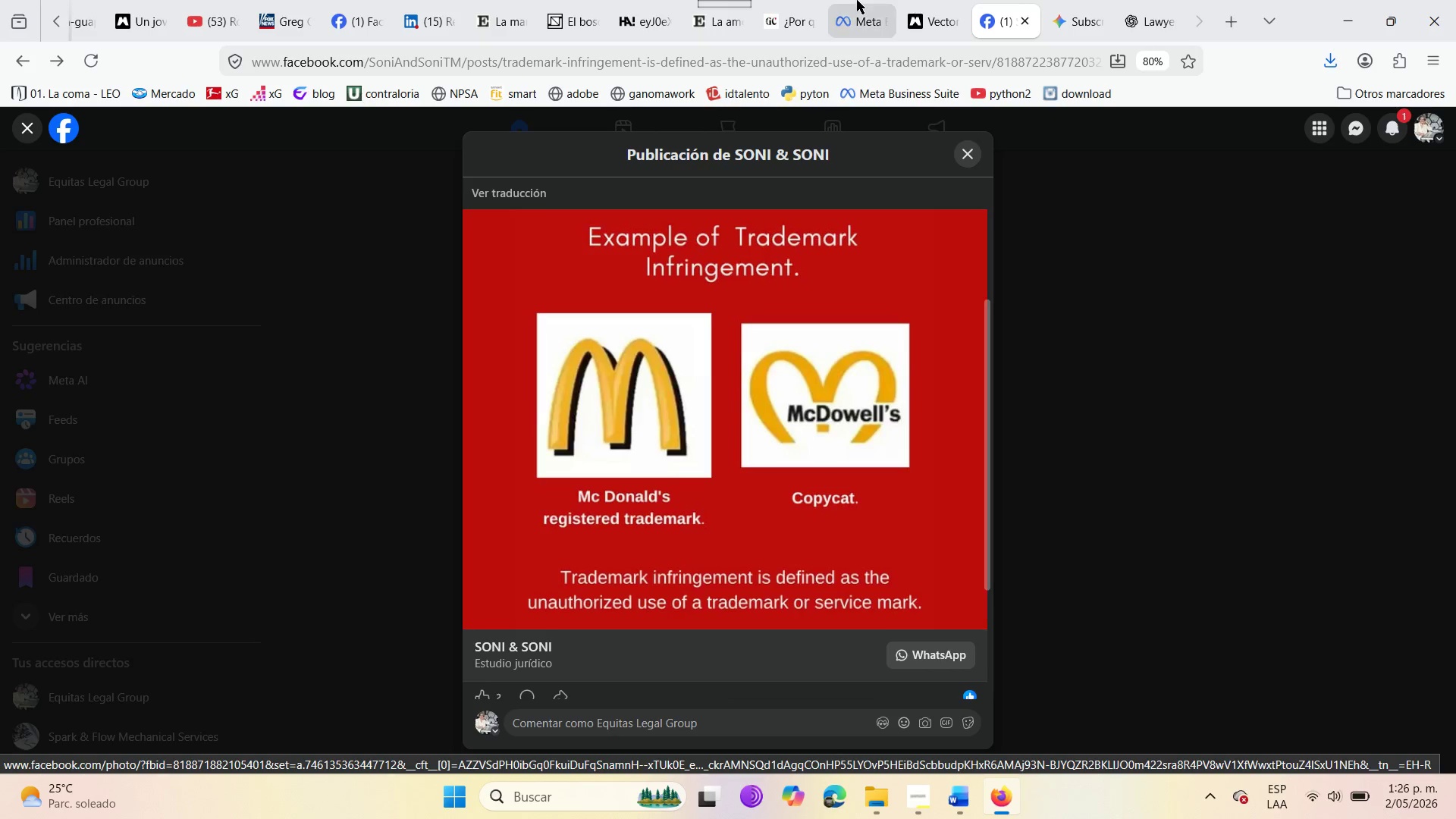 
left_click([864, 5])
 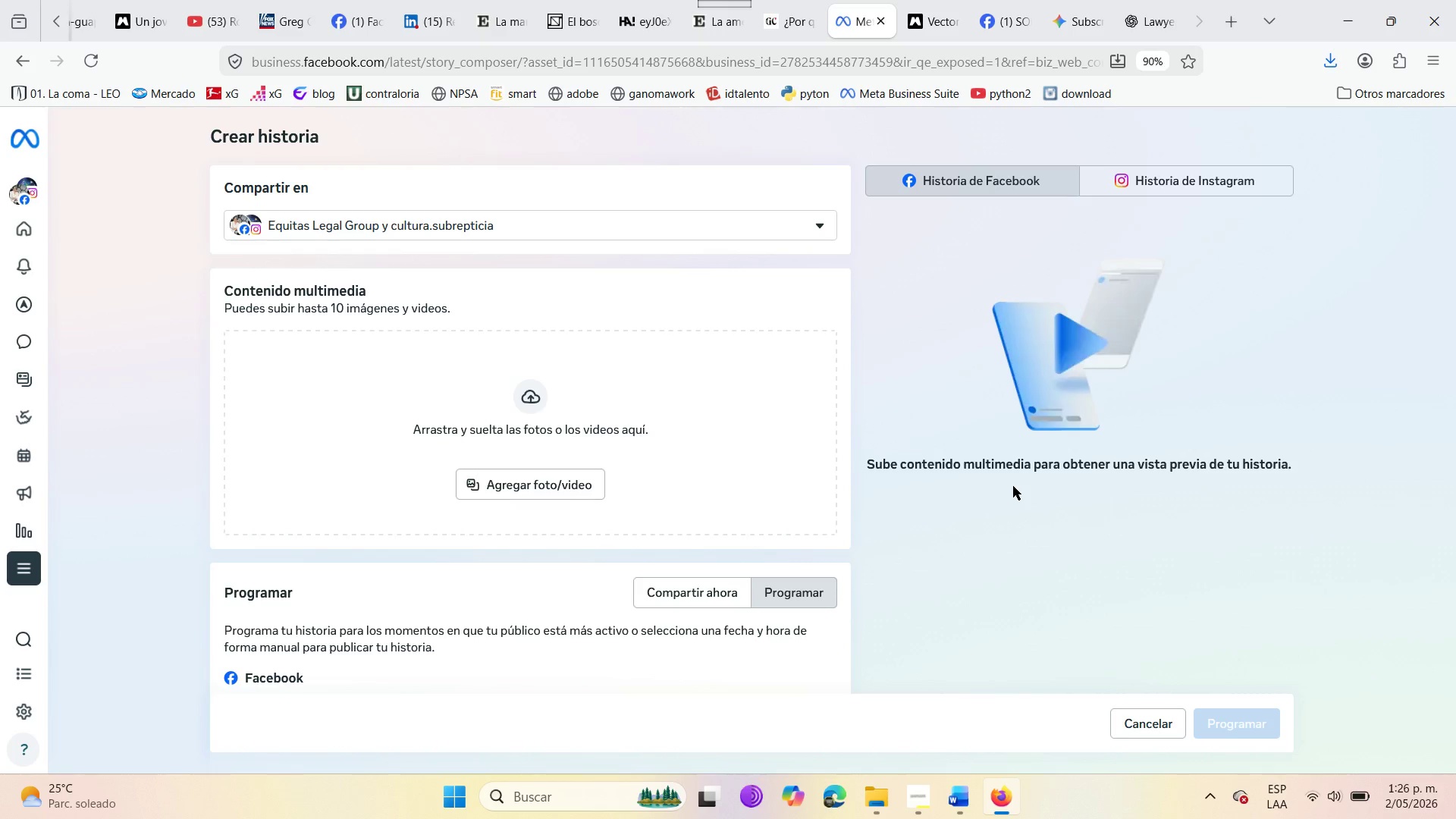 
wait(7.75)
 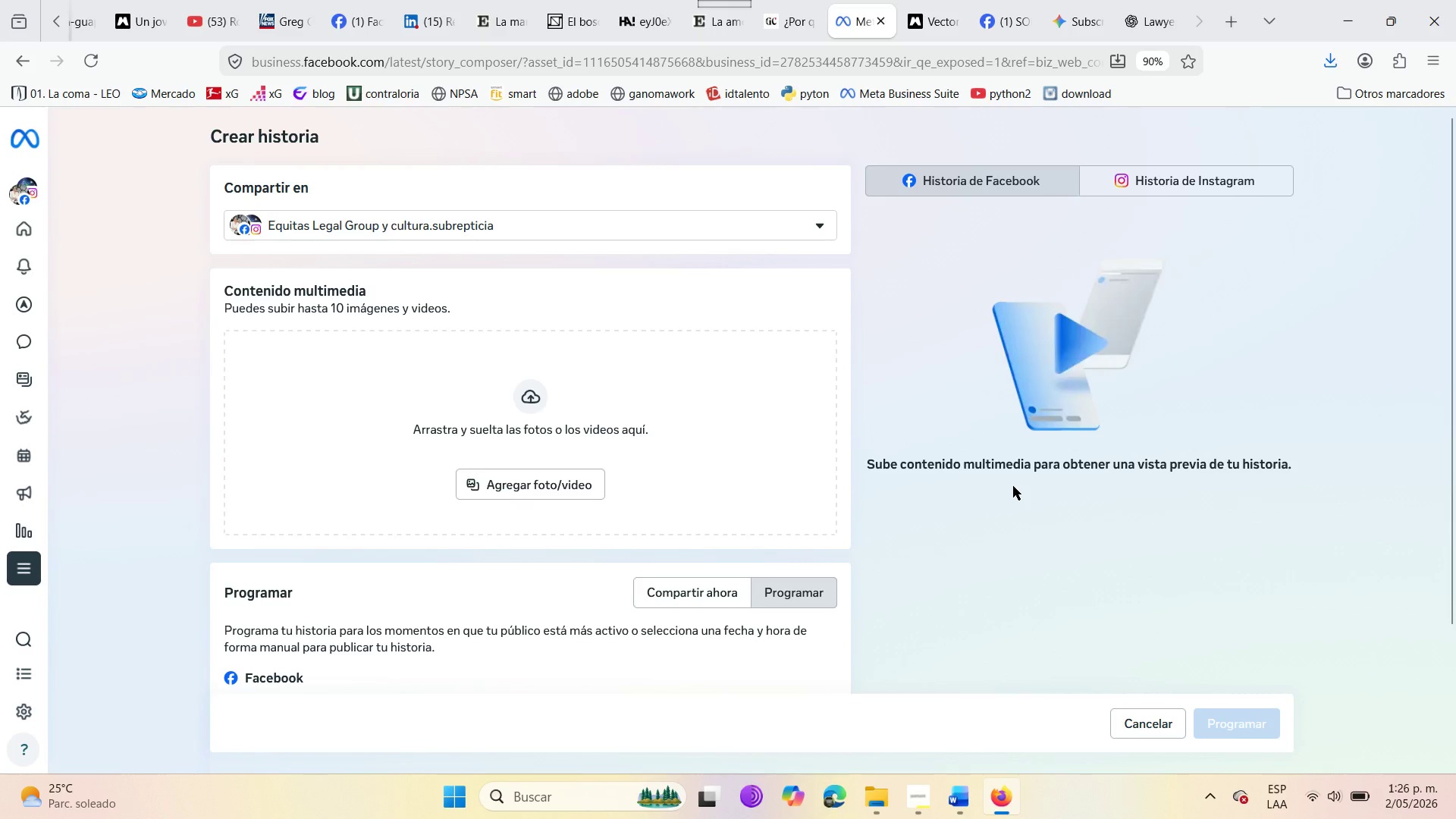 
left_click([1133, 1])
 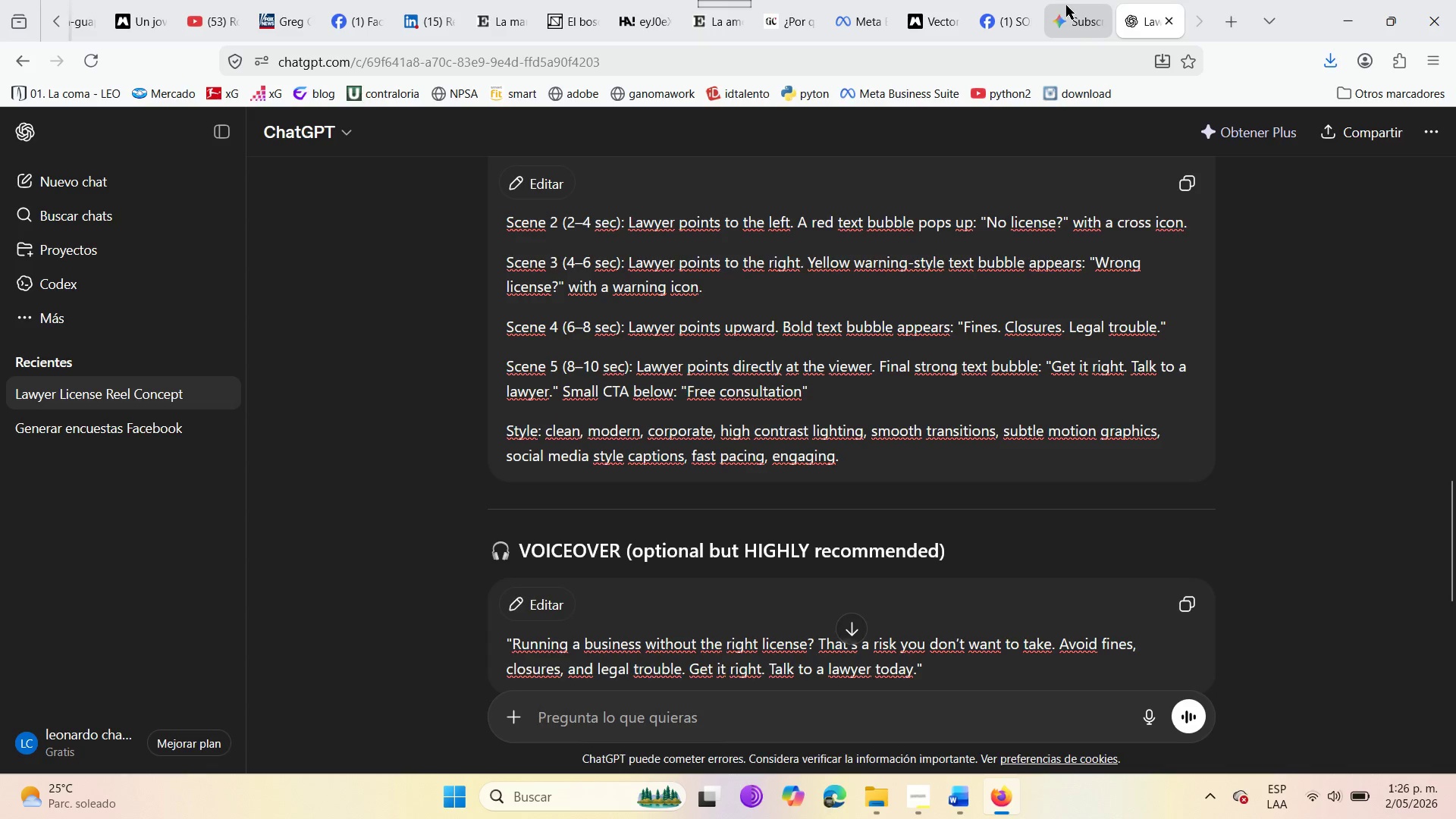 
left_click([1066, 5])
 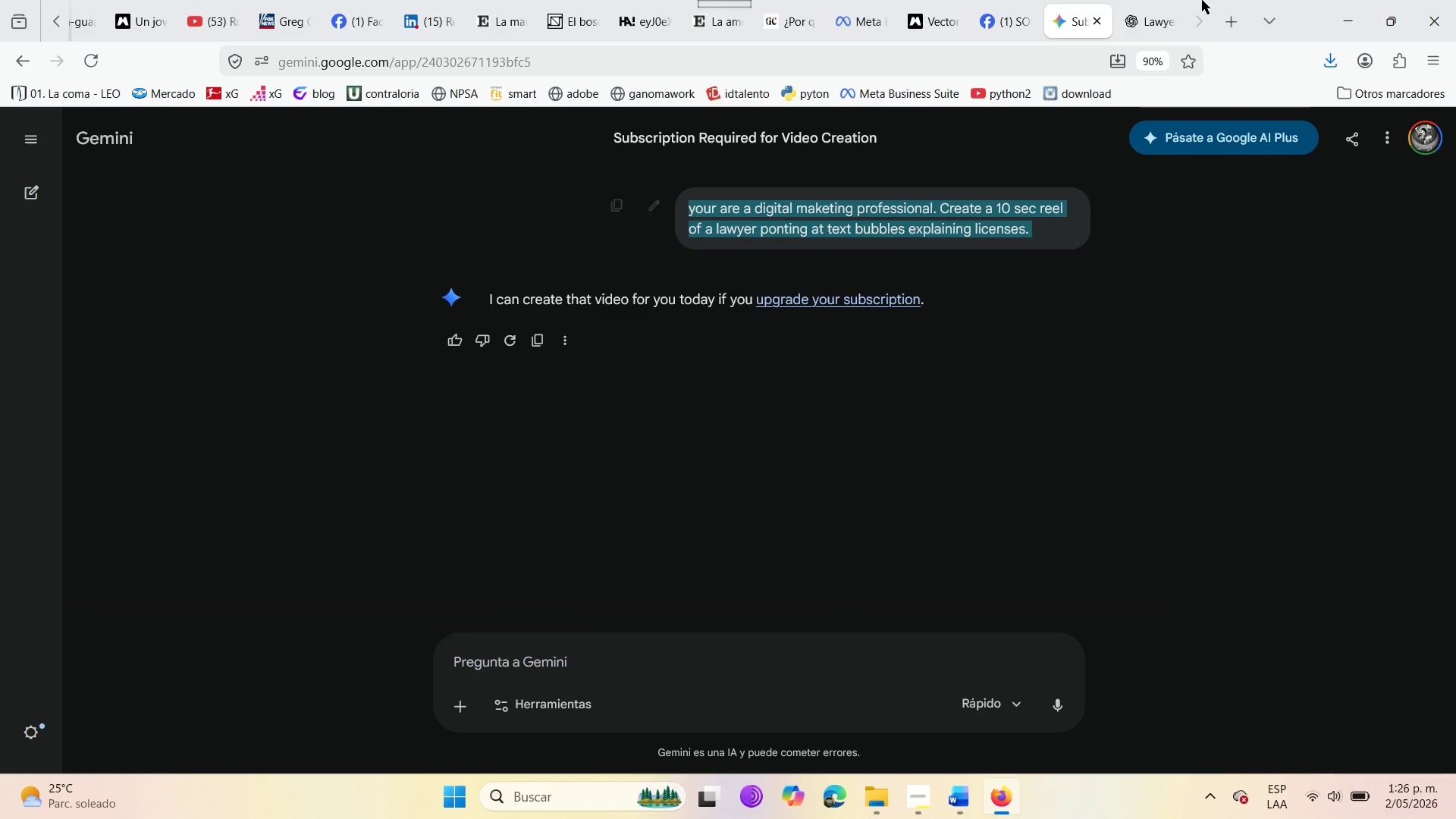 
left_click([1159, 0])
 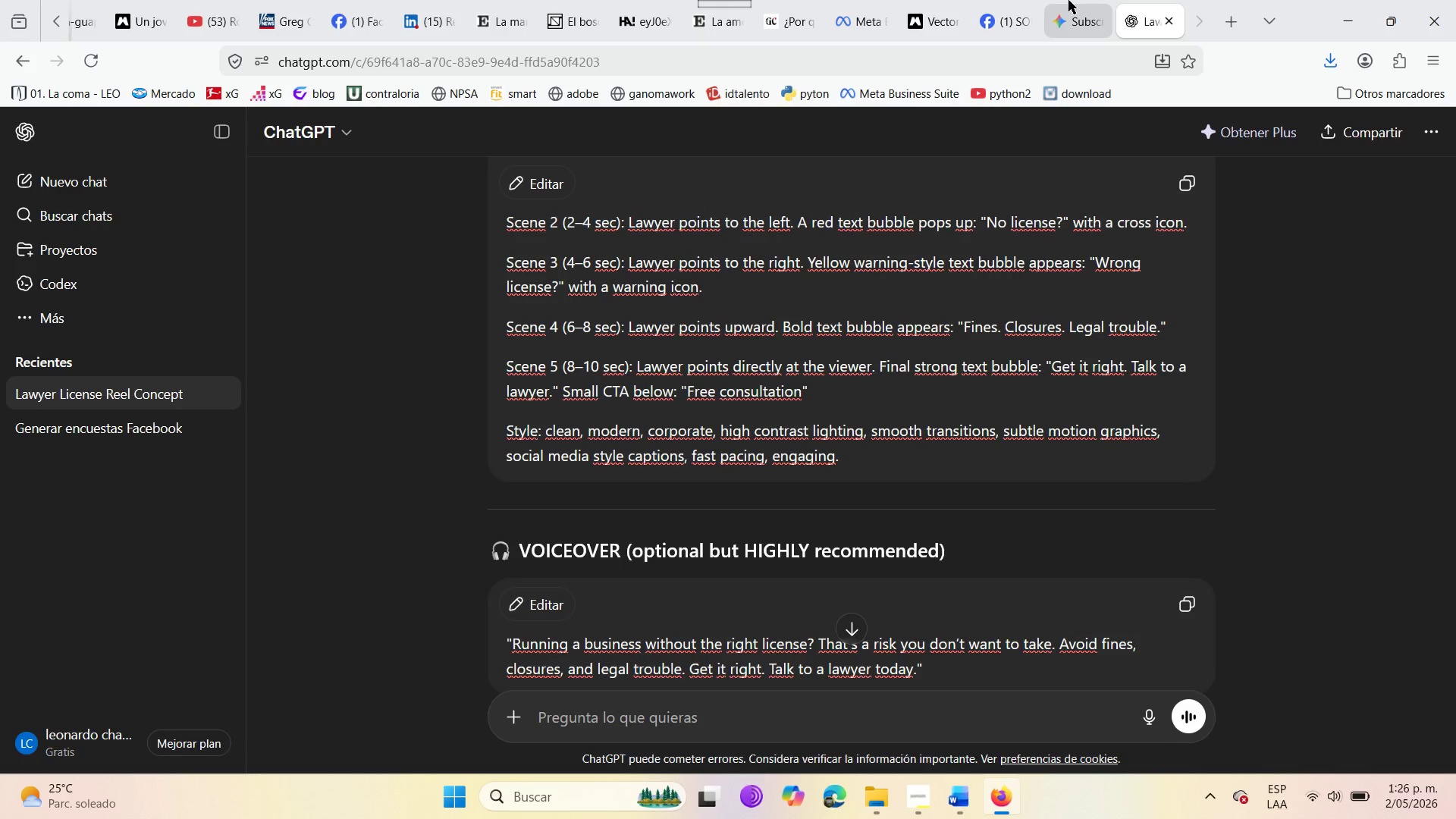 
left_click([1068, 0])
 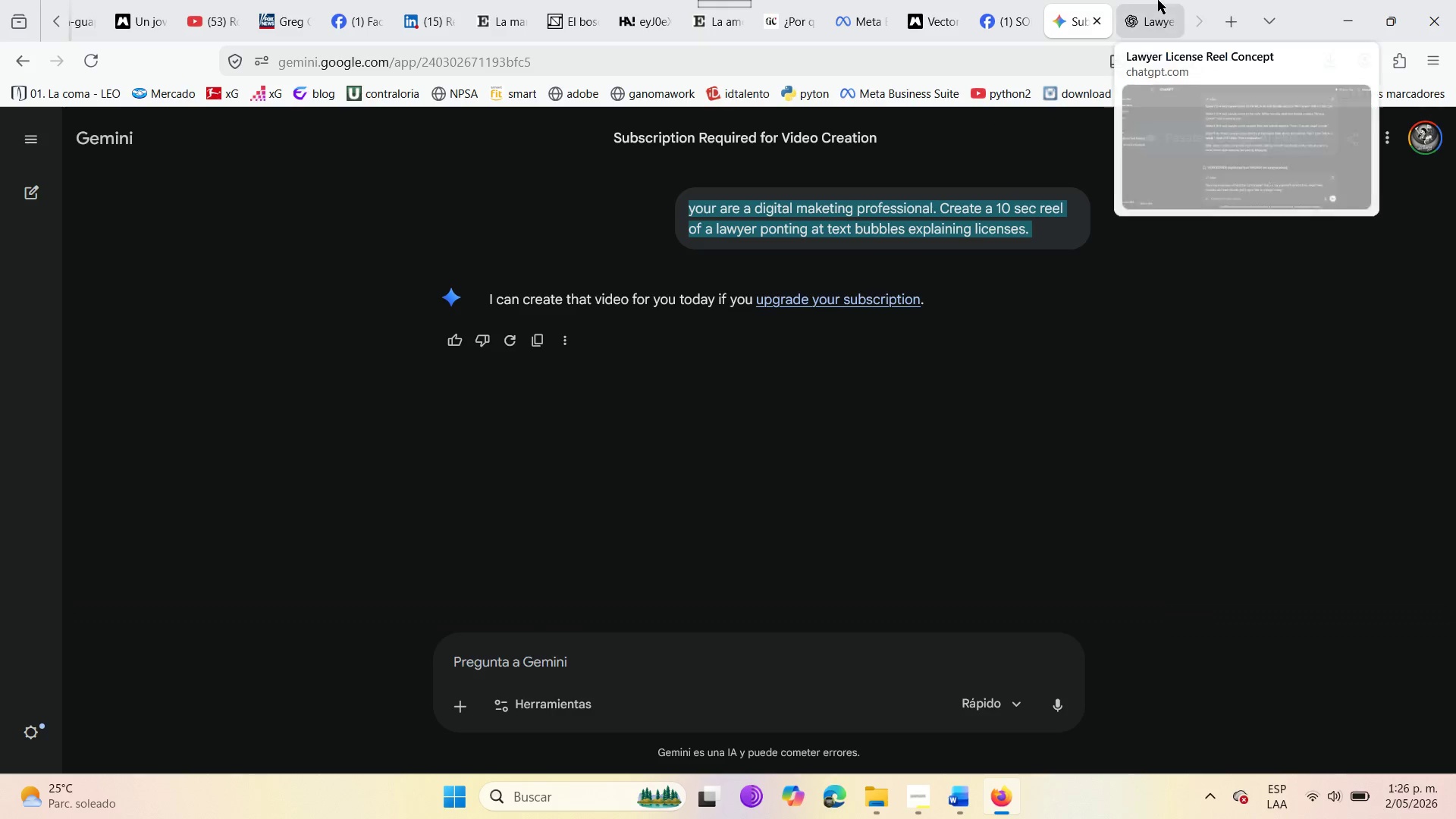 
left_click([1156, 0])
 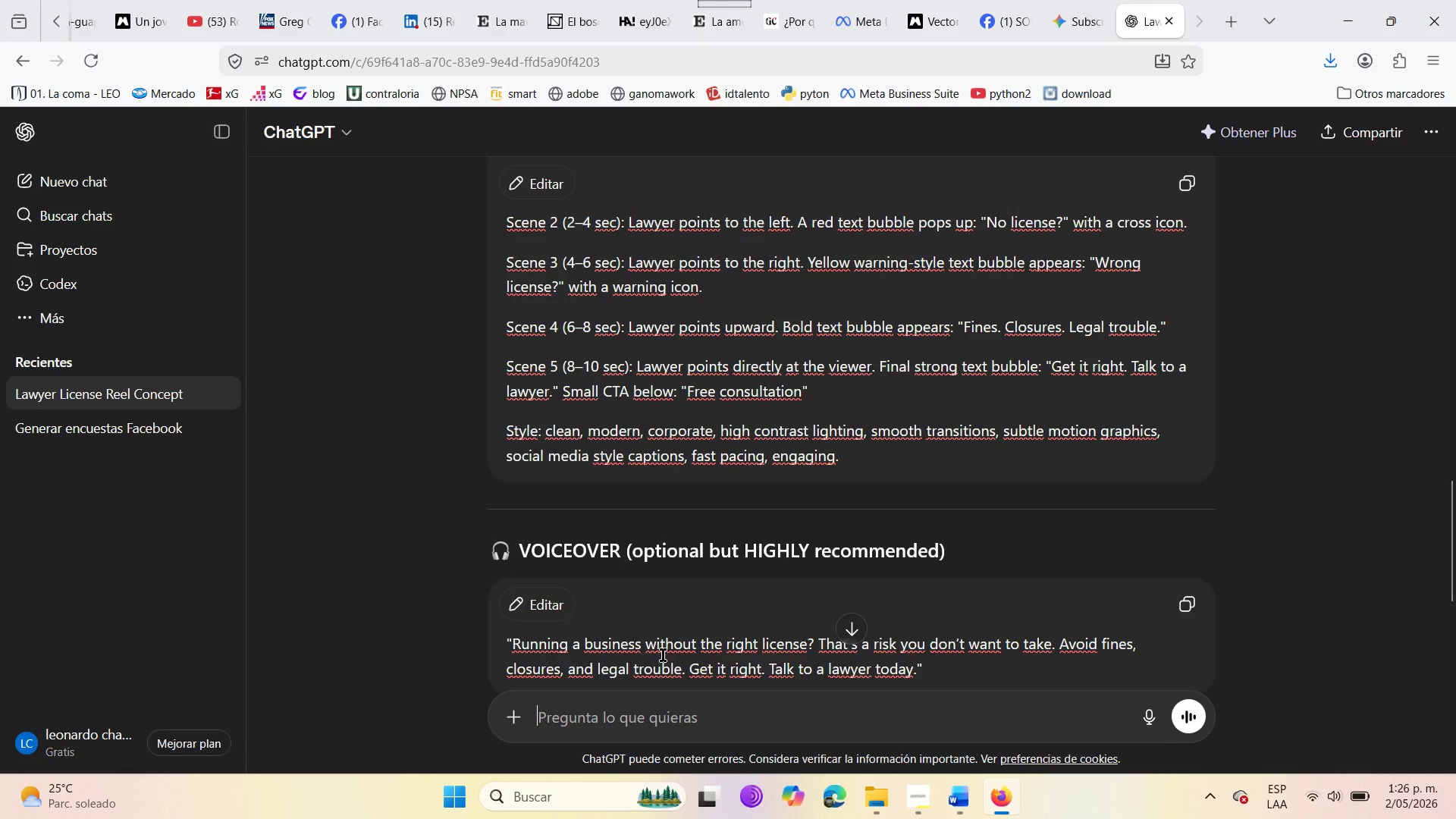 
scroll: coordinate [748, 584], scroll_direction: down, amount: 5.0
 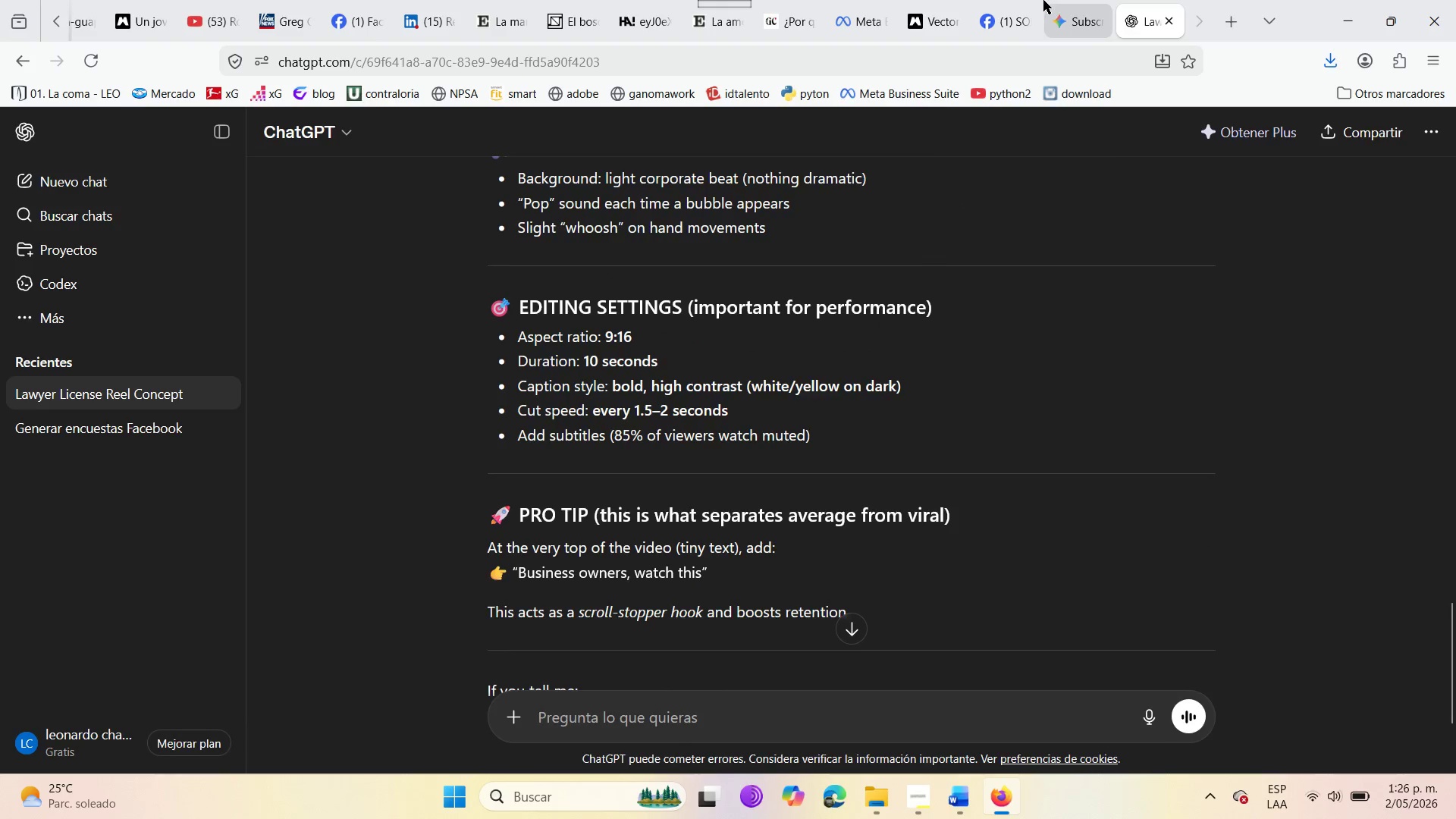 
left_click([1044, 0])
 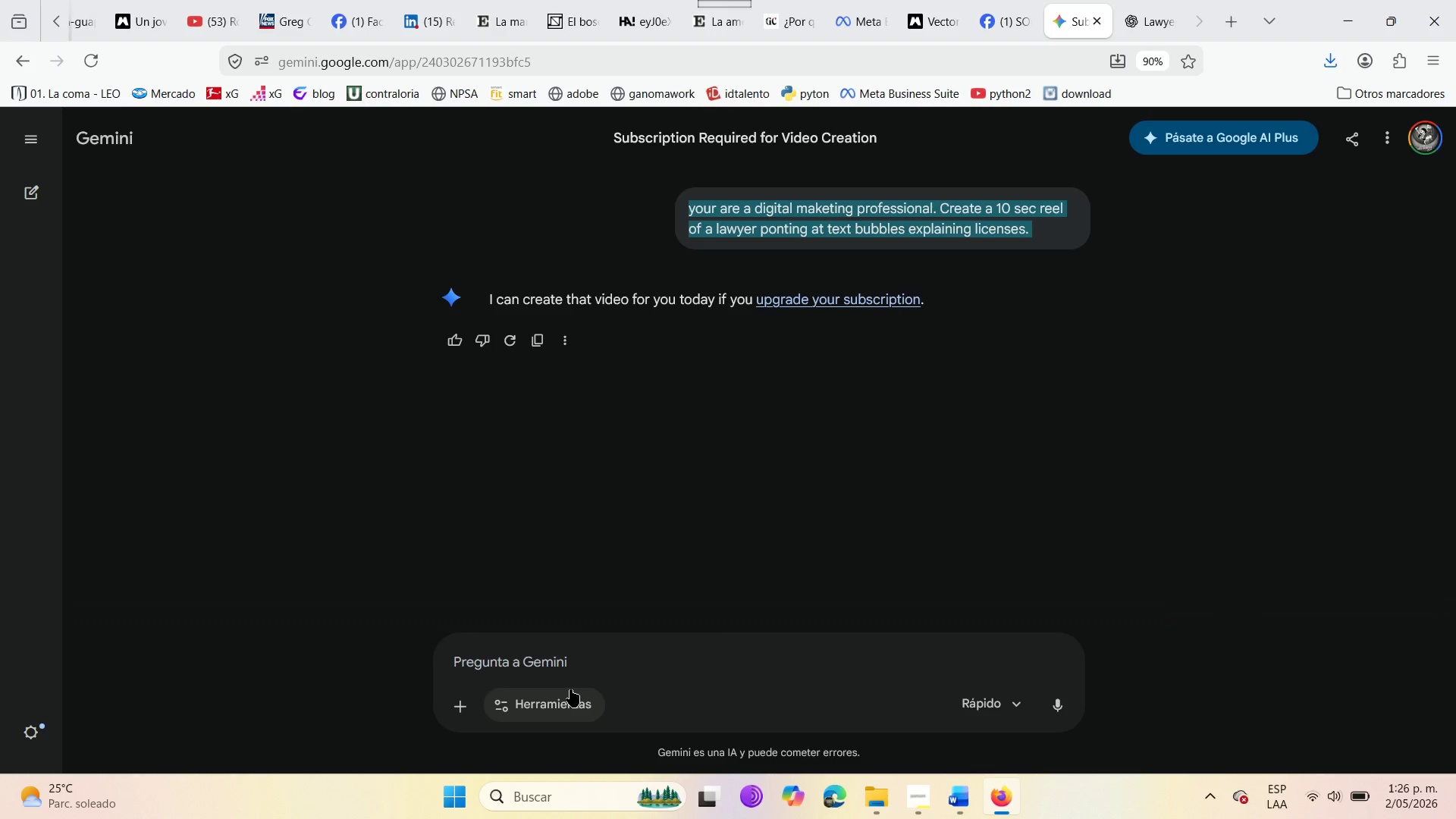 
left_click([550, 667])
 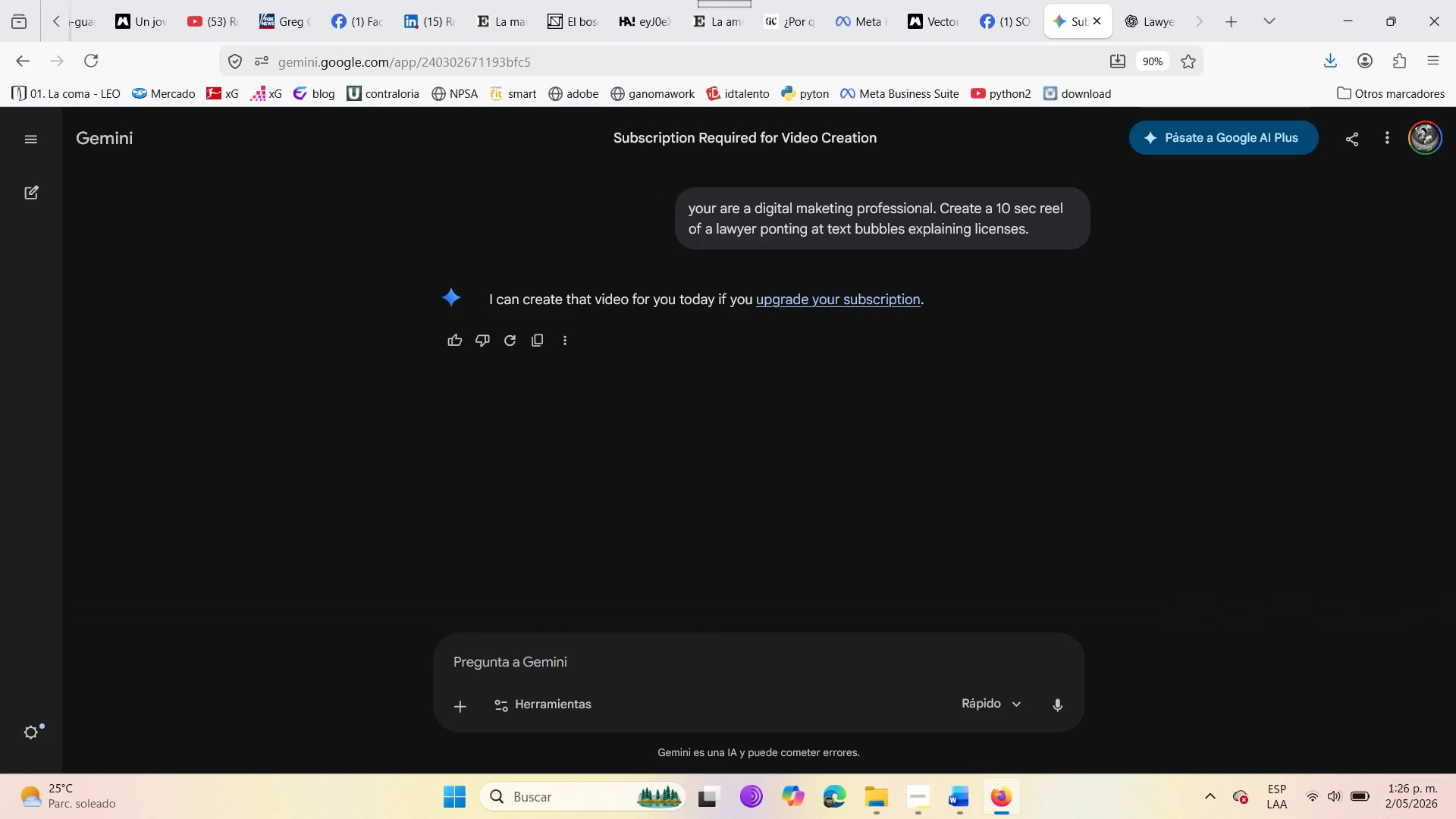 
type(create a image )
 